 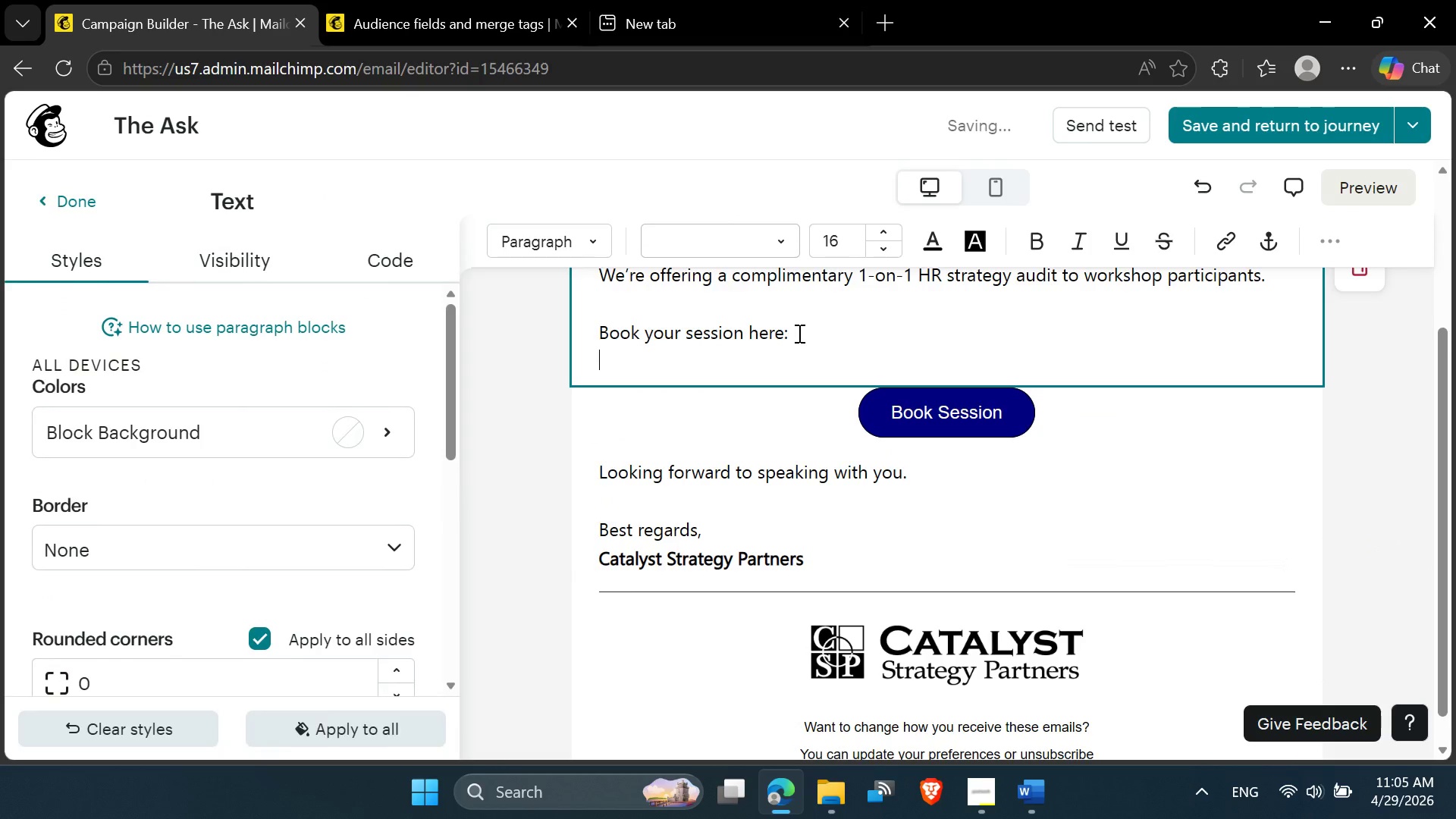 
type(Book Session)
 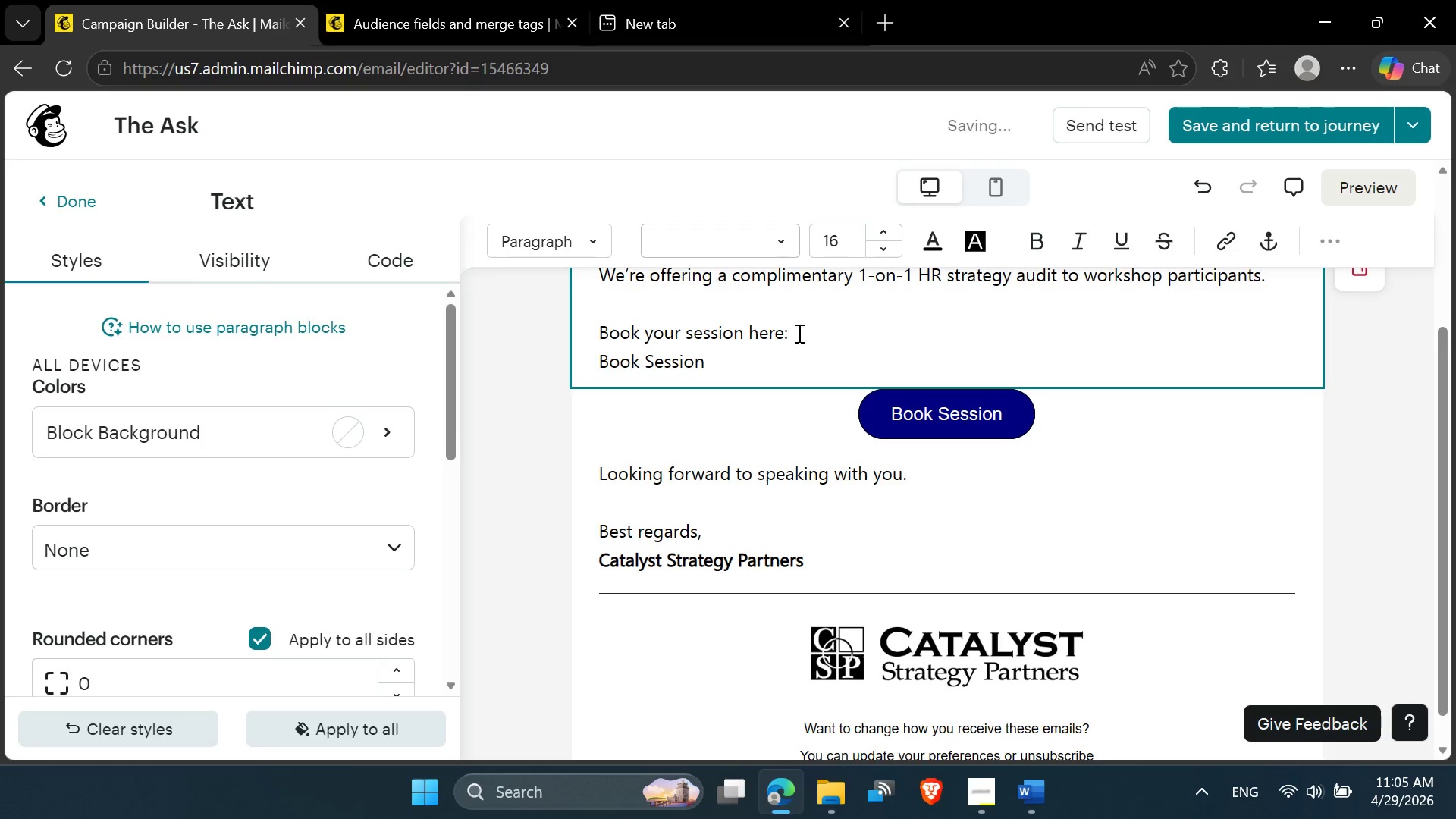 
left_click_drag(start_coordinate=[714, 356], to_coordinate=[572, 359])
 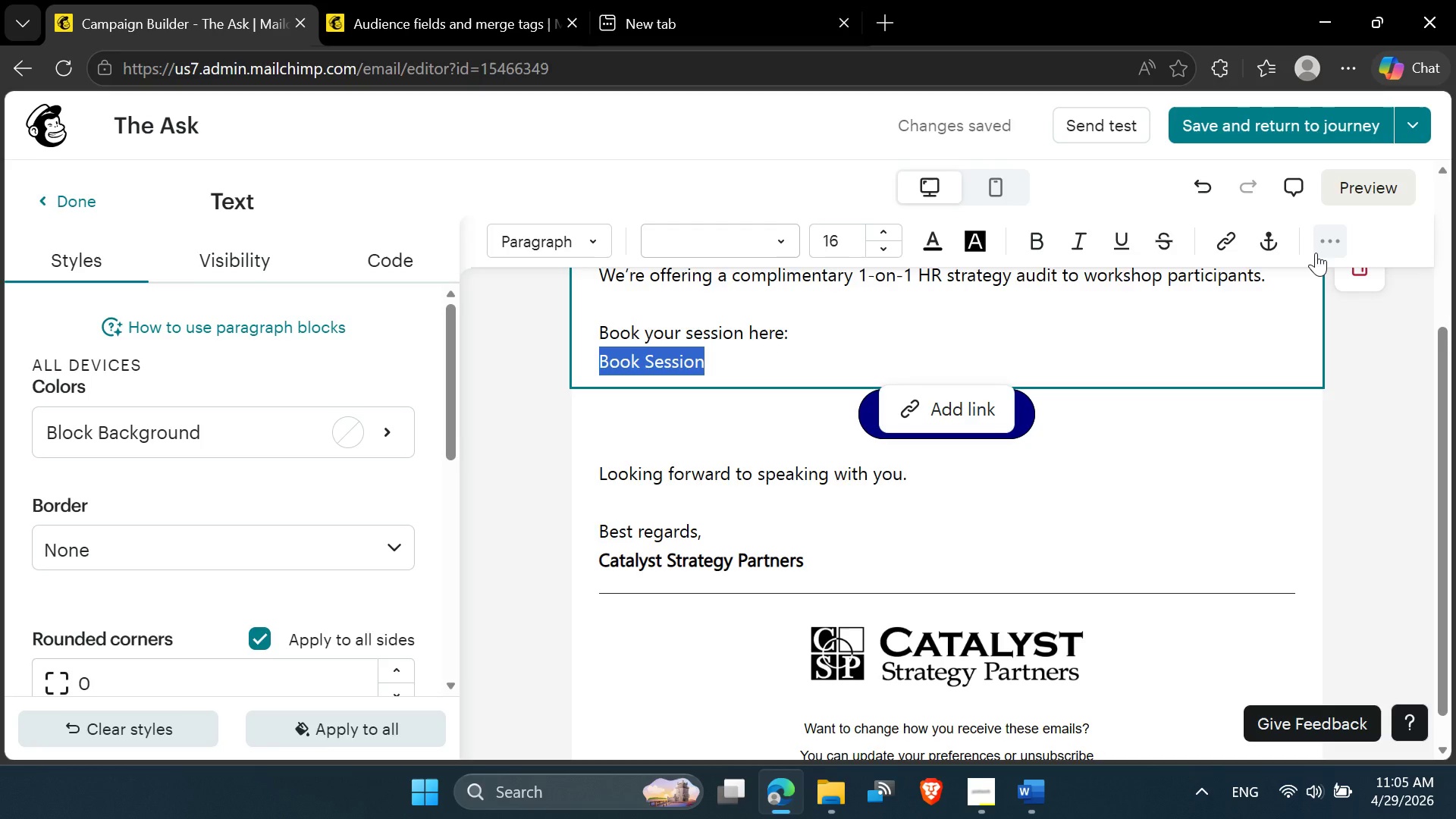 
left_click([1329, 244])
 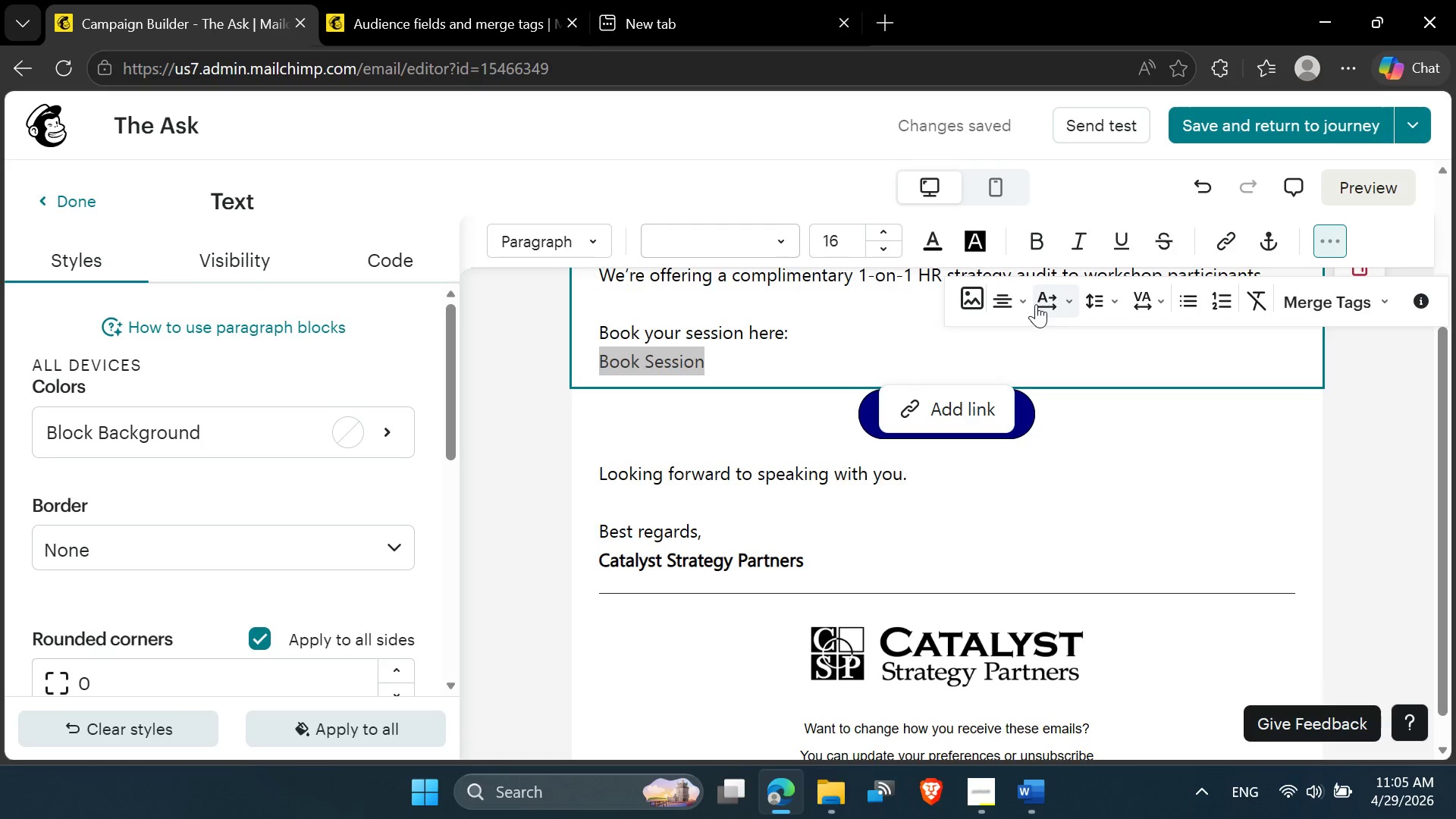 
wait(8.09)
 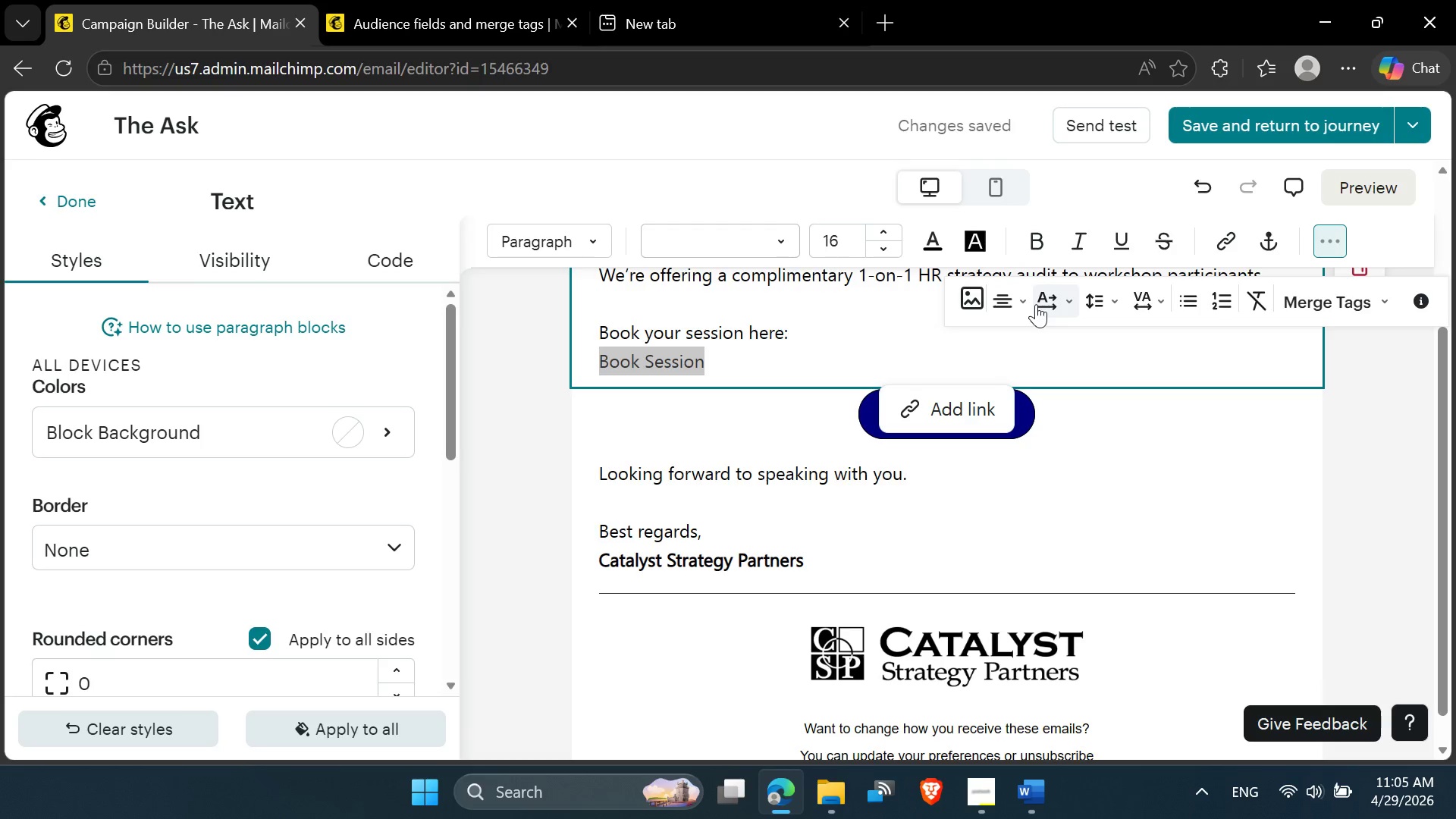 
mouse_move([1181, 310])
 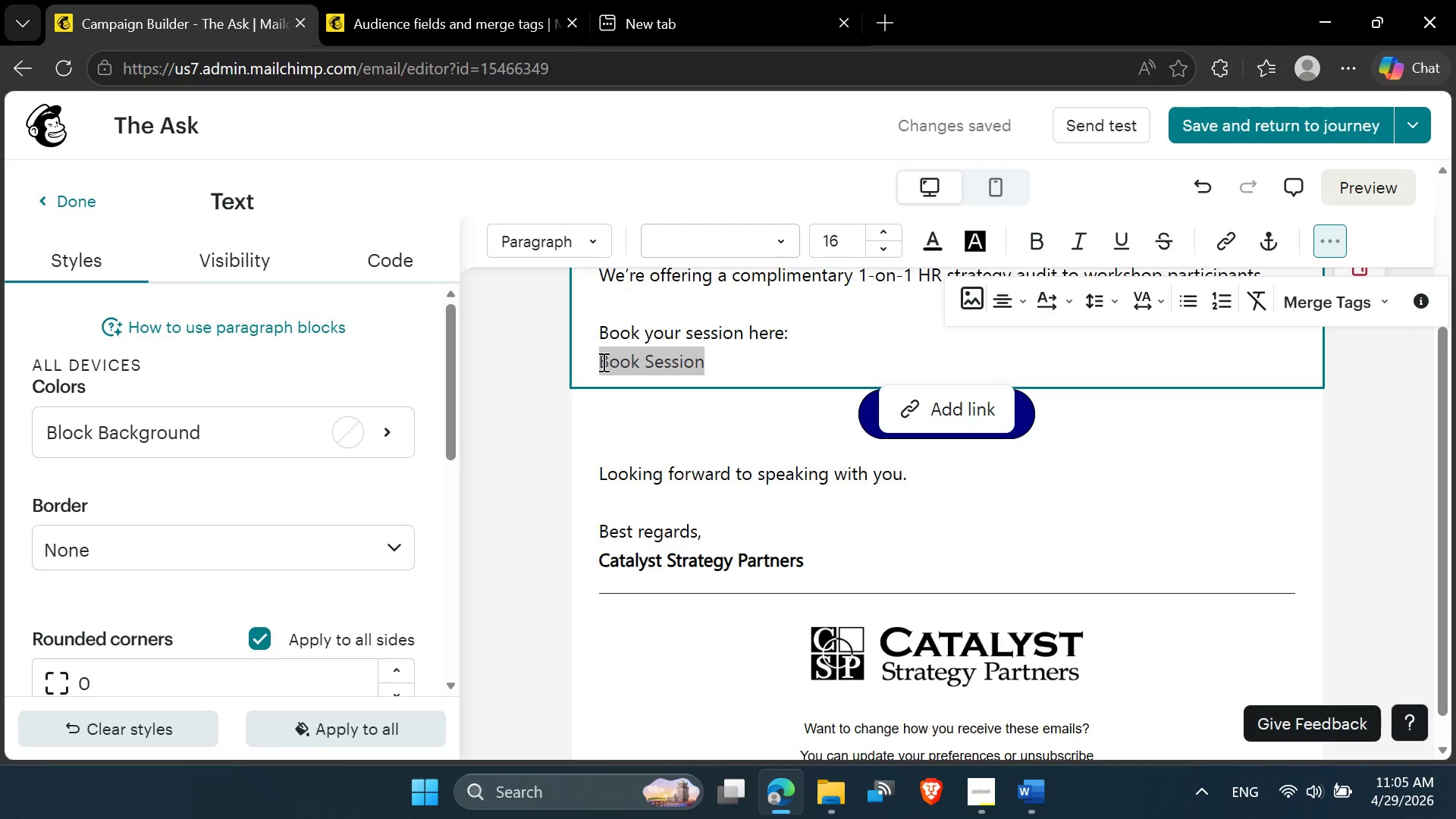 
left_click([602, 362])
 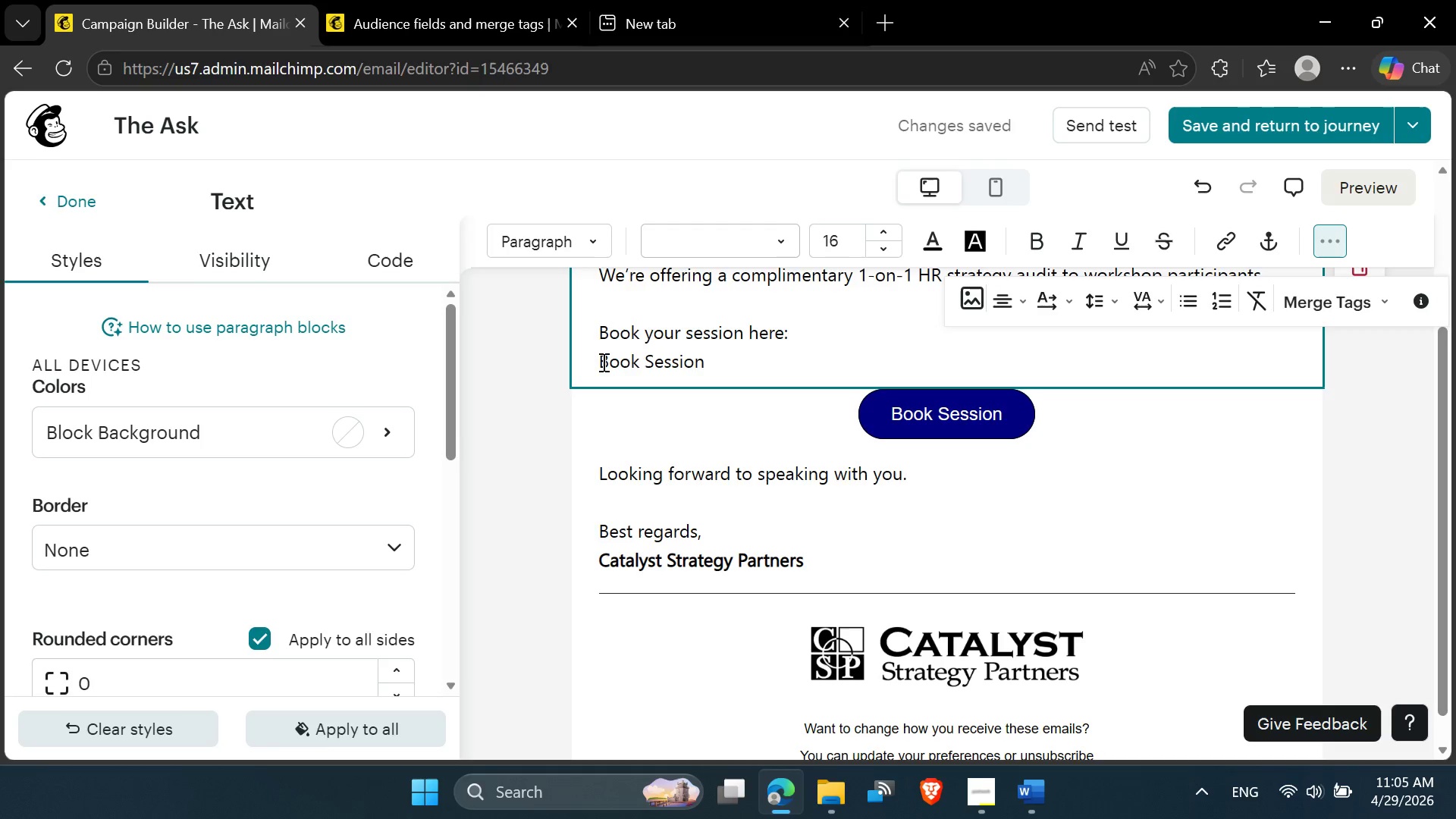 
key(Space)
 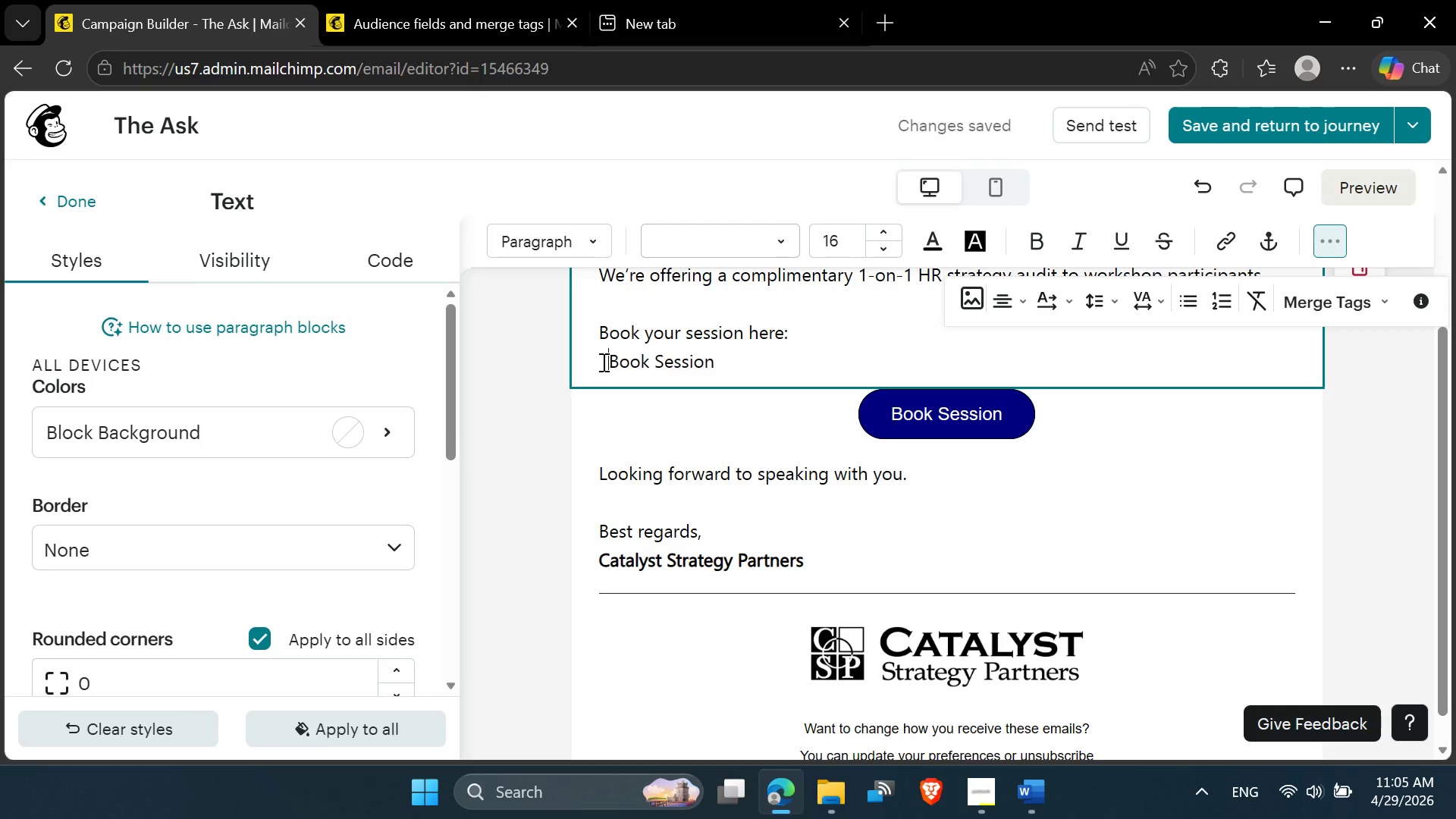 
key(Space)
 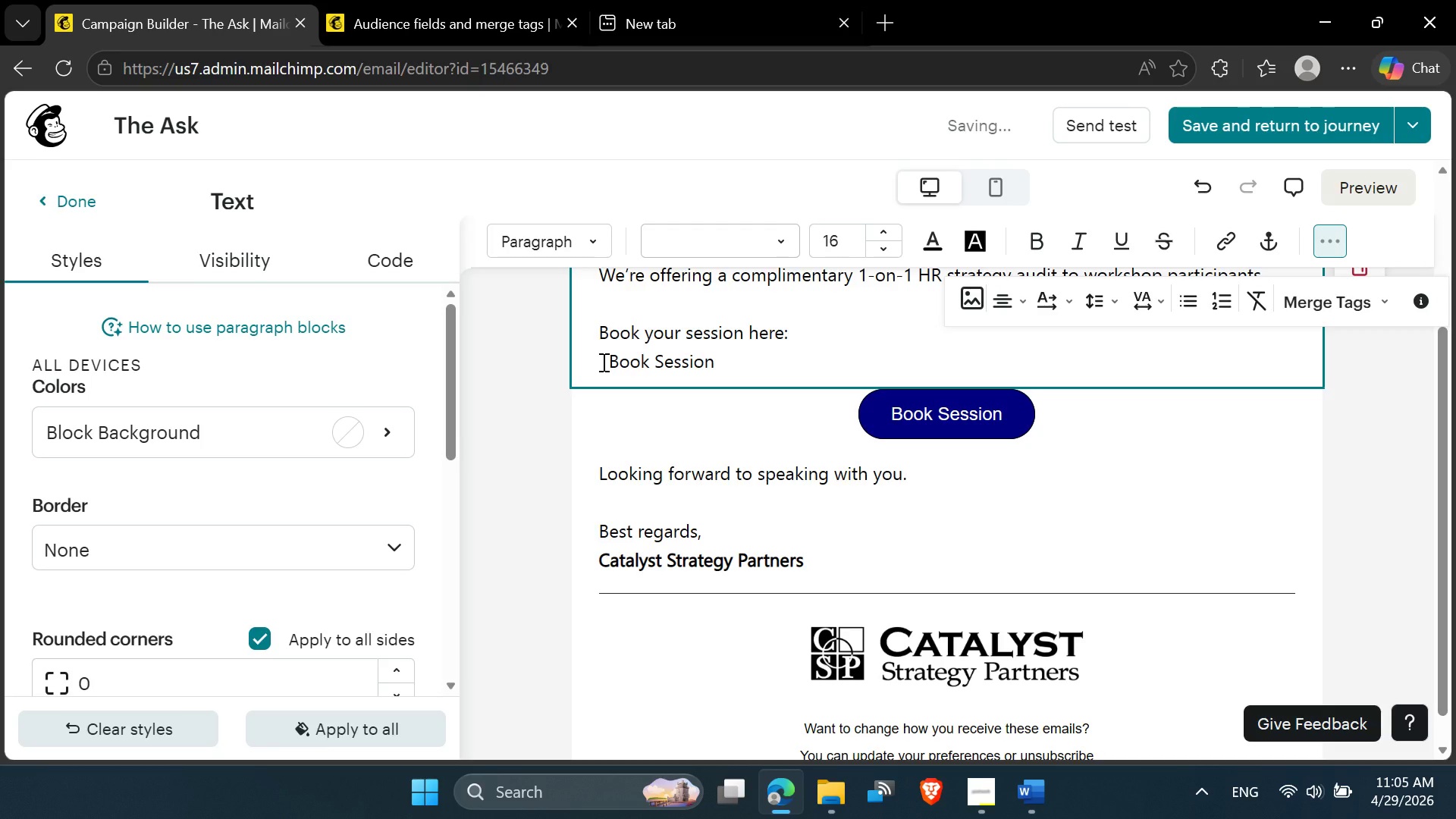 
key(Space)
 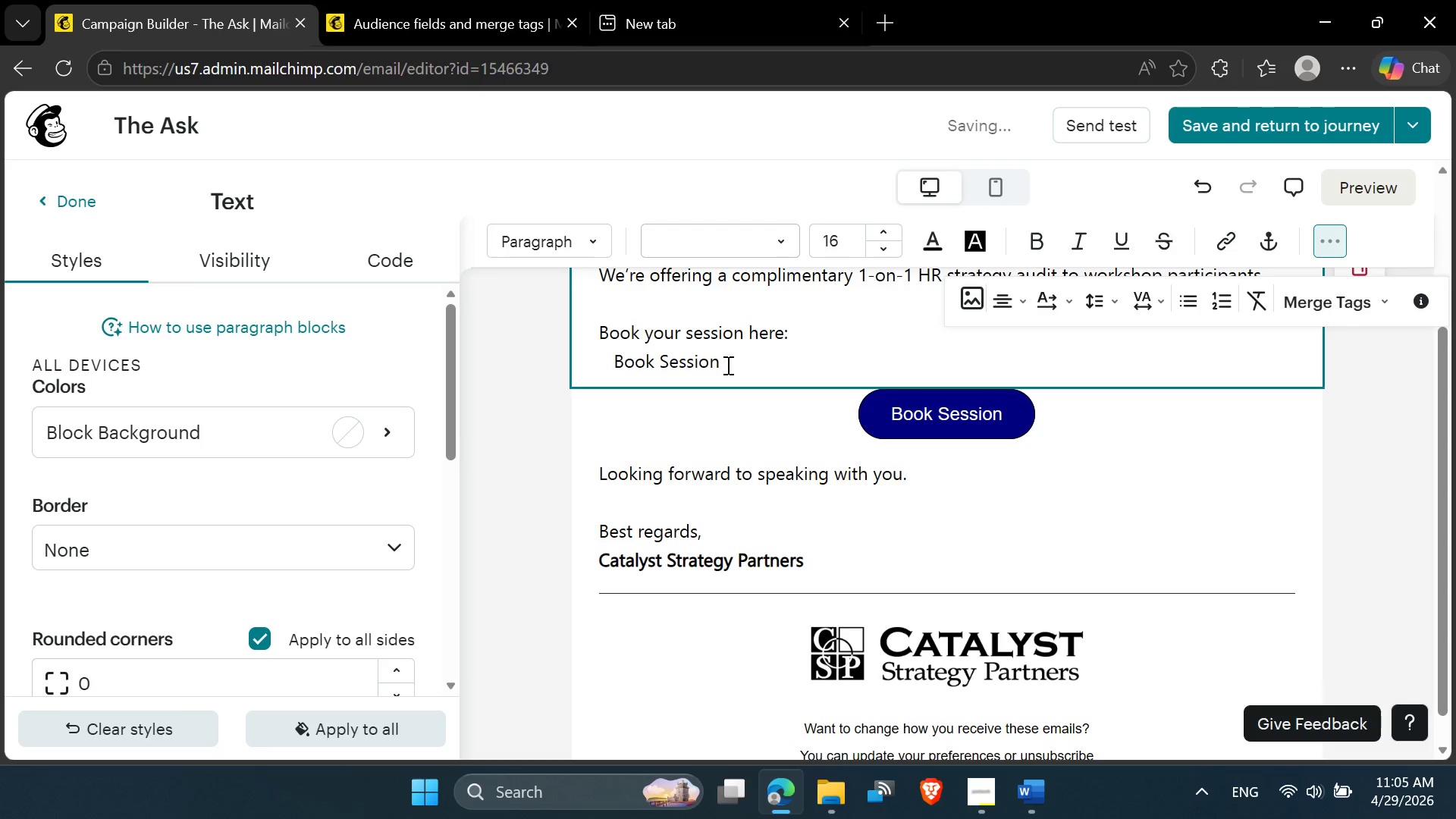 
left_click_drag(start_coordinate=[726, 364], to_coordinate=[611, 368])
 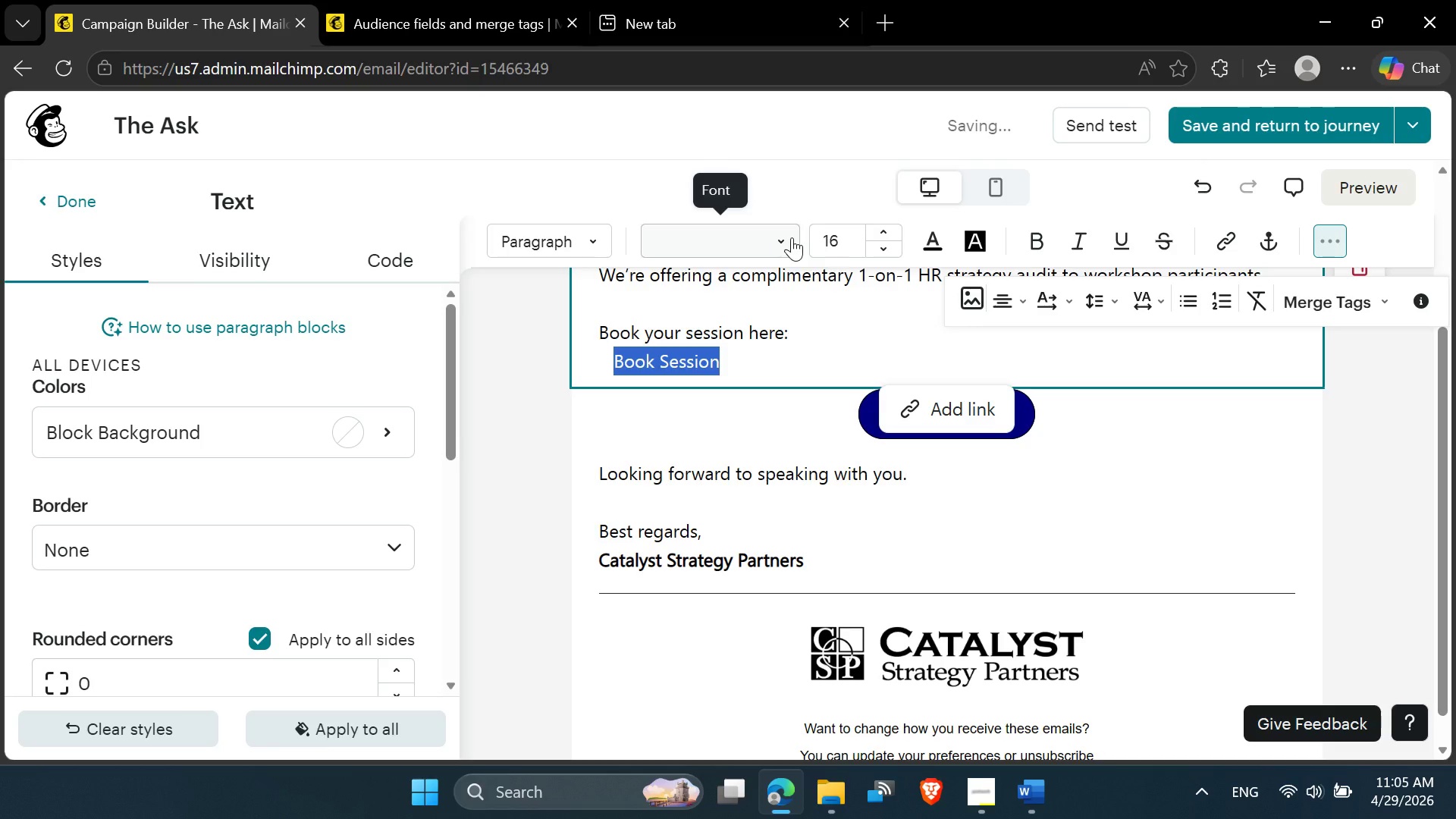 
left_click([792, 237])
 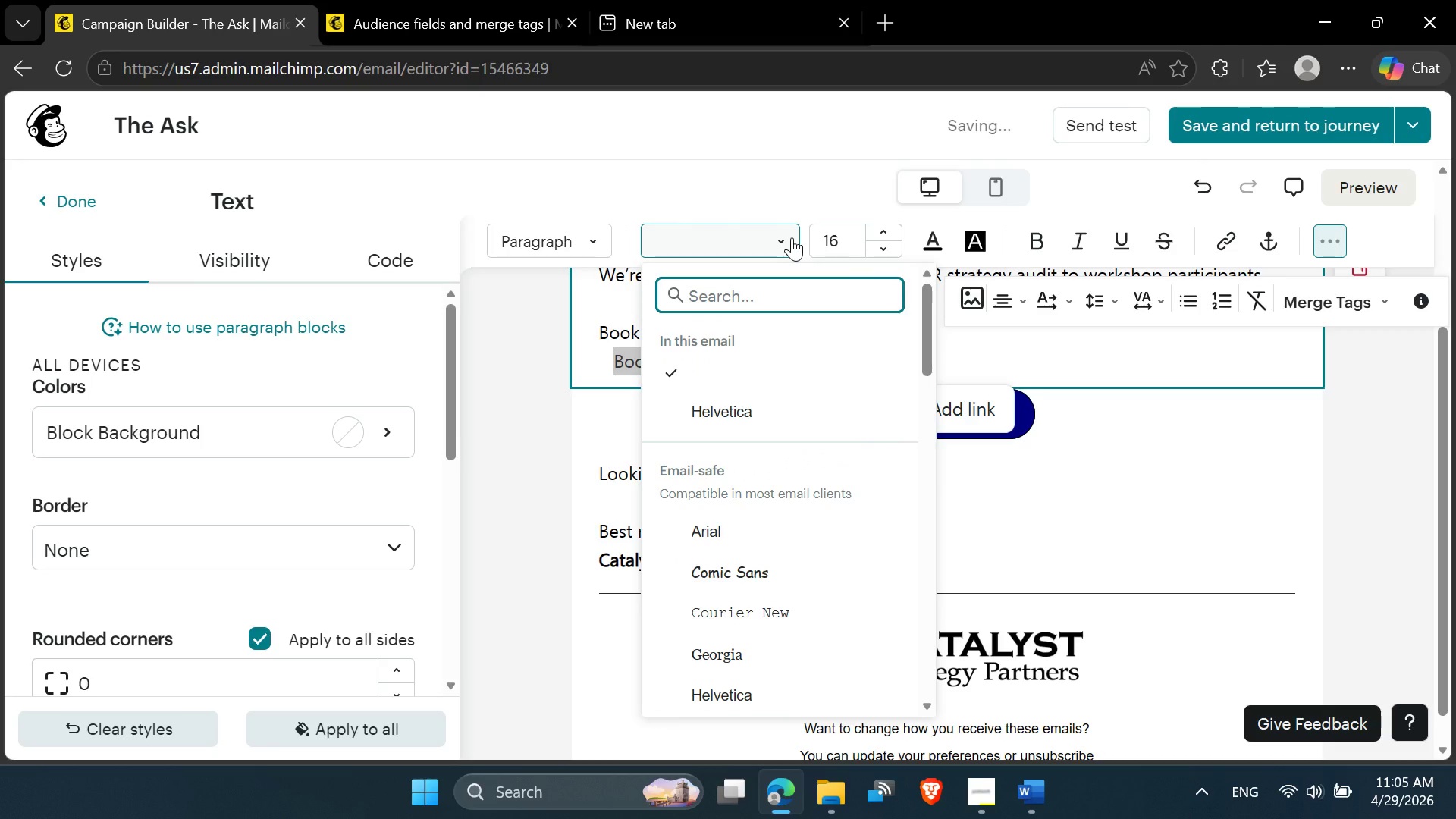 
left_click([792, 237])
 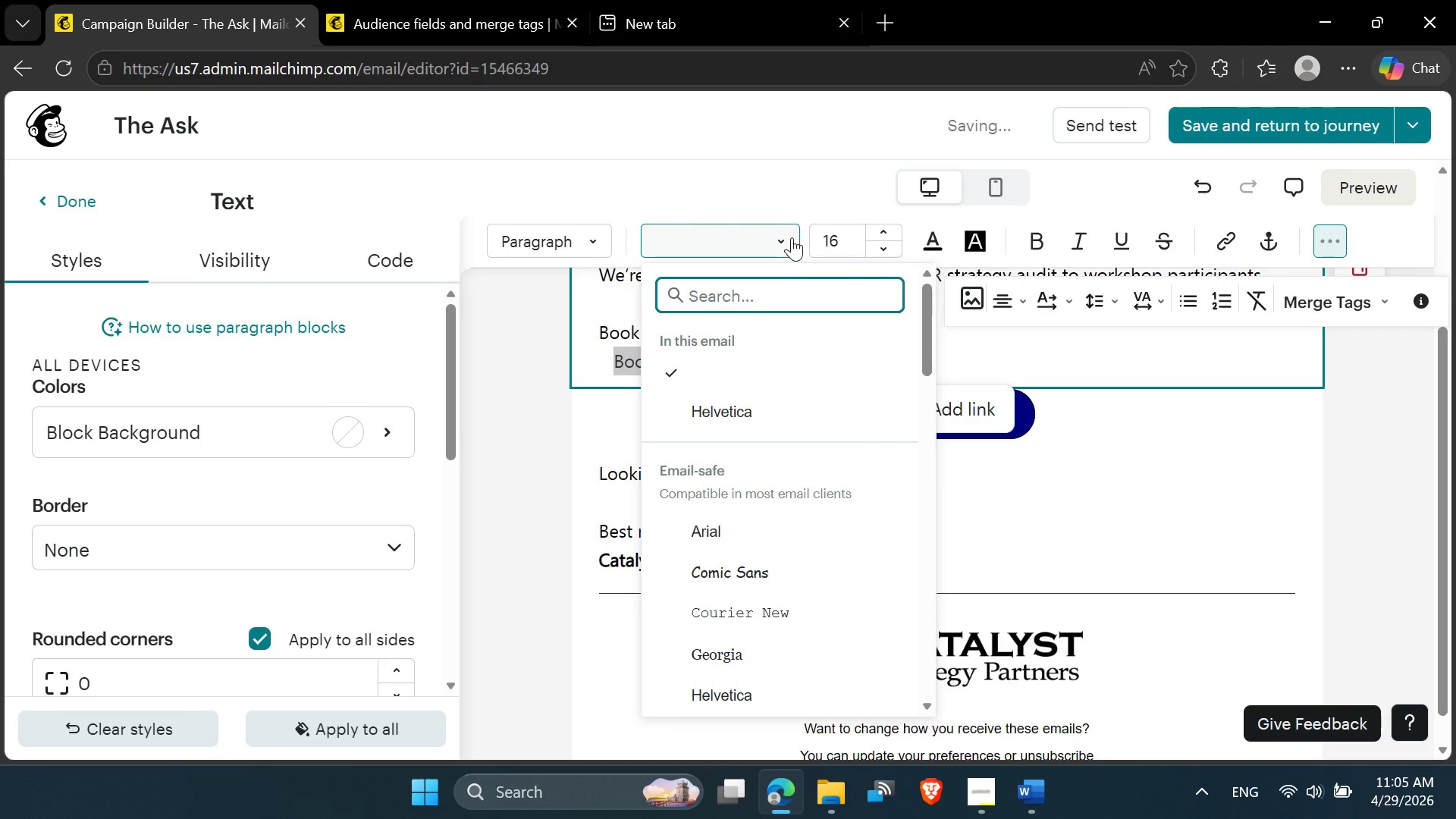 
left_click([792, 237])
 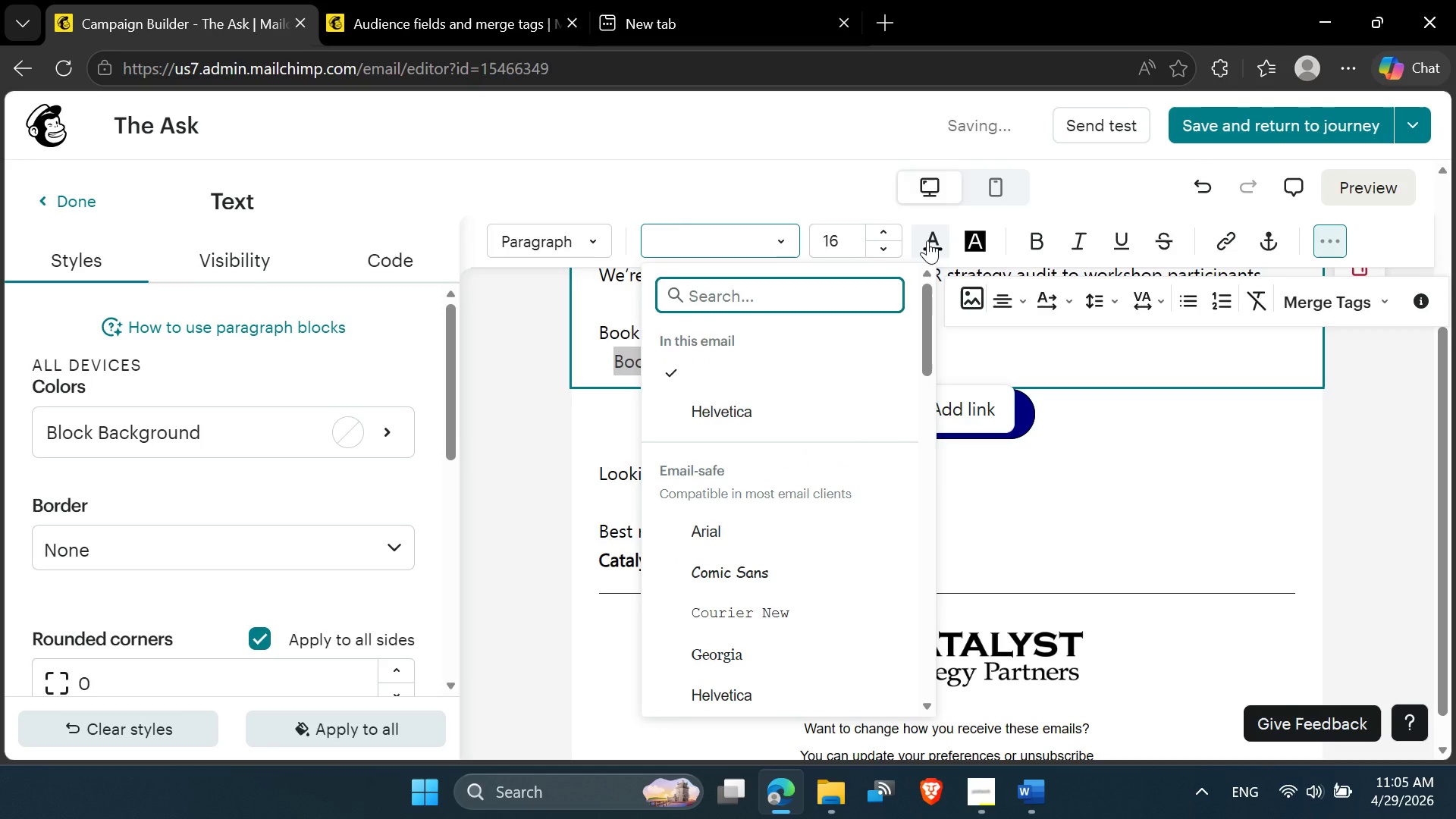 
left_click([929, 239])
 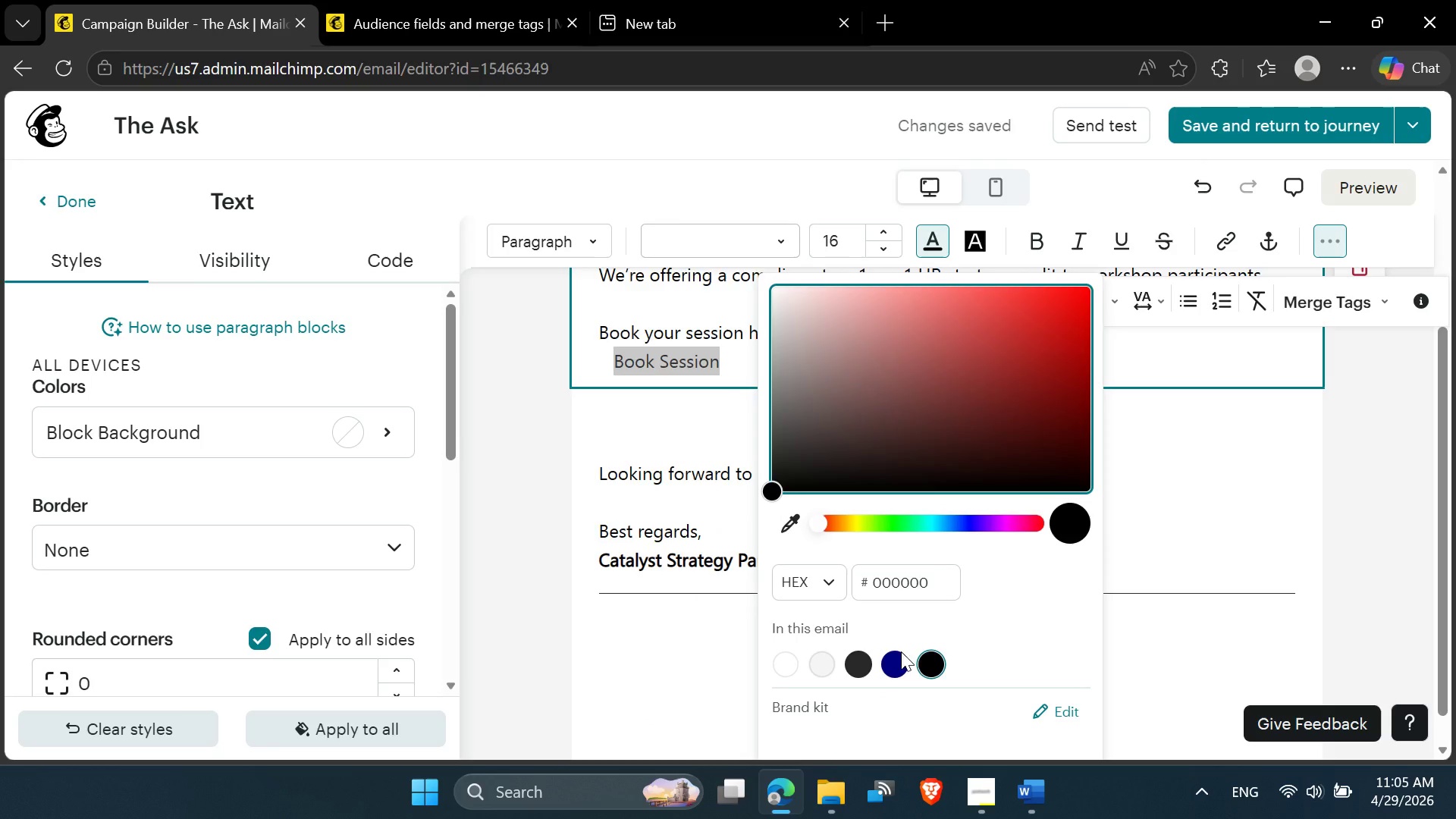 
left_click([894, 664])
 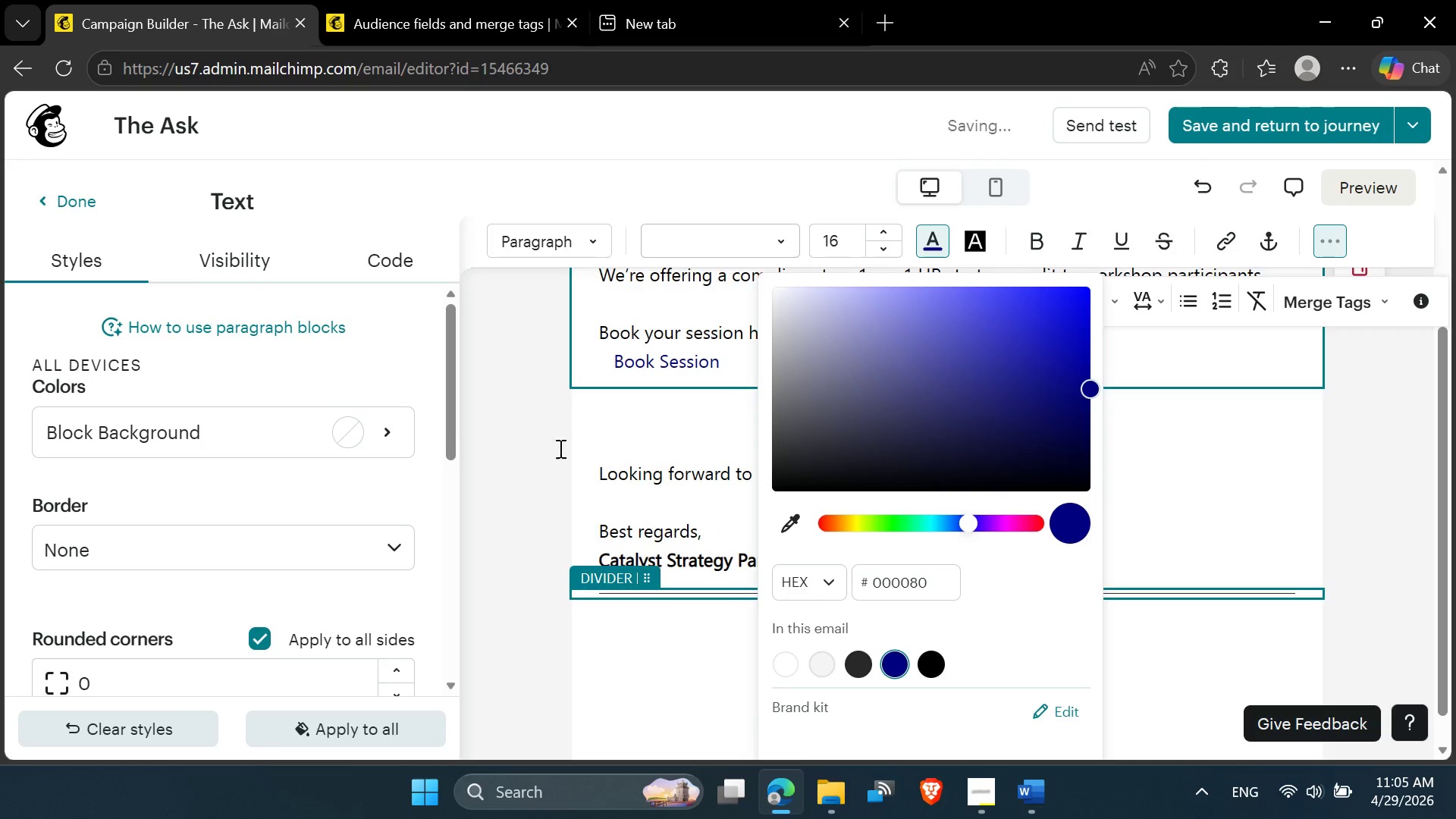 
left_click([551, 444])
 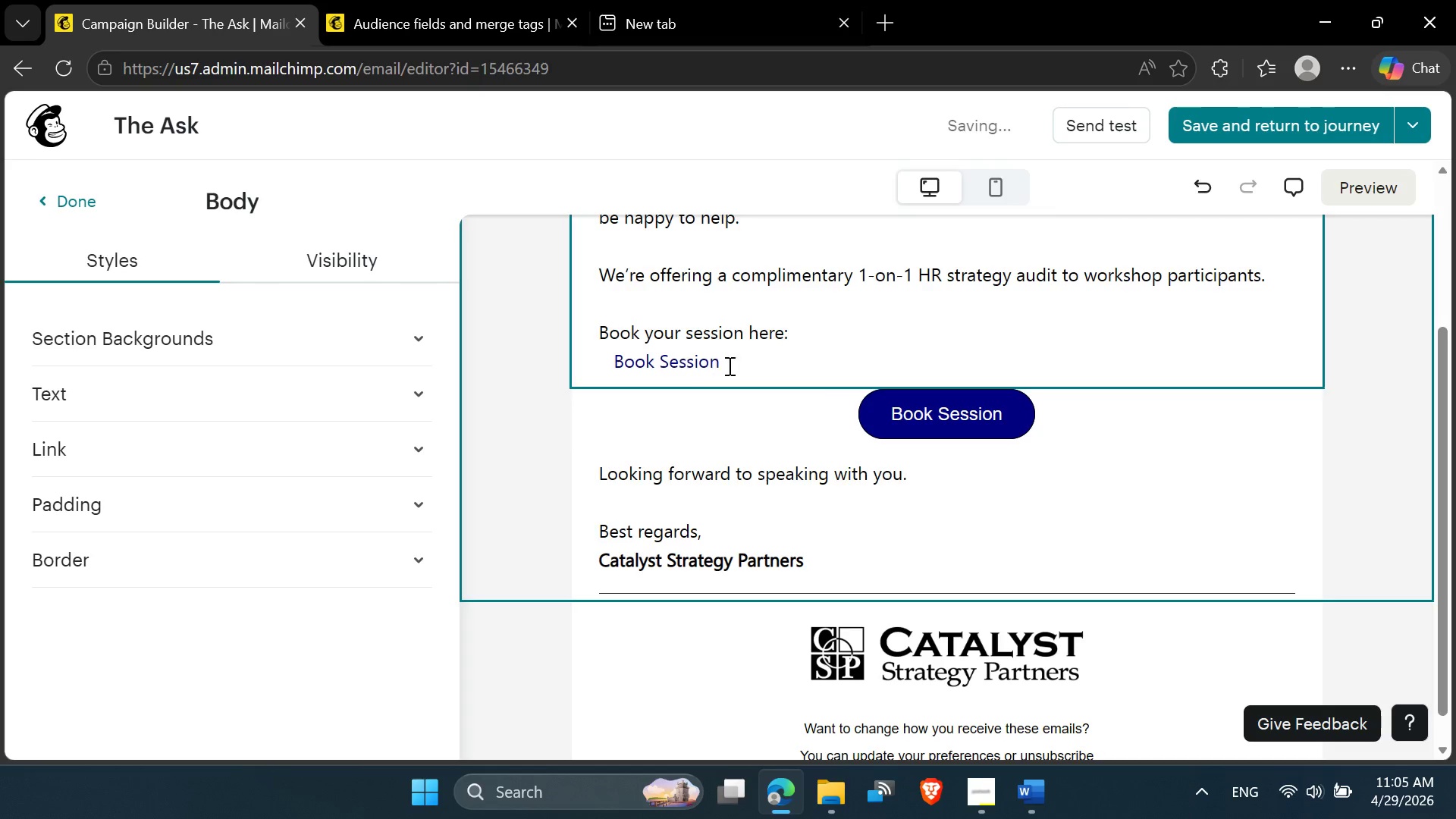 
left_click_drag(start_coordinate=[737, 366], to_coordinate=[588, 366])
 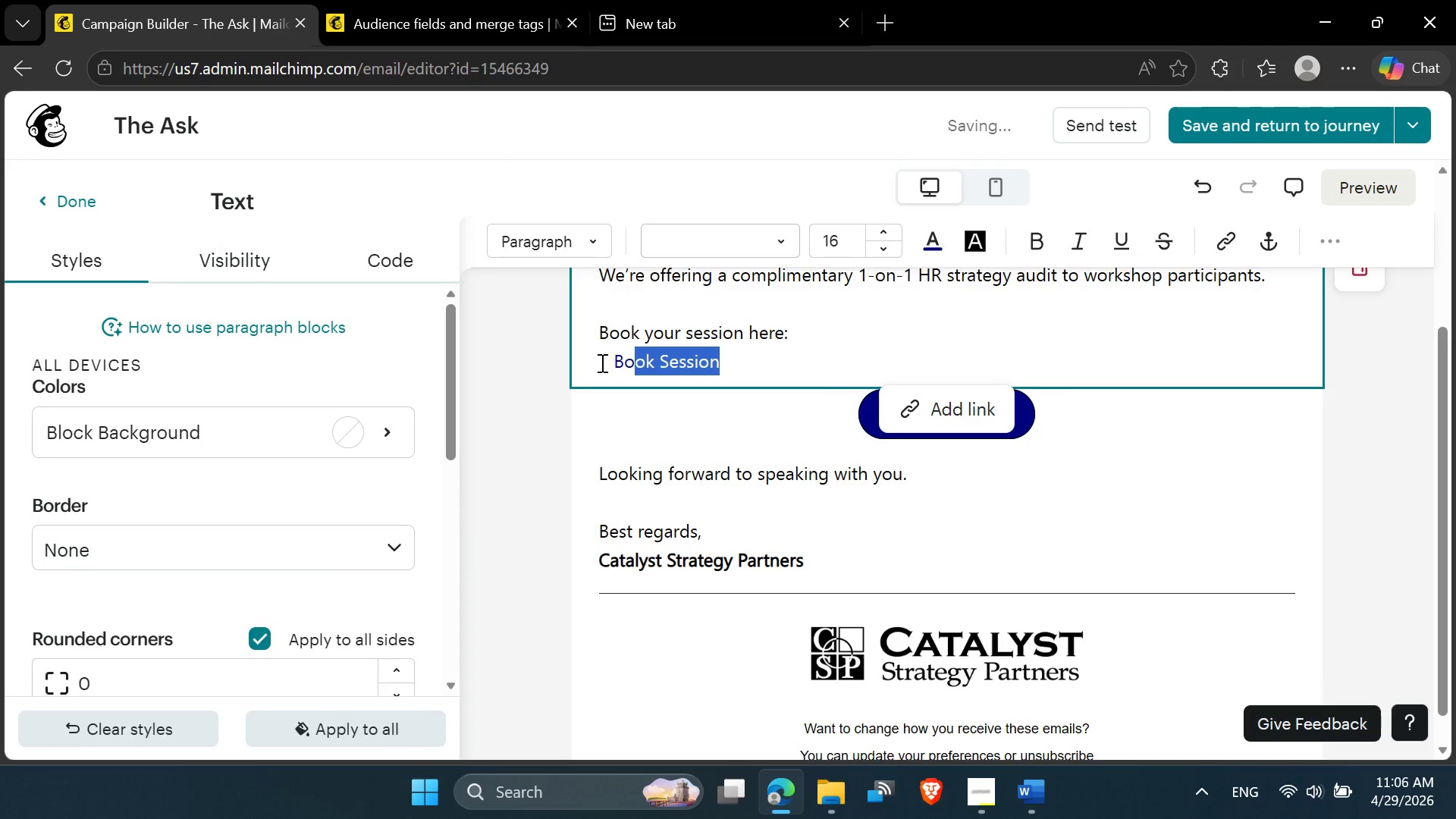 
left_click([612, 361])
 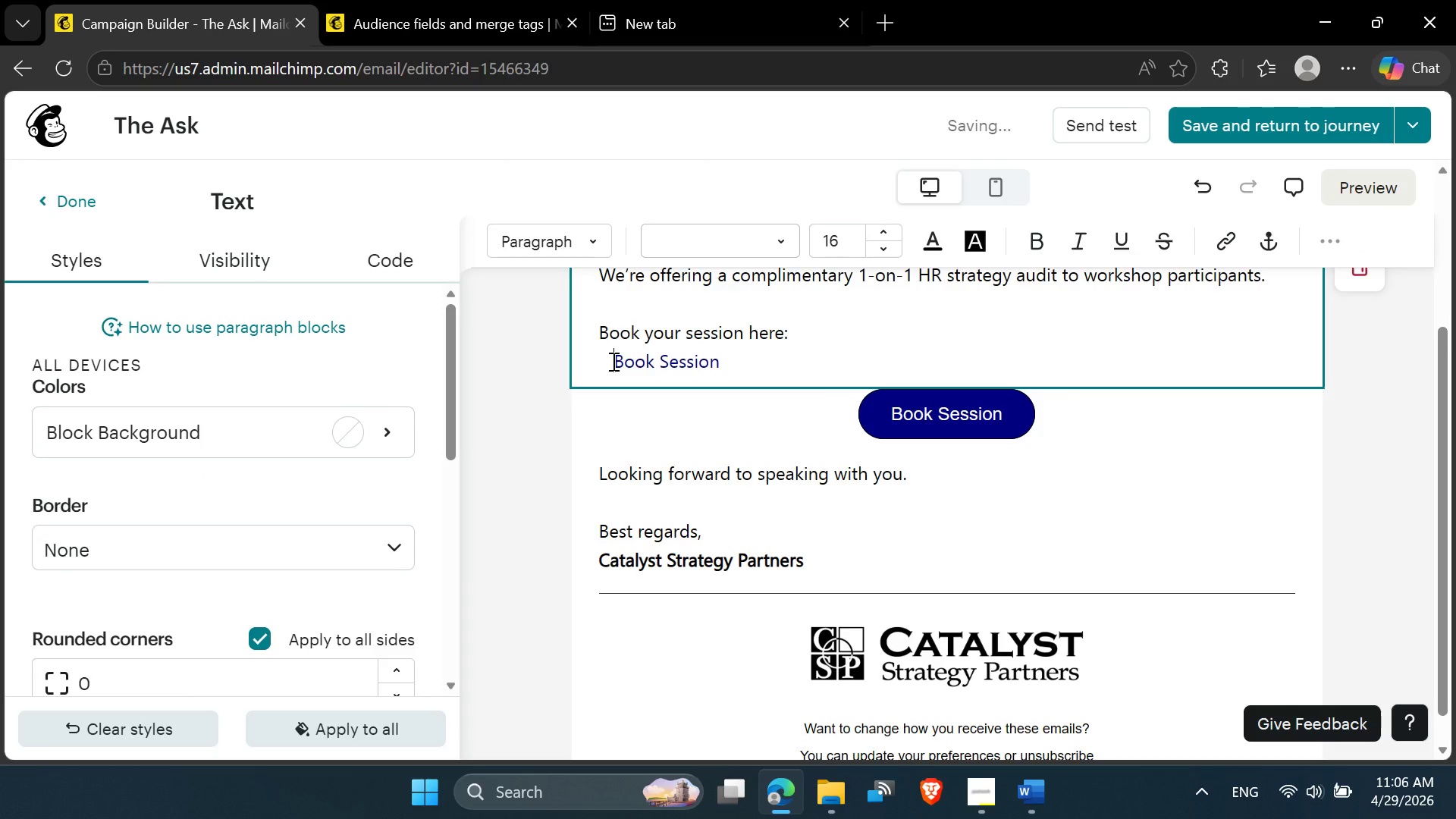 
left_click_drag(start_coordinate=[613, 361], to_coordinate=[720, 359])
 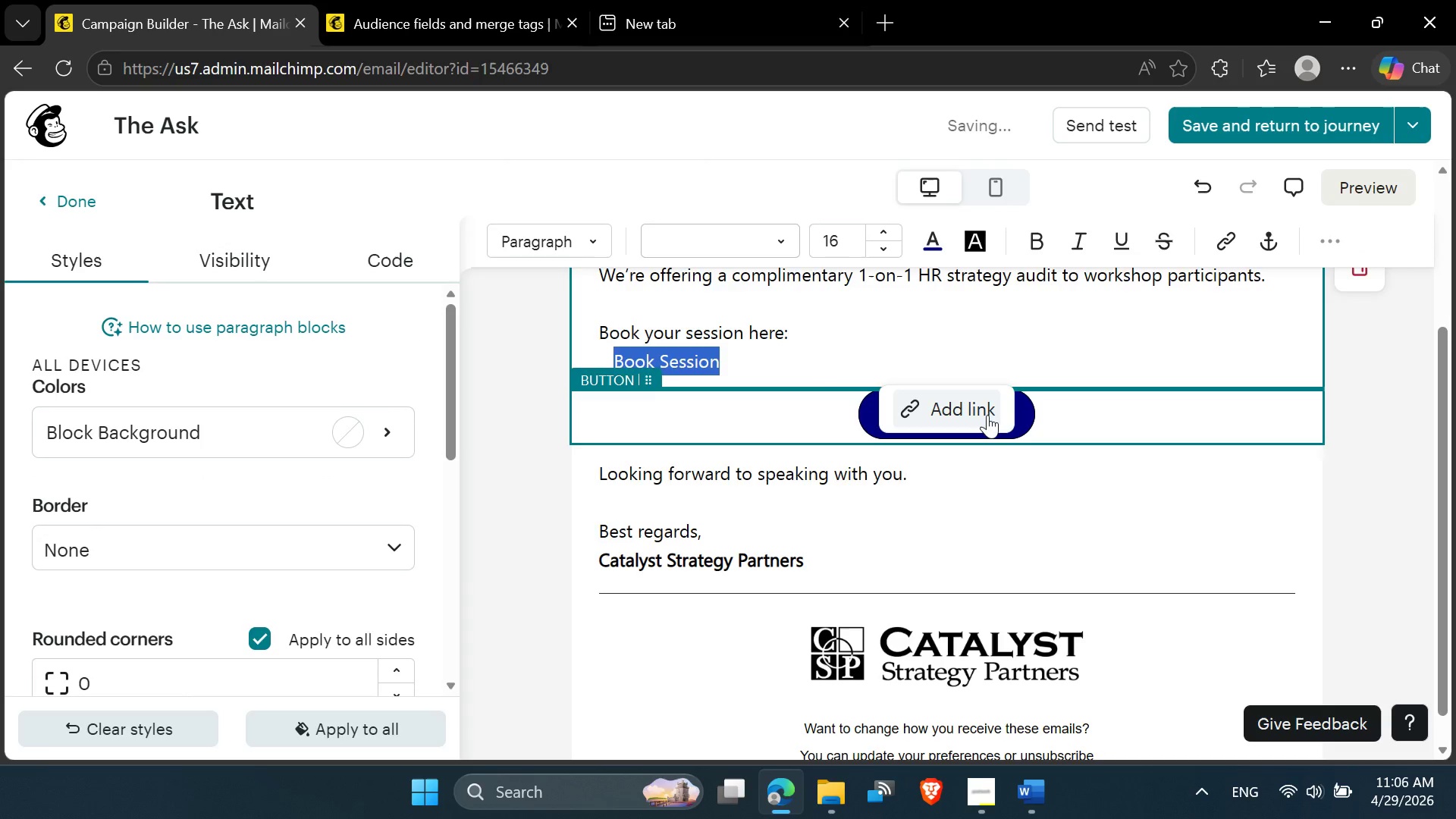 
left_click([985, 413])
 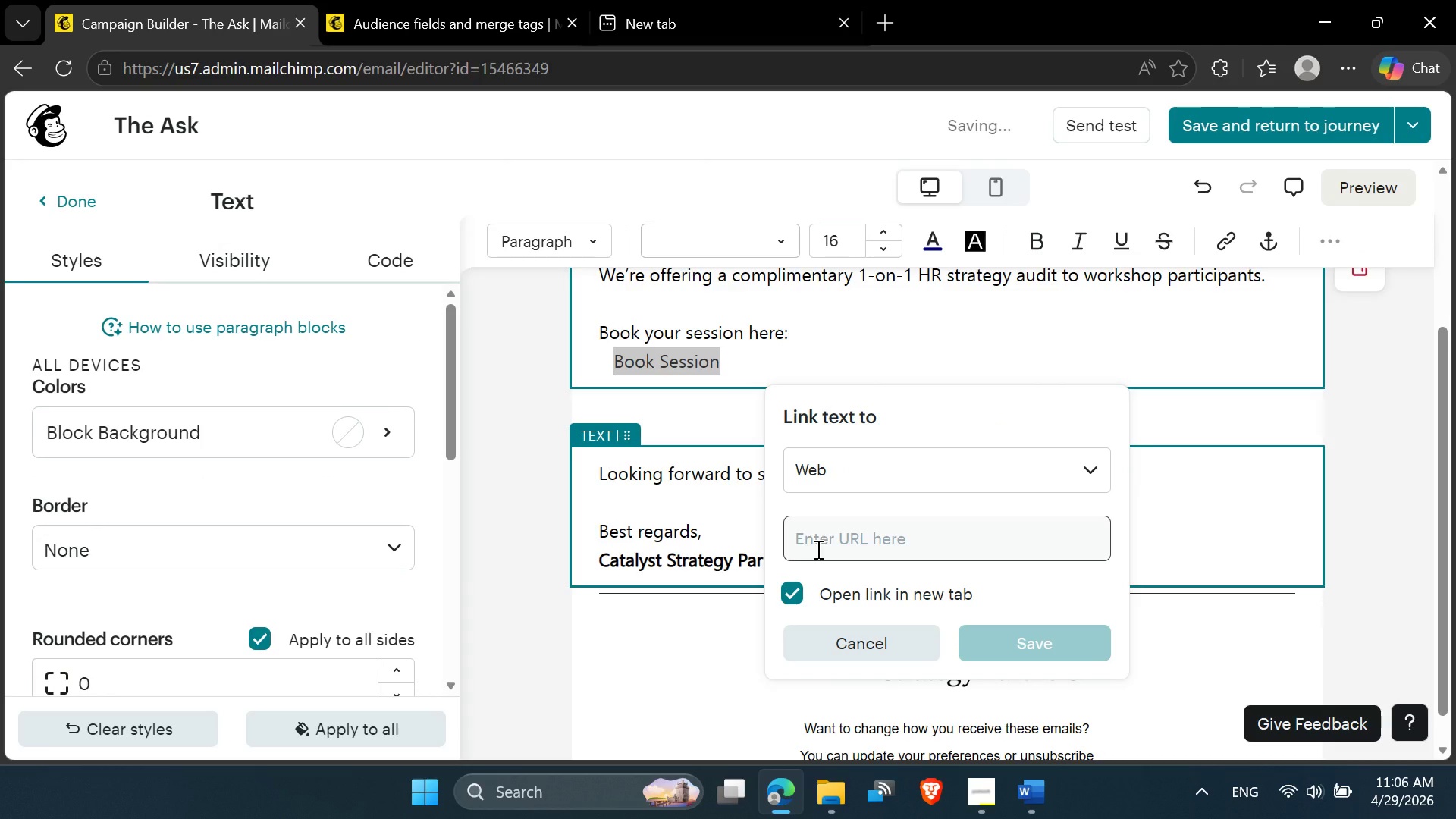 
left_click([823, 548])
 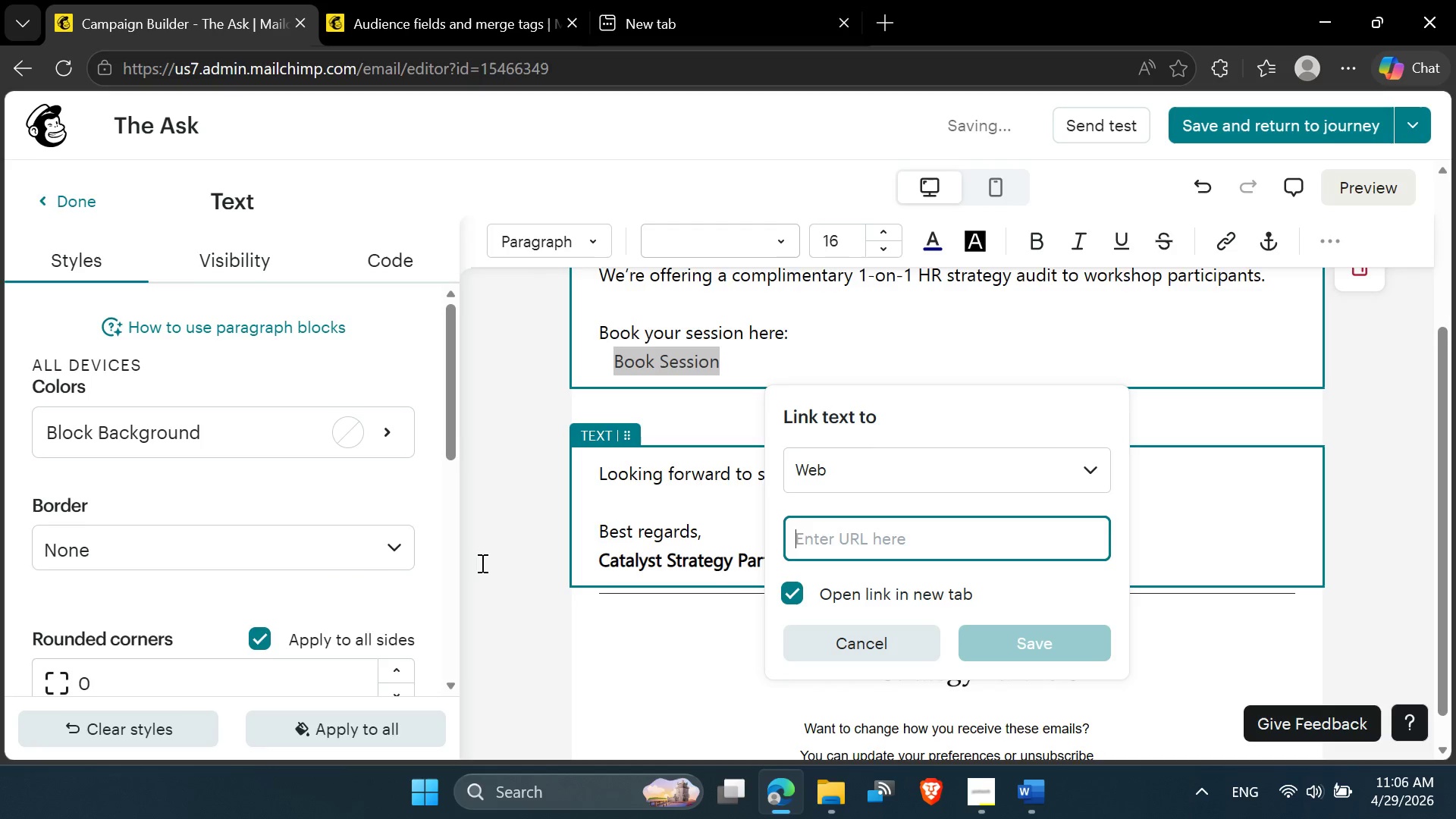 
scroll: coordinate [335, 552], scroll_direction: down, amount: 4.0
 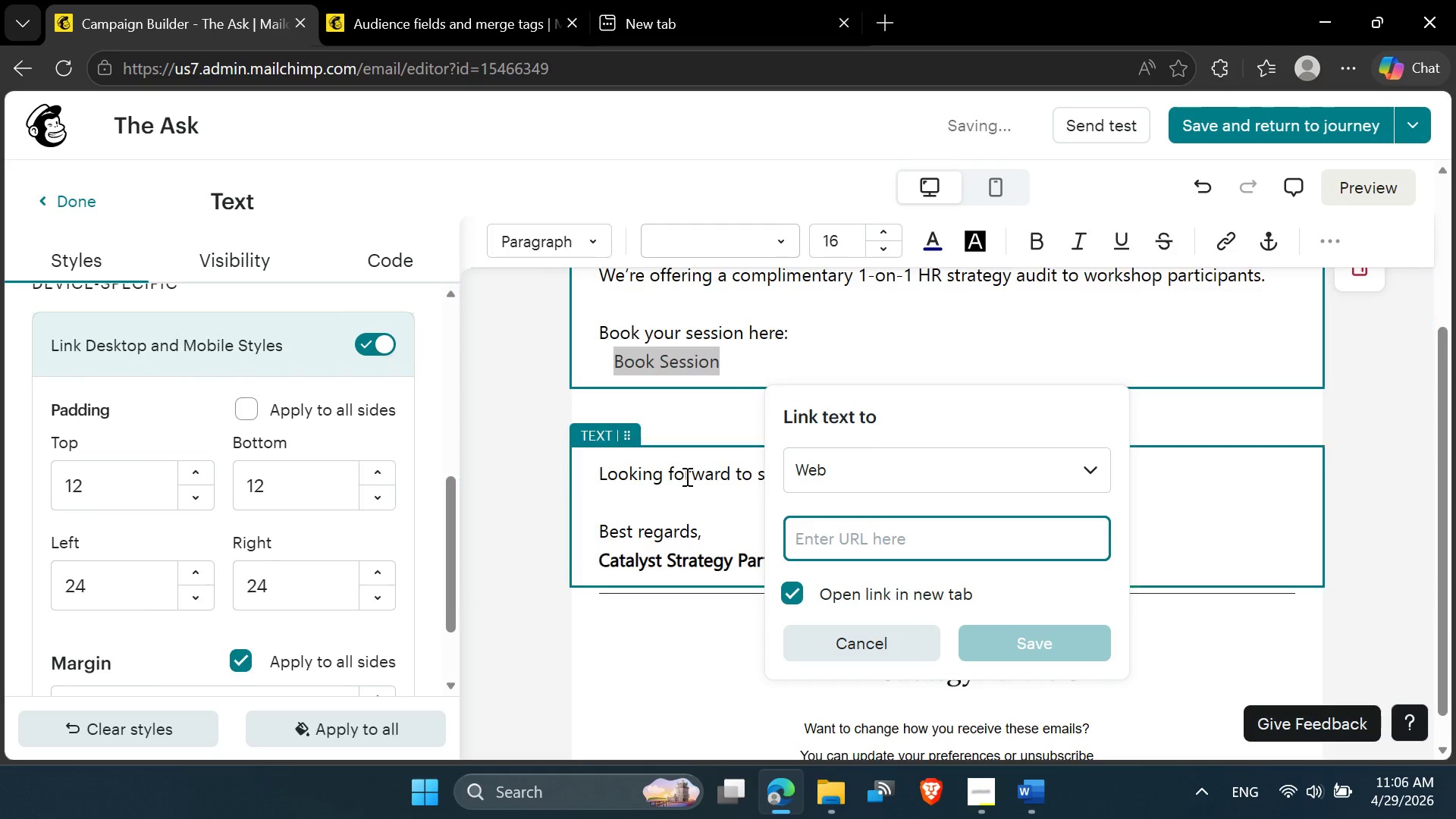 
left_click([686, 476])
 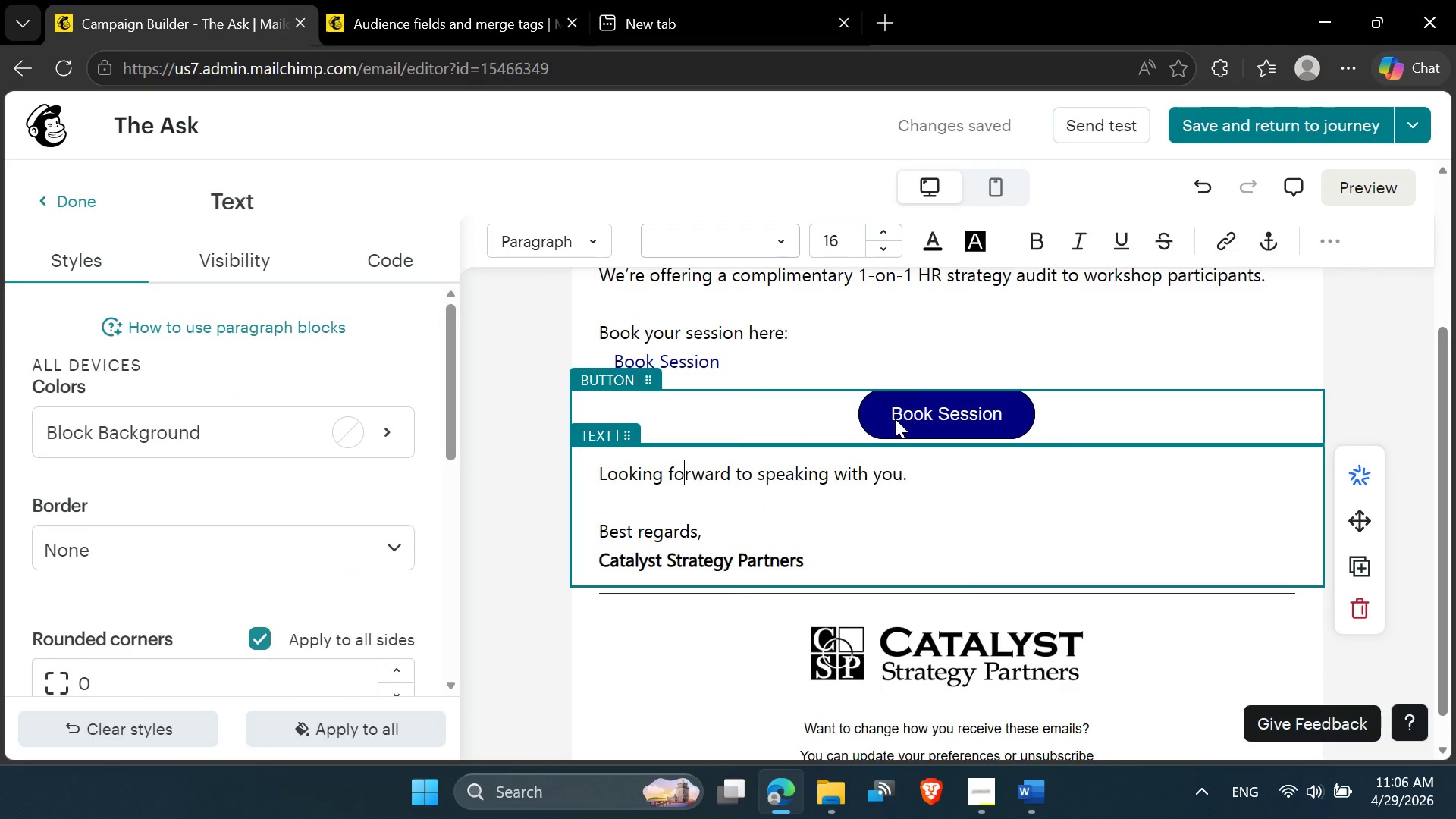 
left_click([906, 414])
 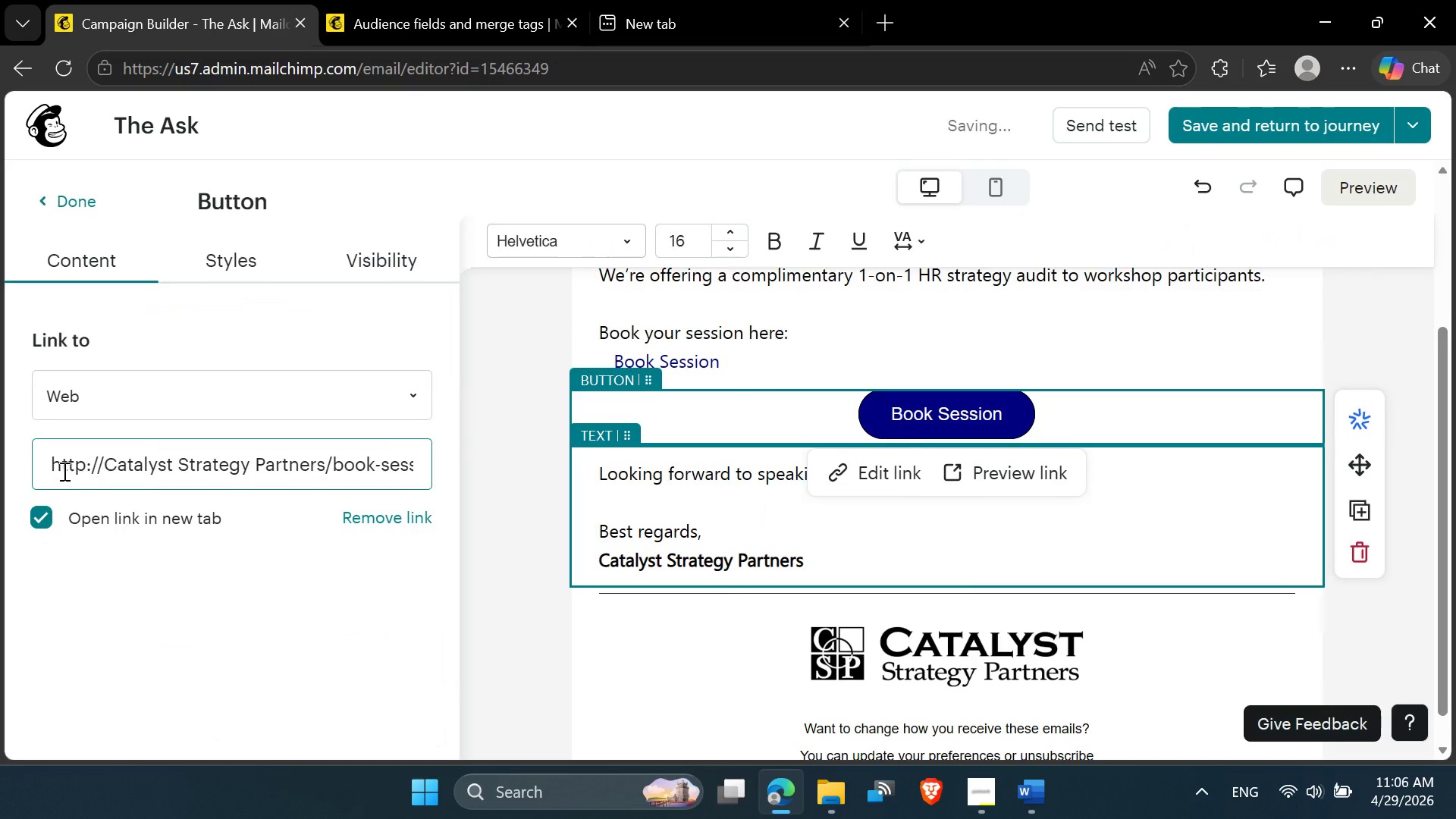 
left_click([143, 460])
 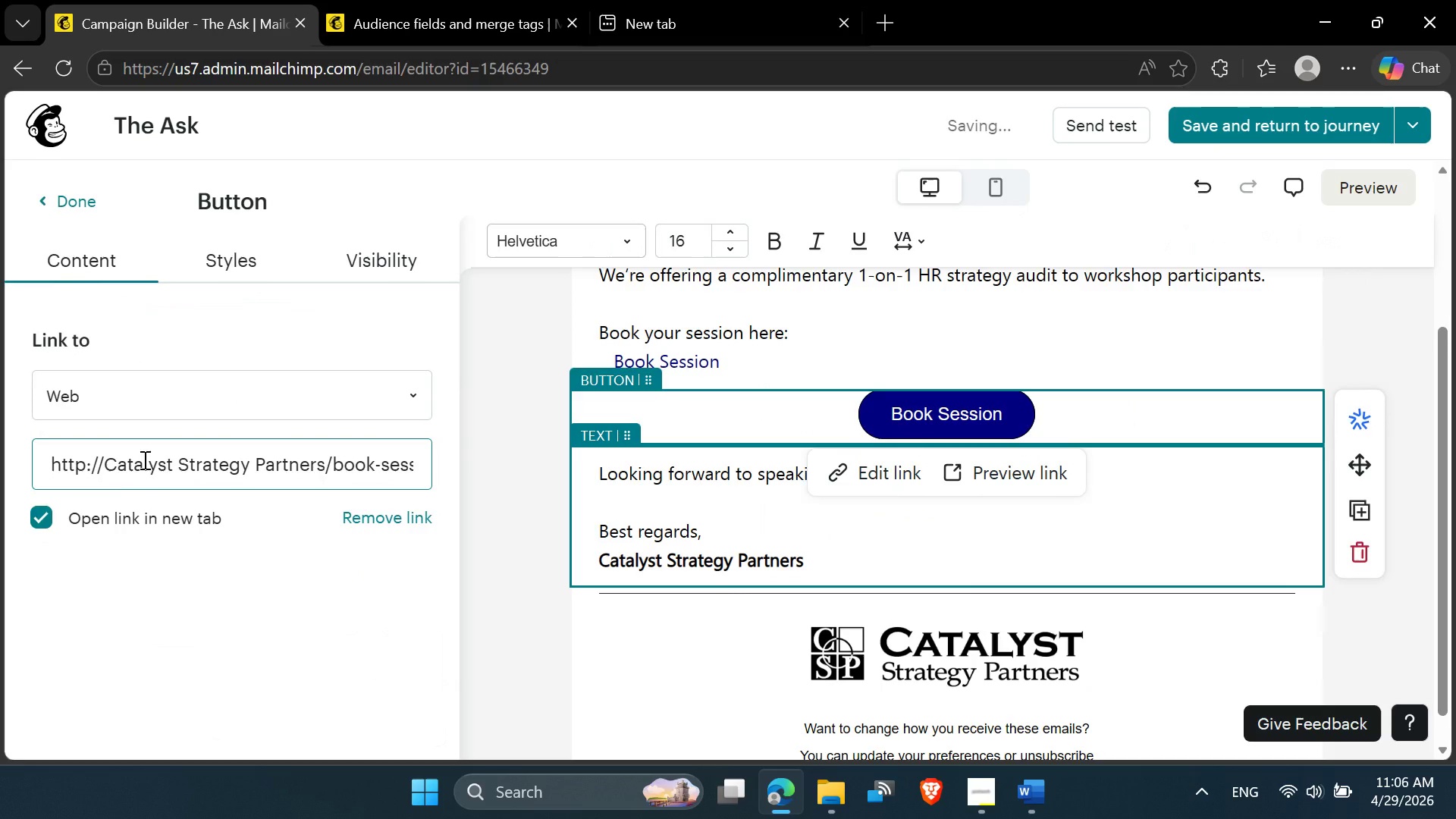 
key(Control+A)
 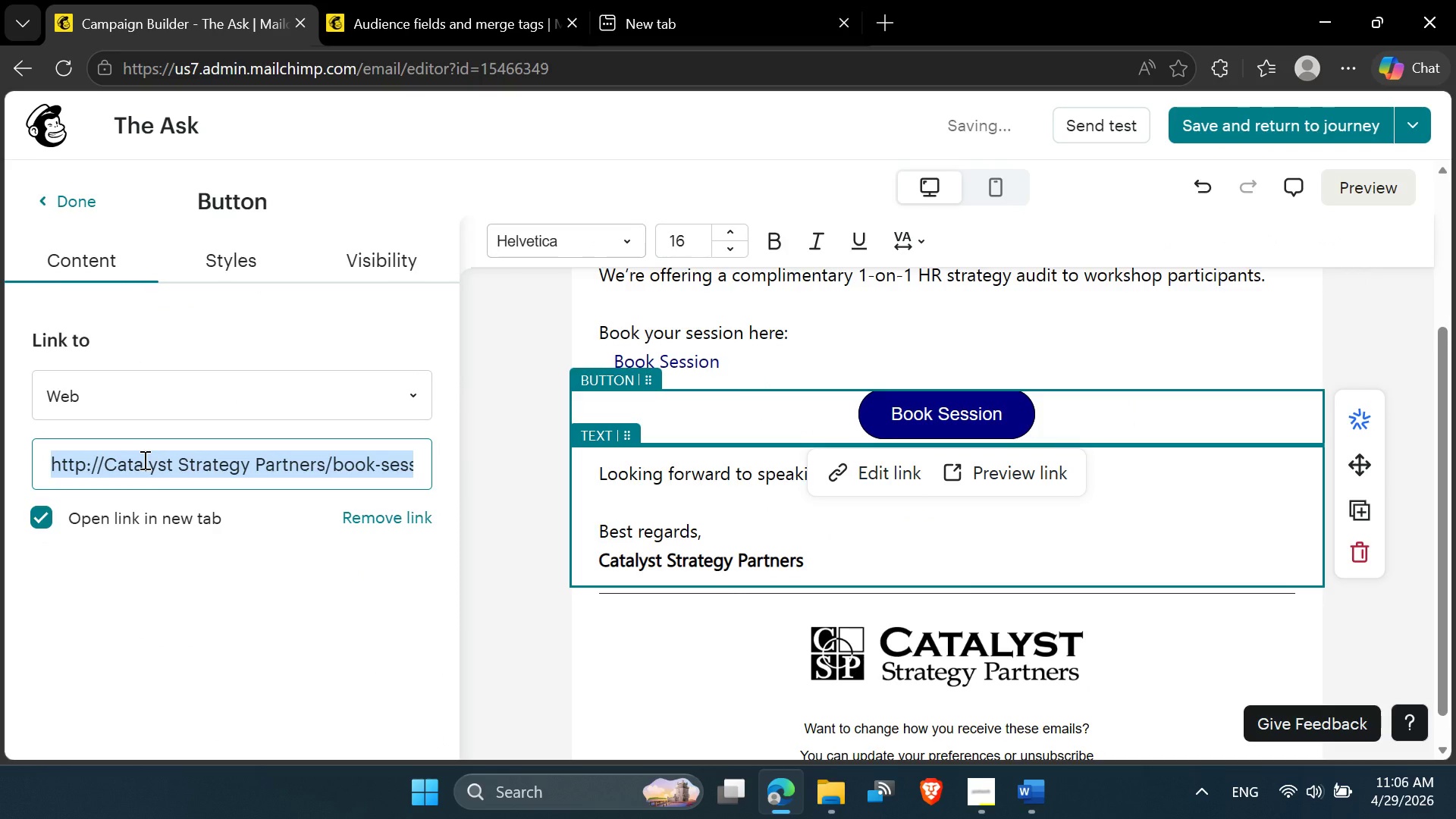 
key(Control+C)
 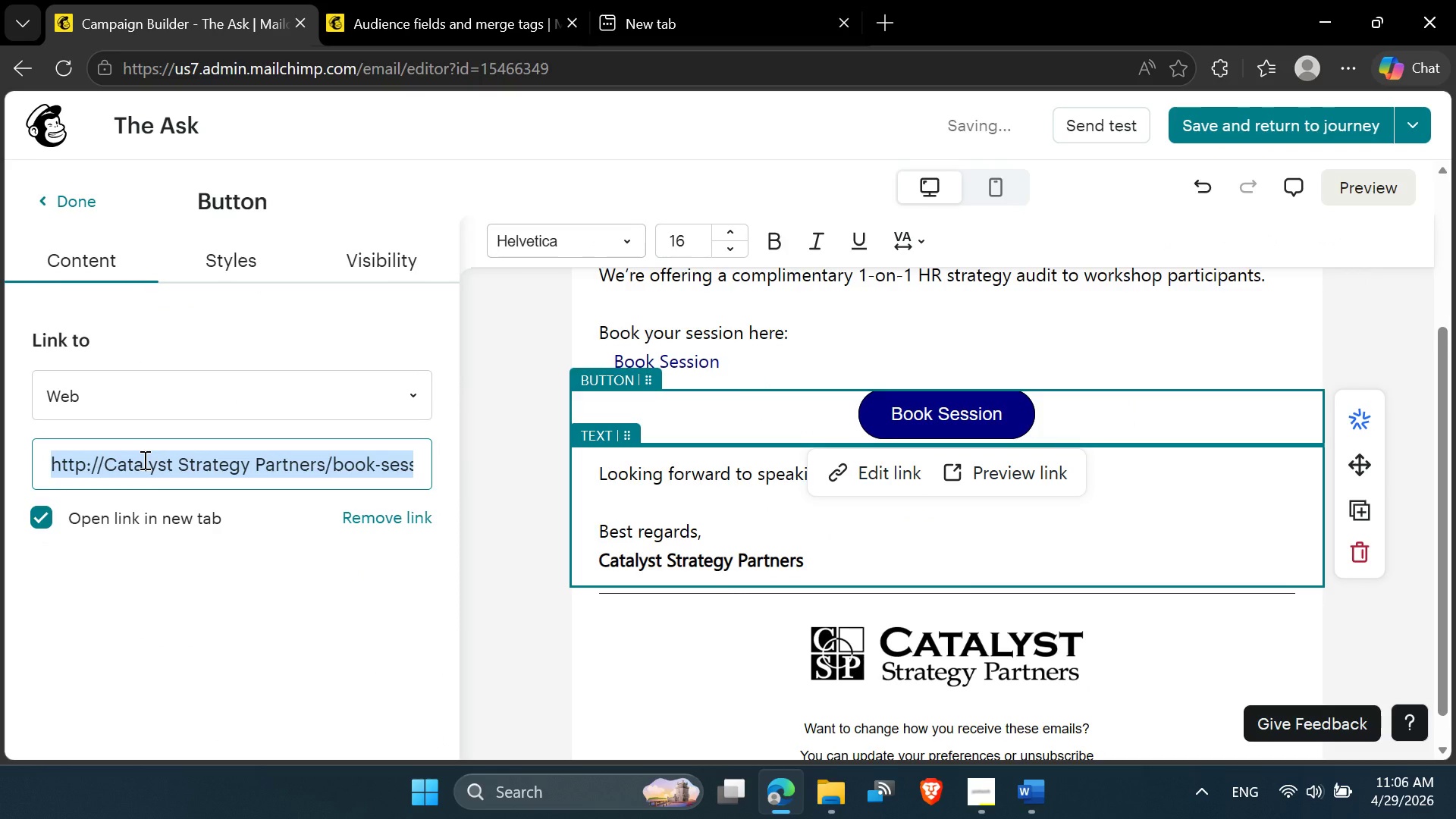 
key(Control+C)
 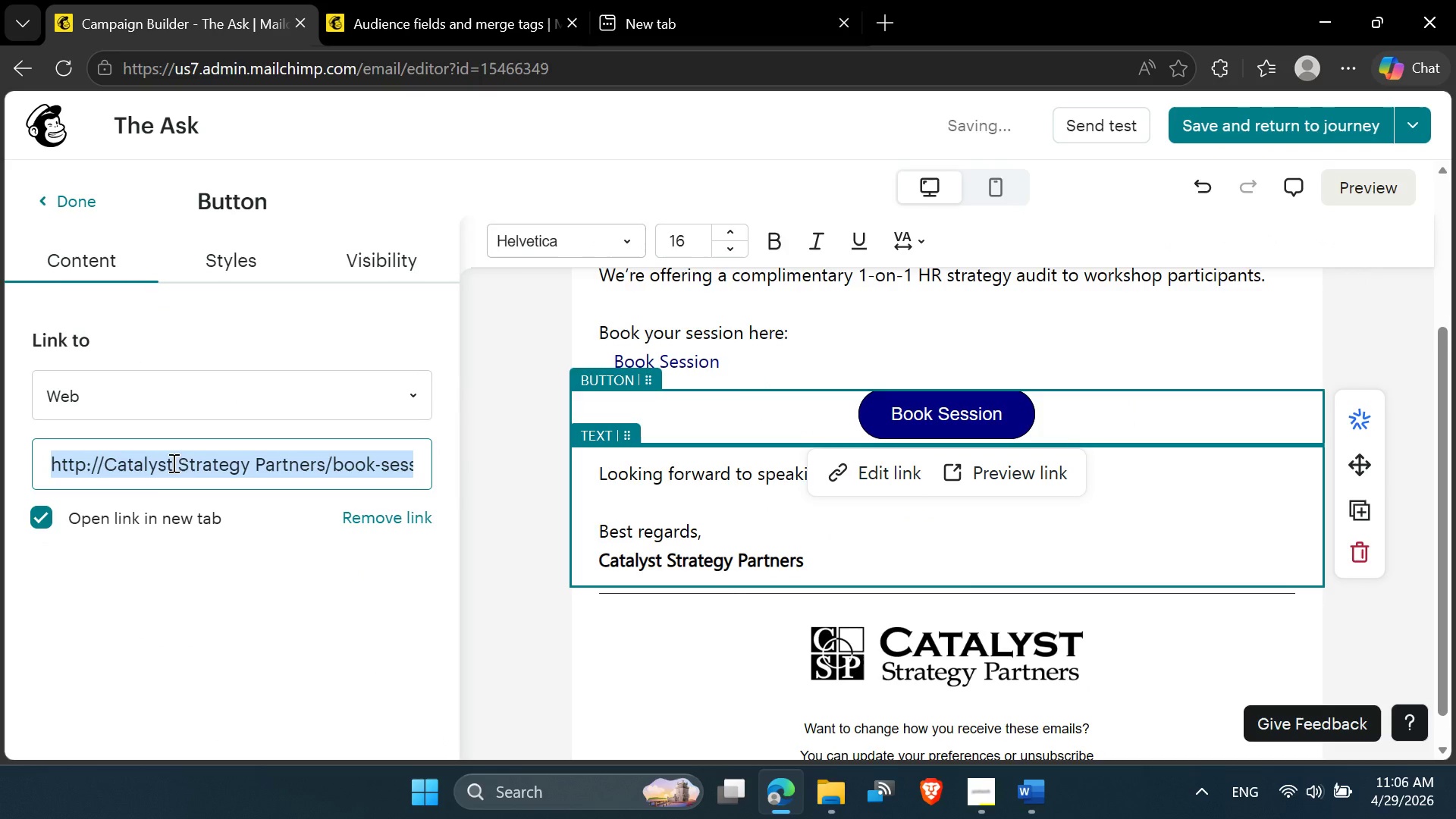 
left_click([184, 466])
 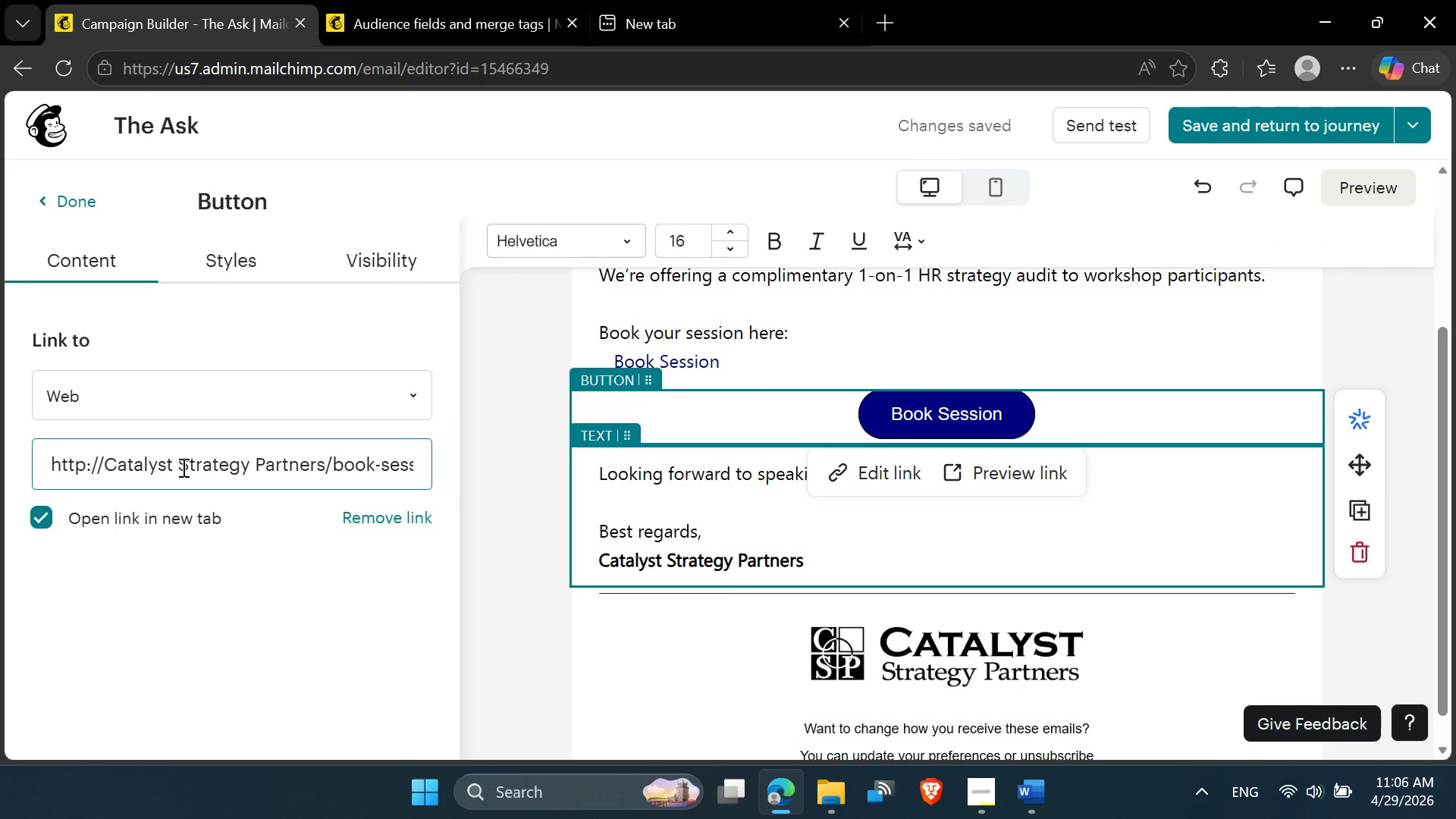 
left_click([182, 466])
 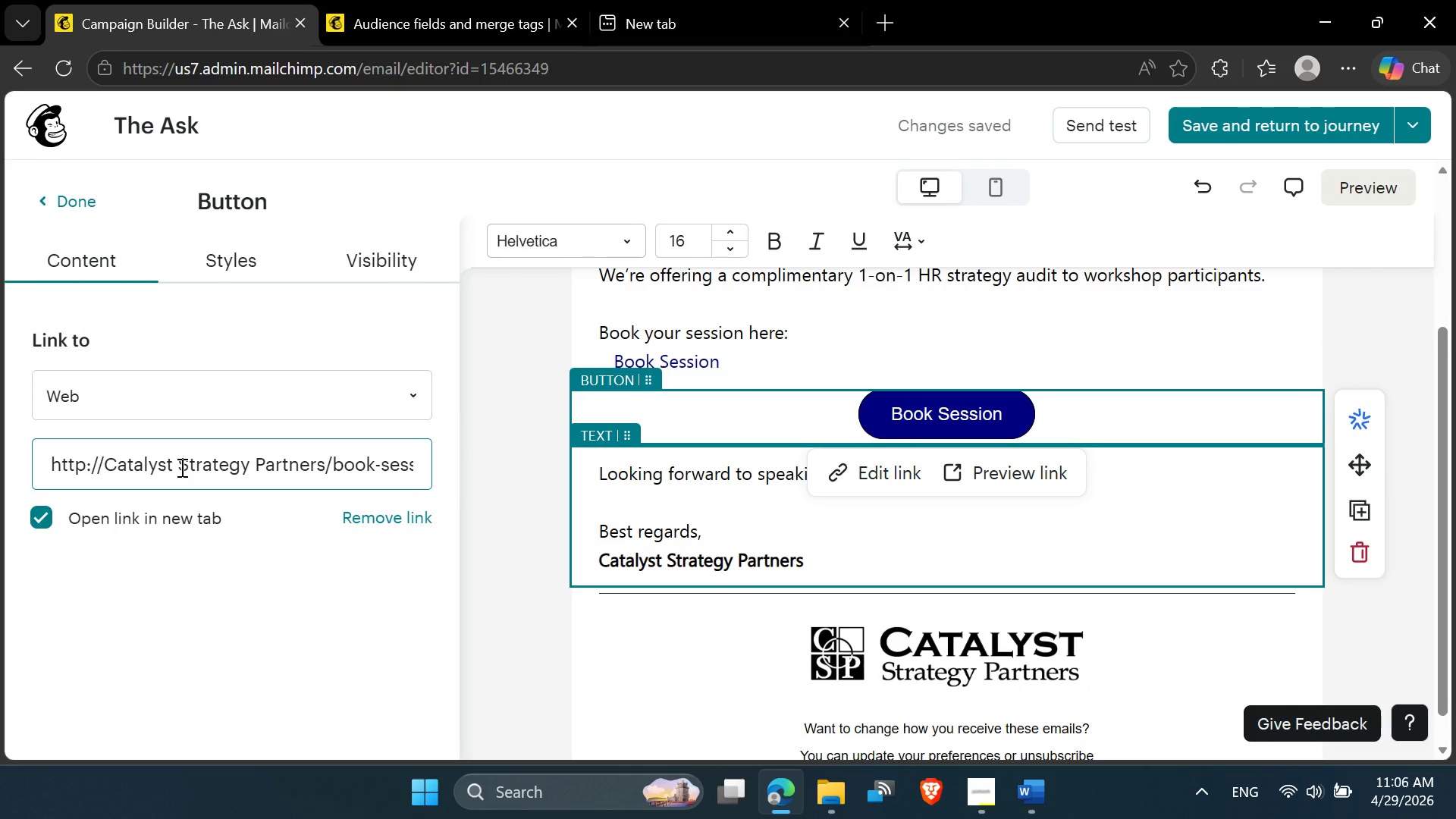 
key(Backspace)
 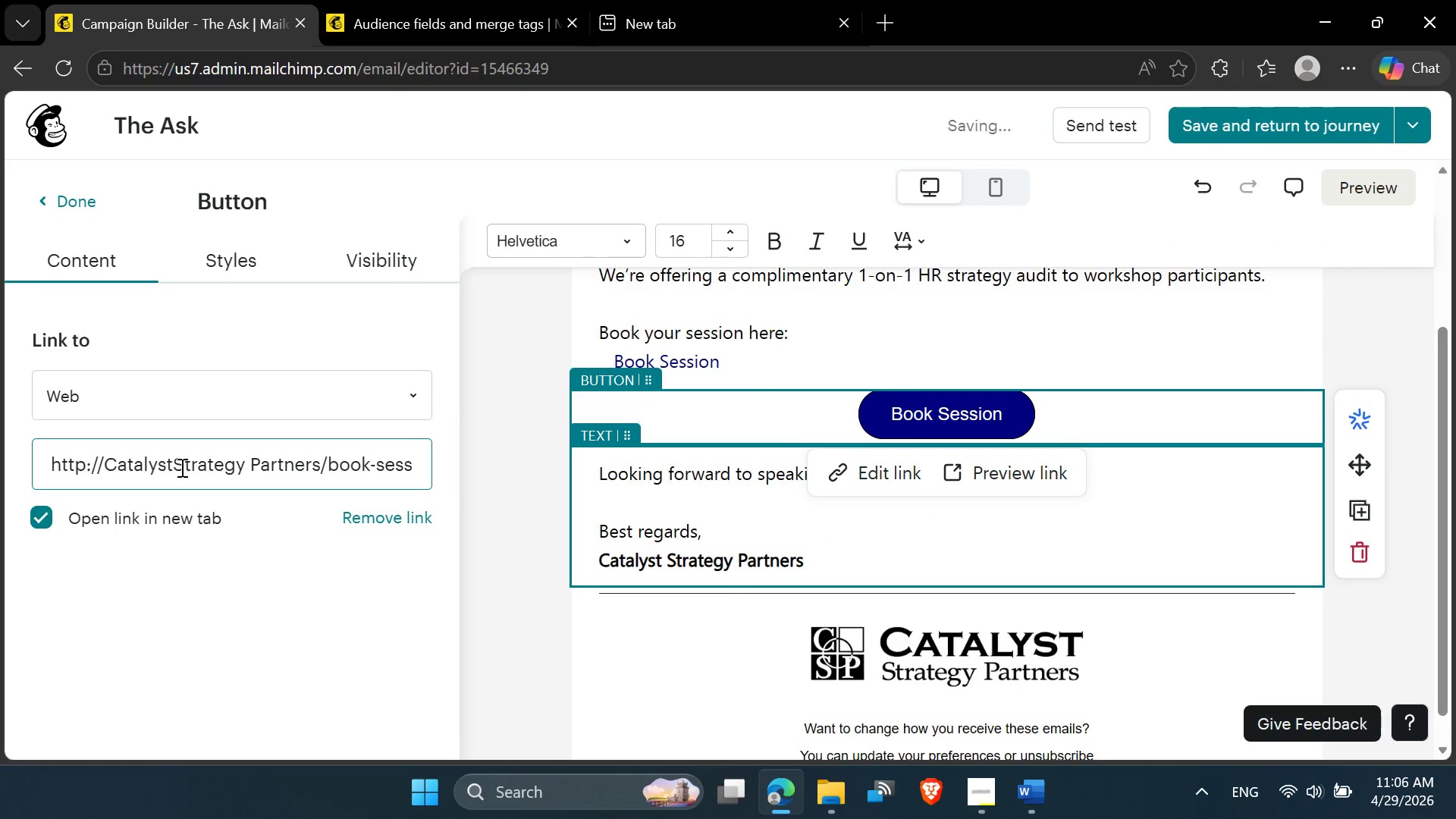 
key(Minus)
 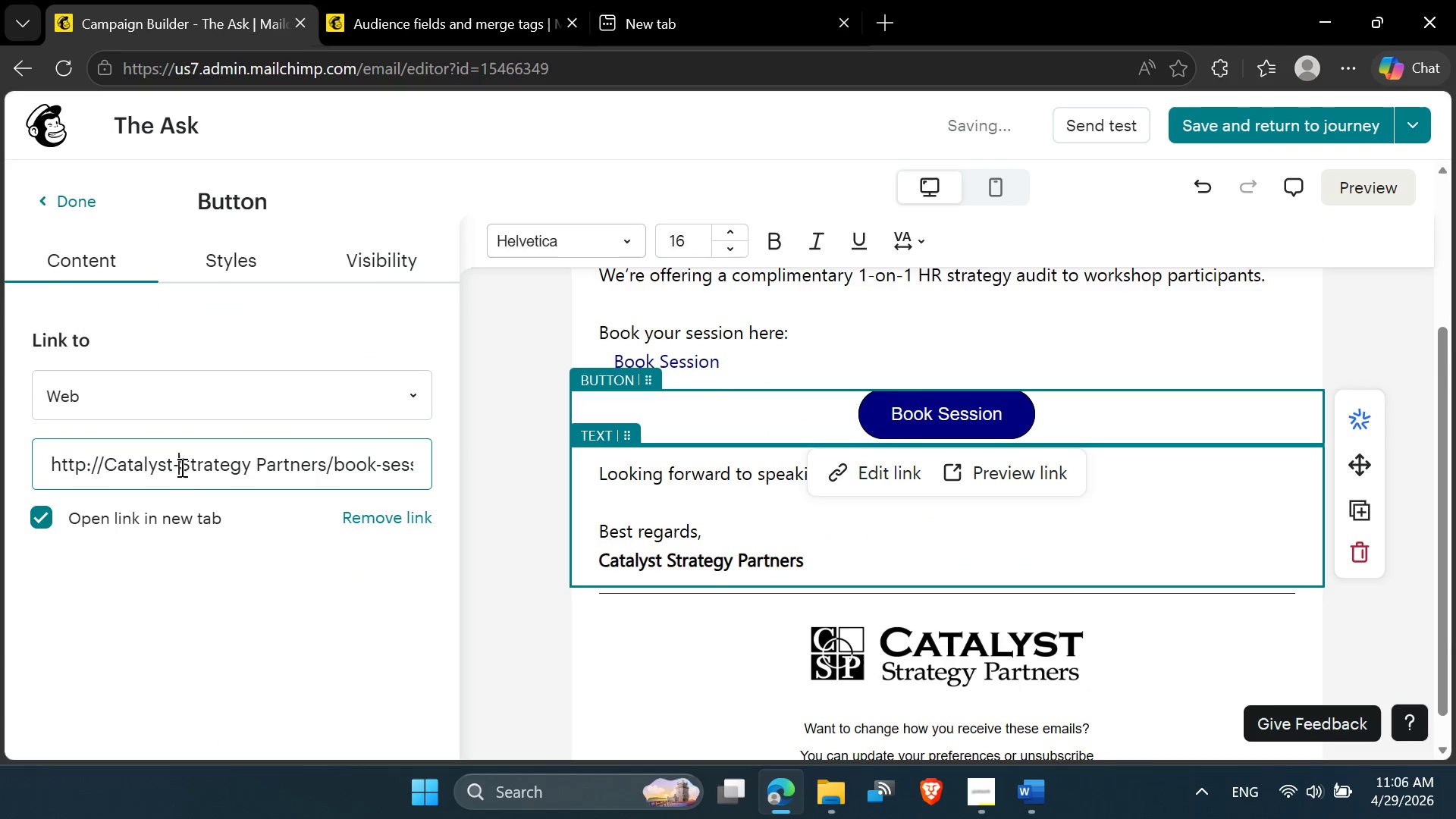 
key(Shift+ShiftRight)
 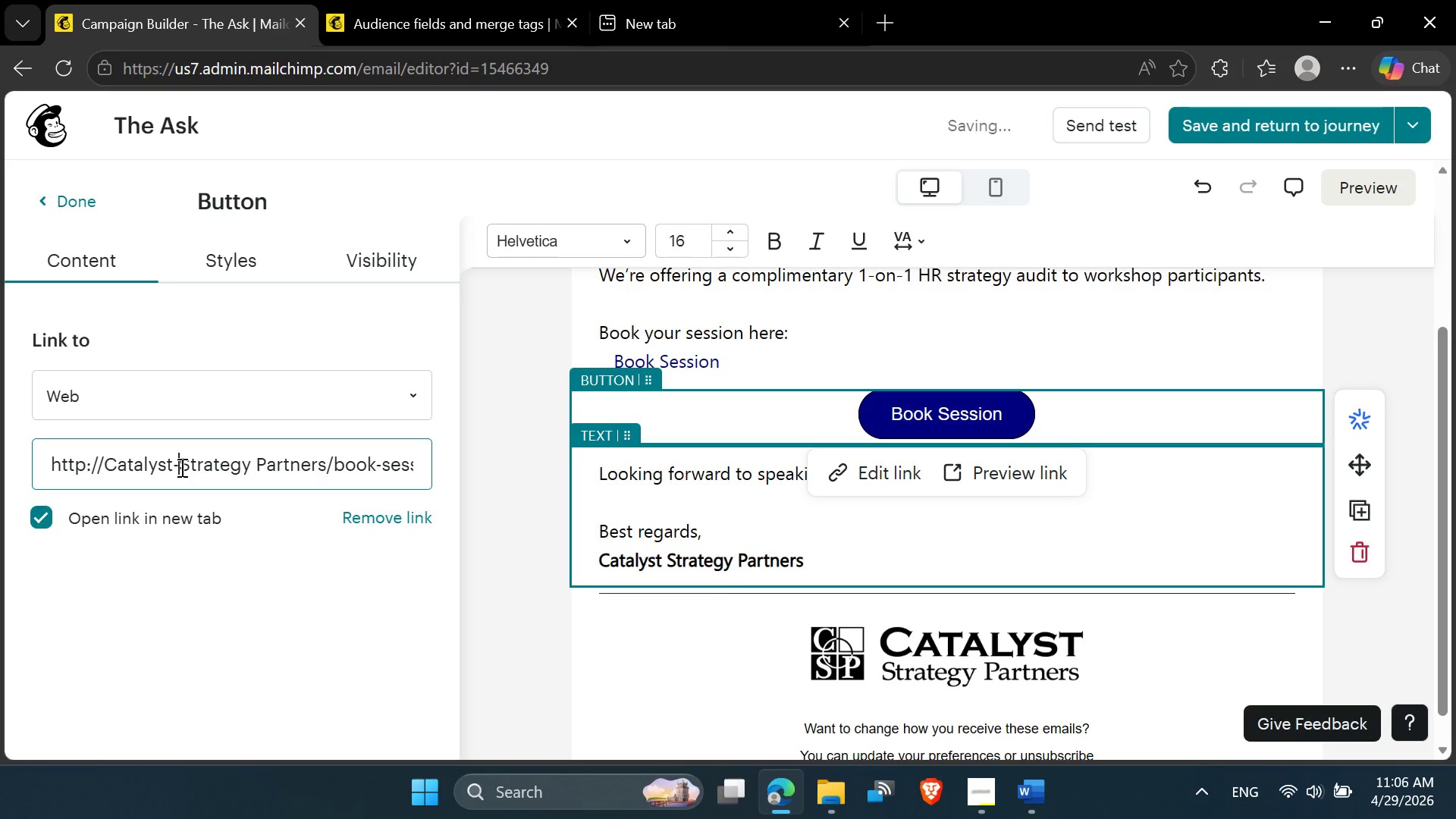 
key(Shift+ShiftRight)
 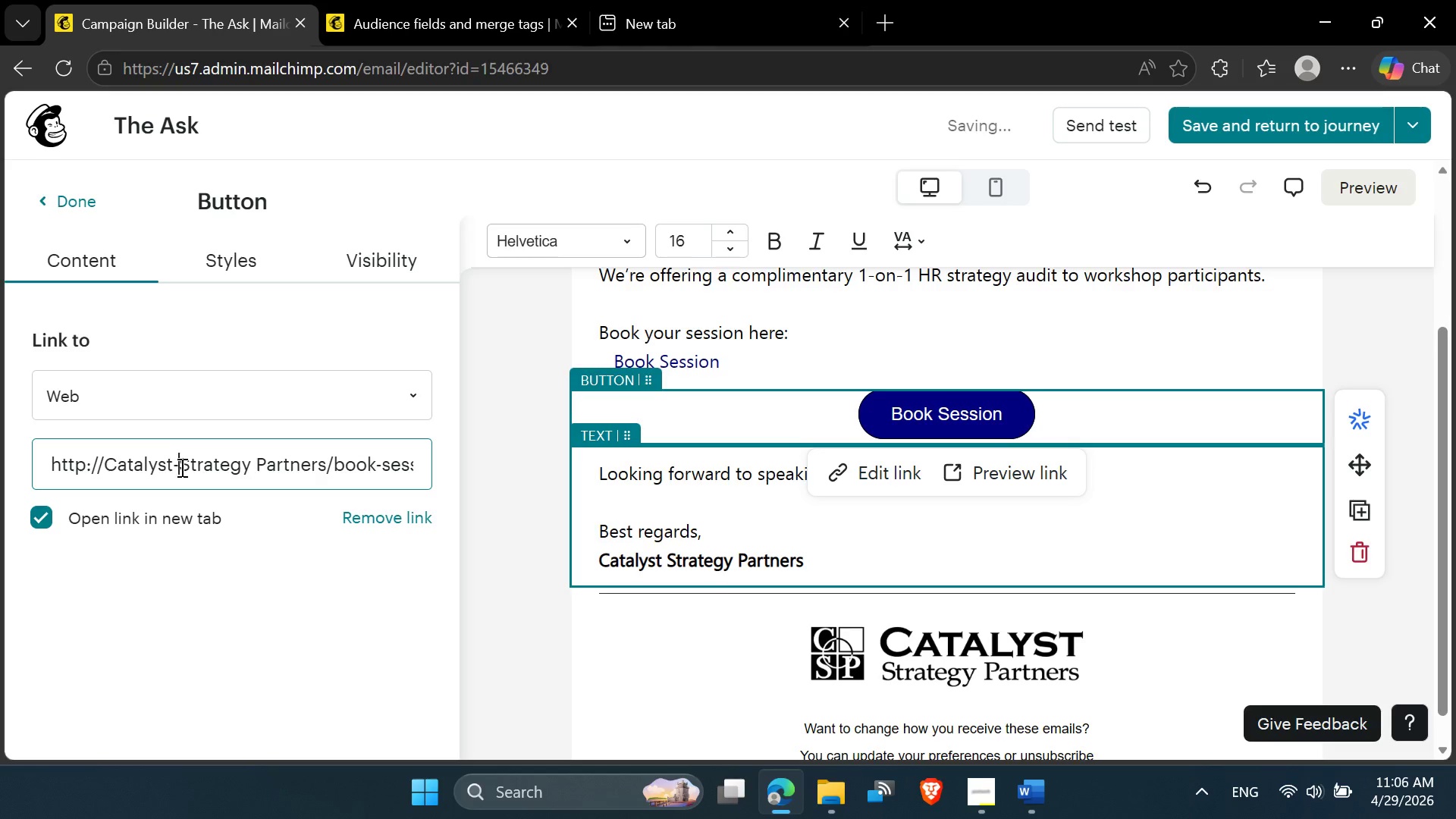 
key(Shift+ShiftRight)
 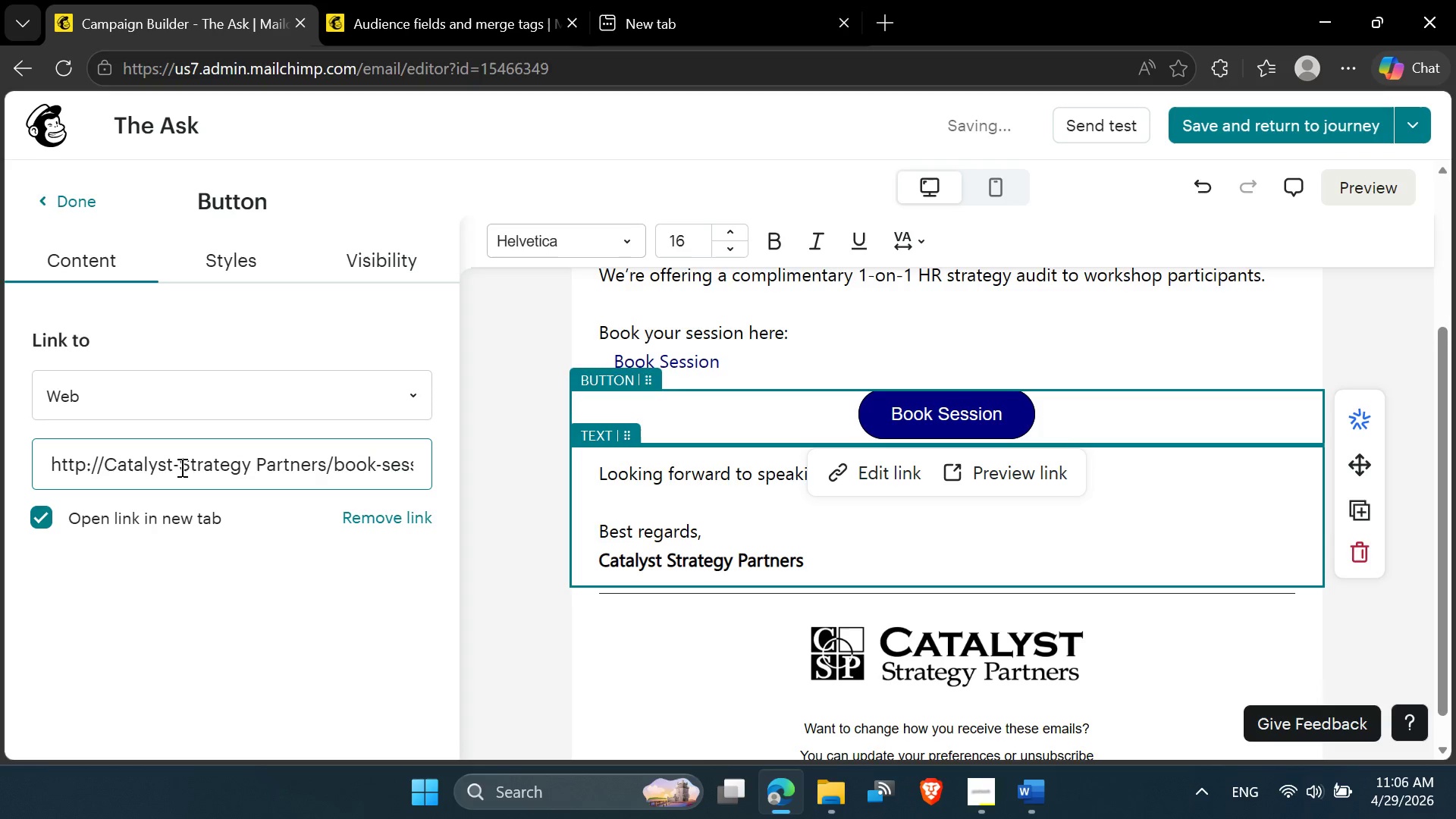 
key(Shift+ShiftRight)
 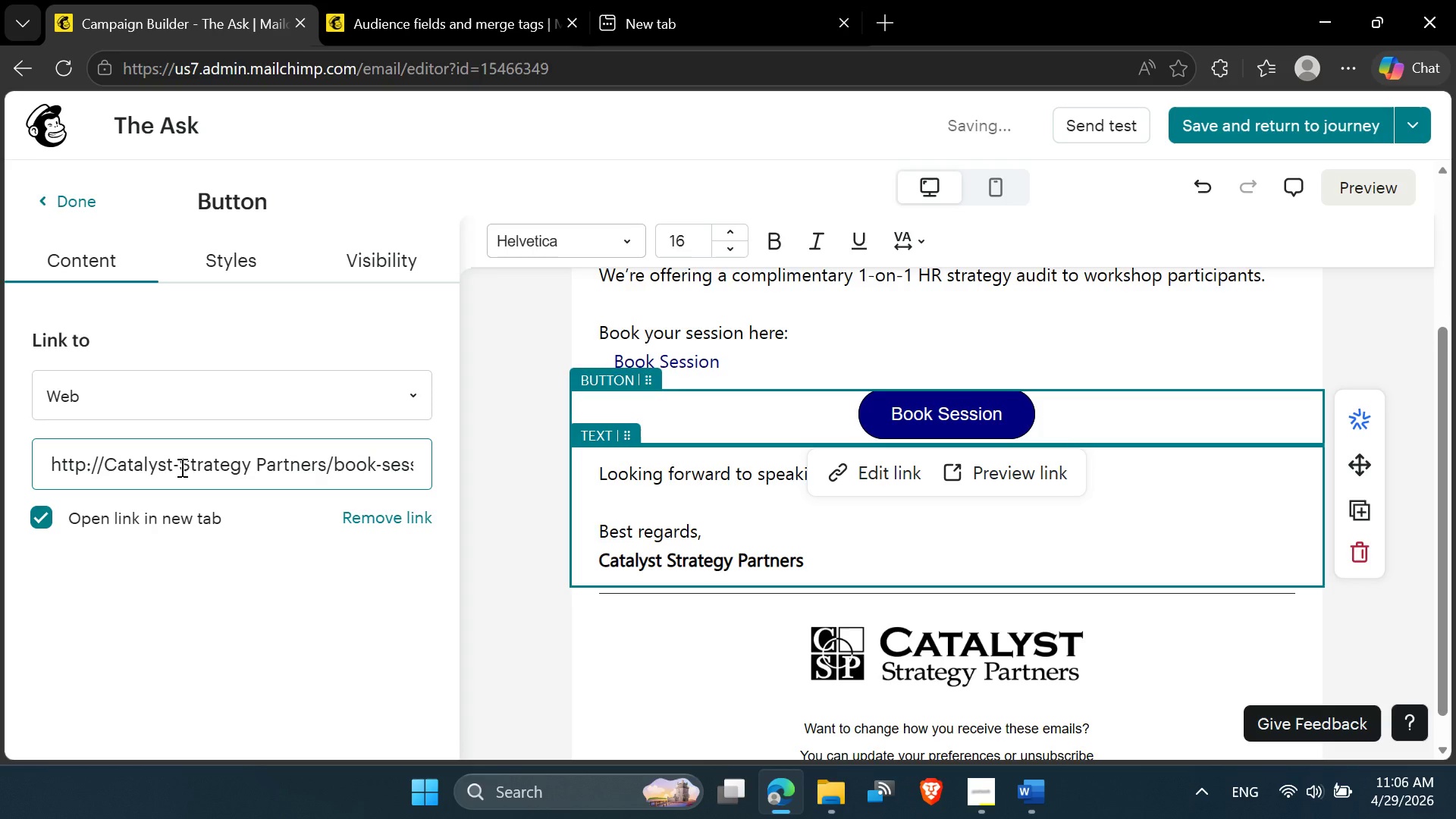 
key(Shift+ShiftRight)
 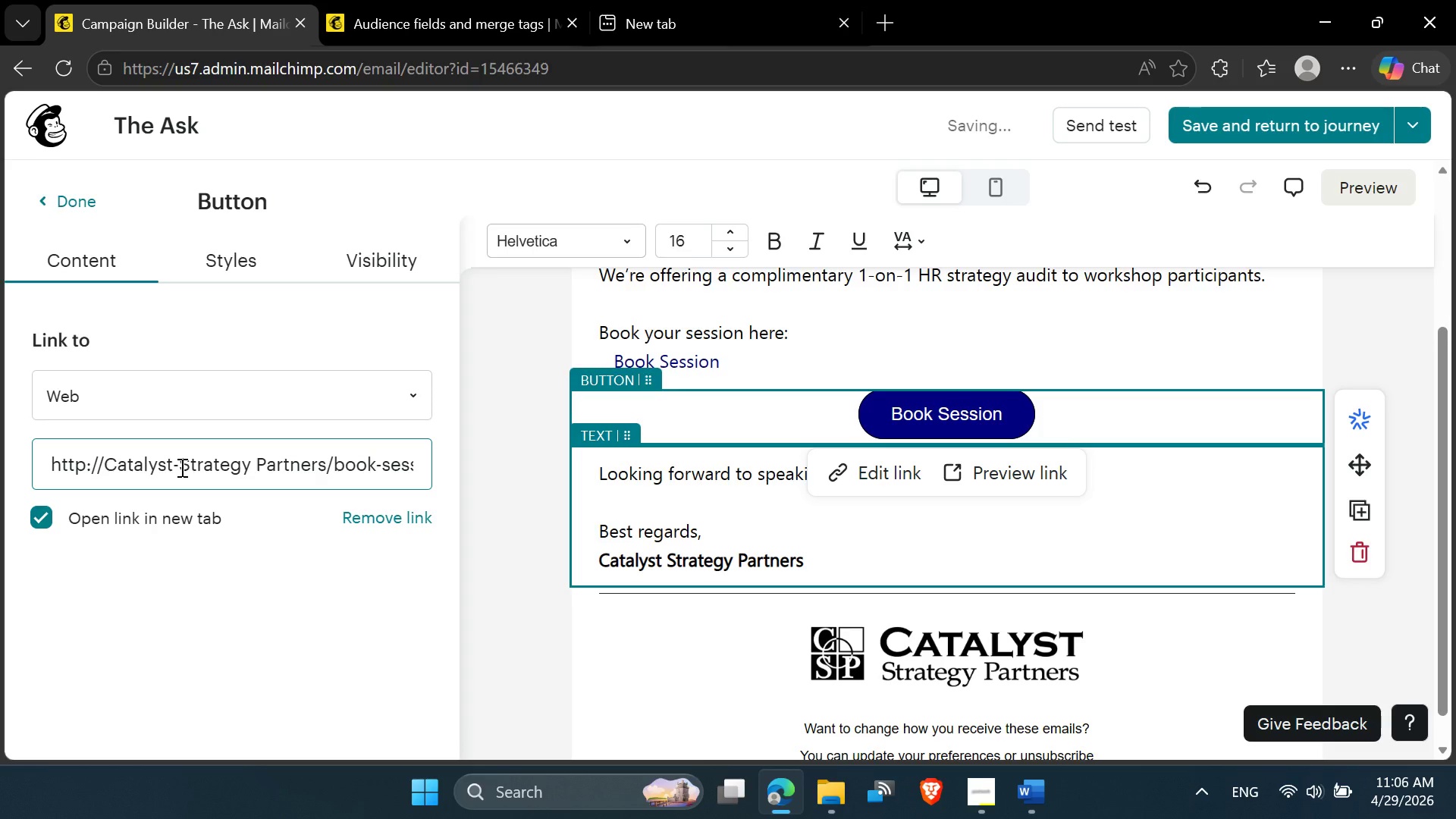 
key(Shift+ShiftRight)
 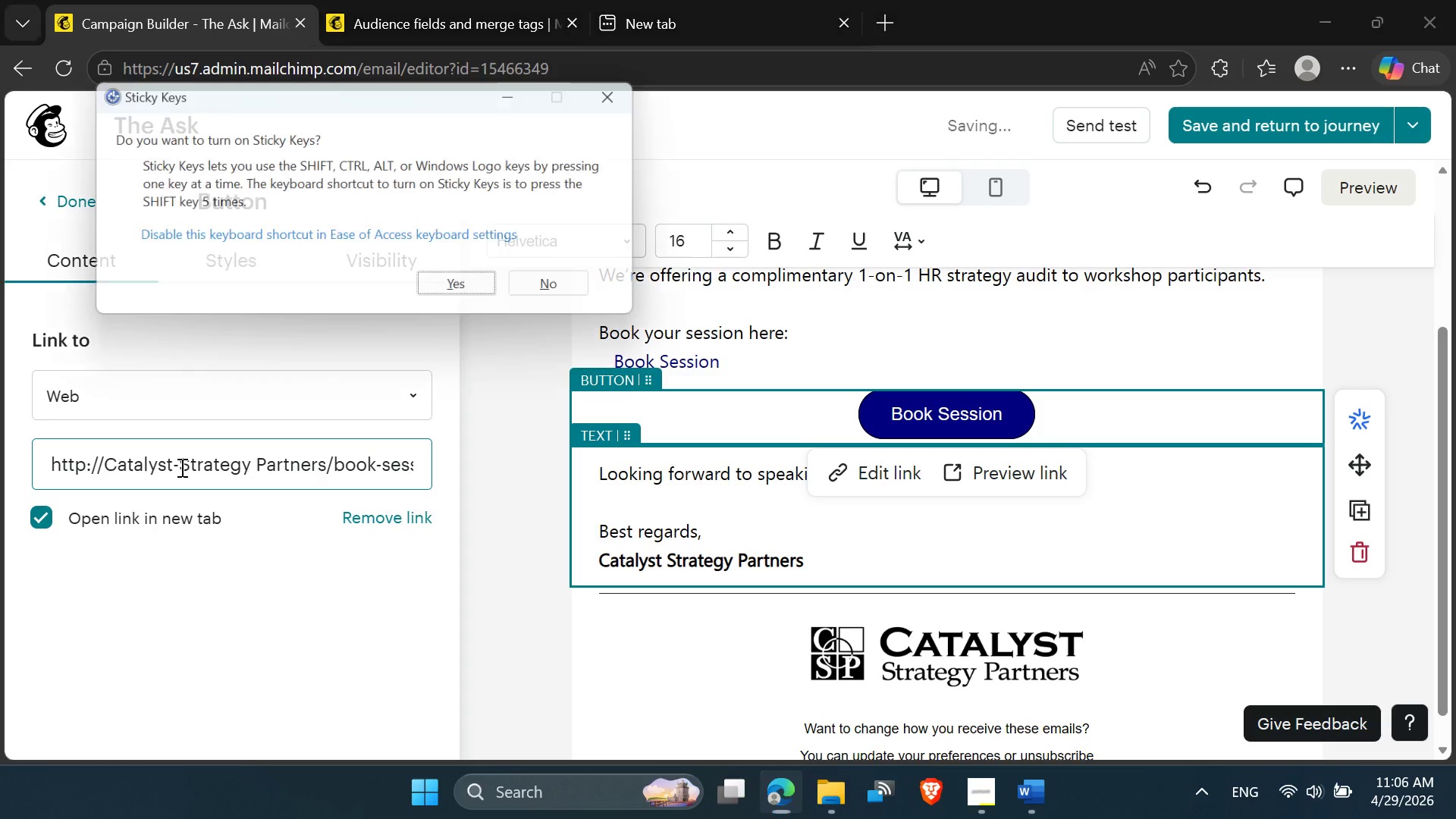 
left_click([259, 470])
 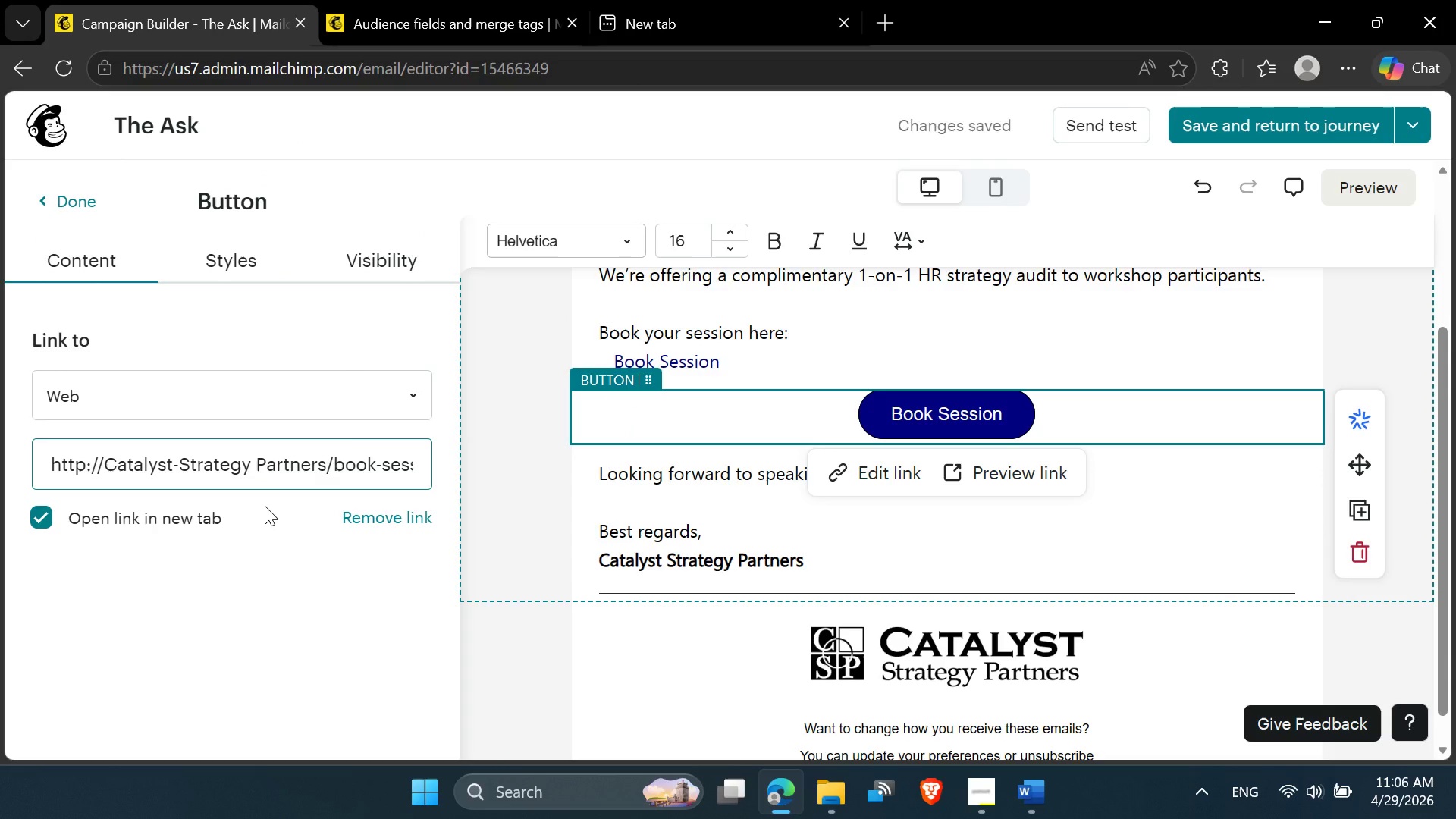 
key(Backspace)
 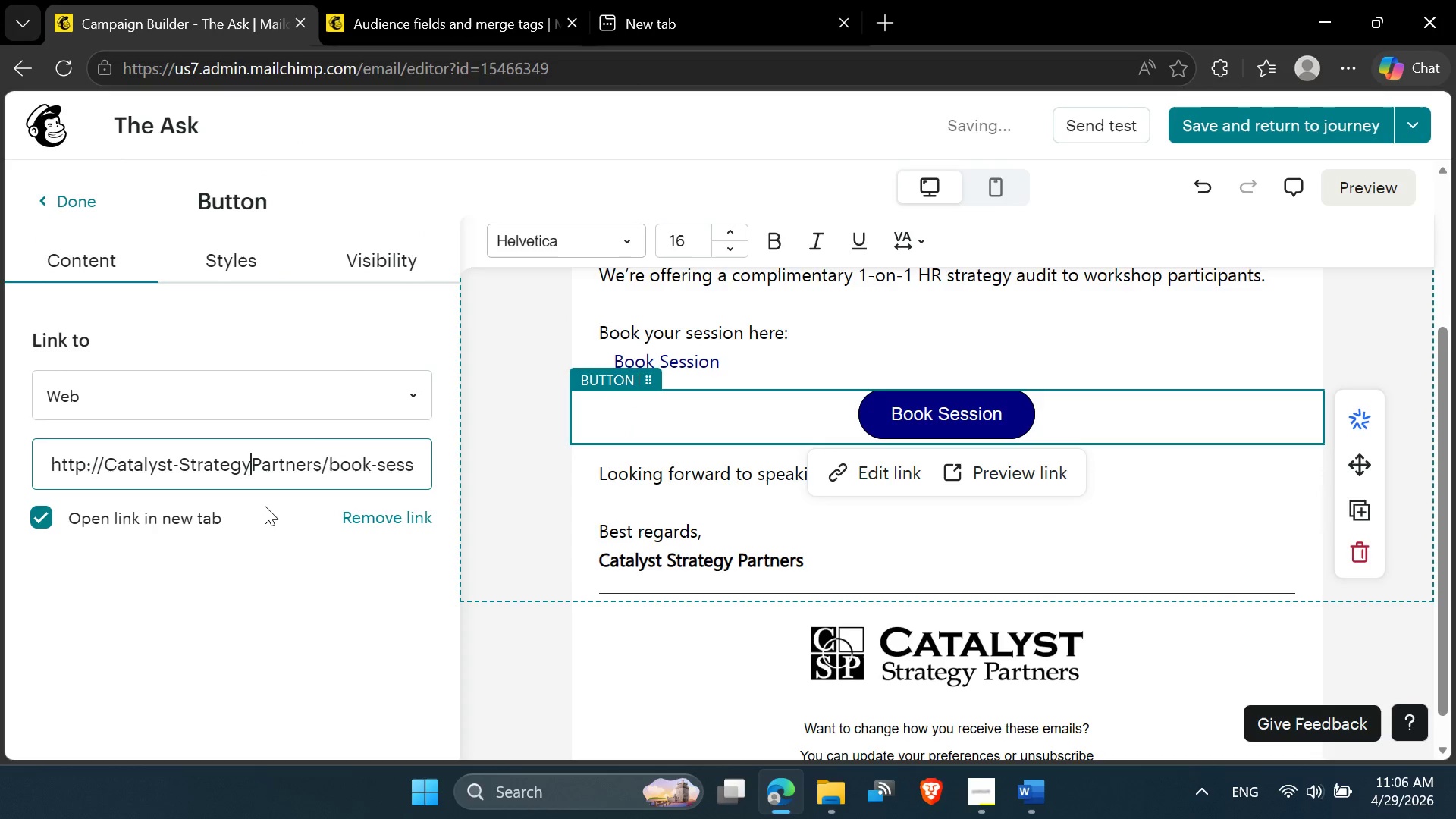 
key(Minus)
 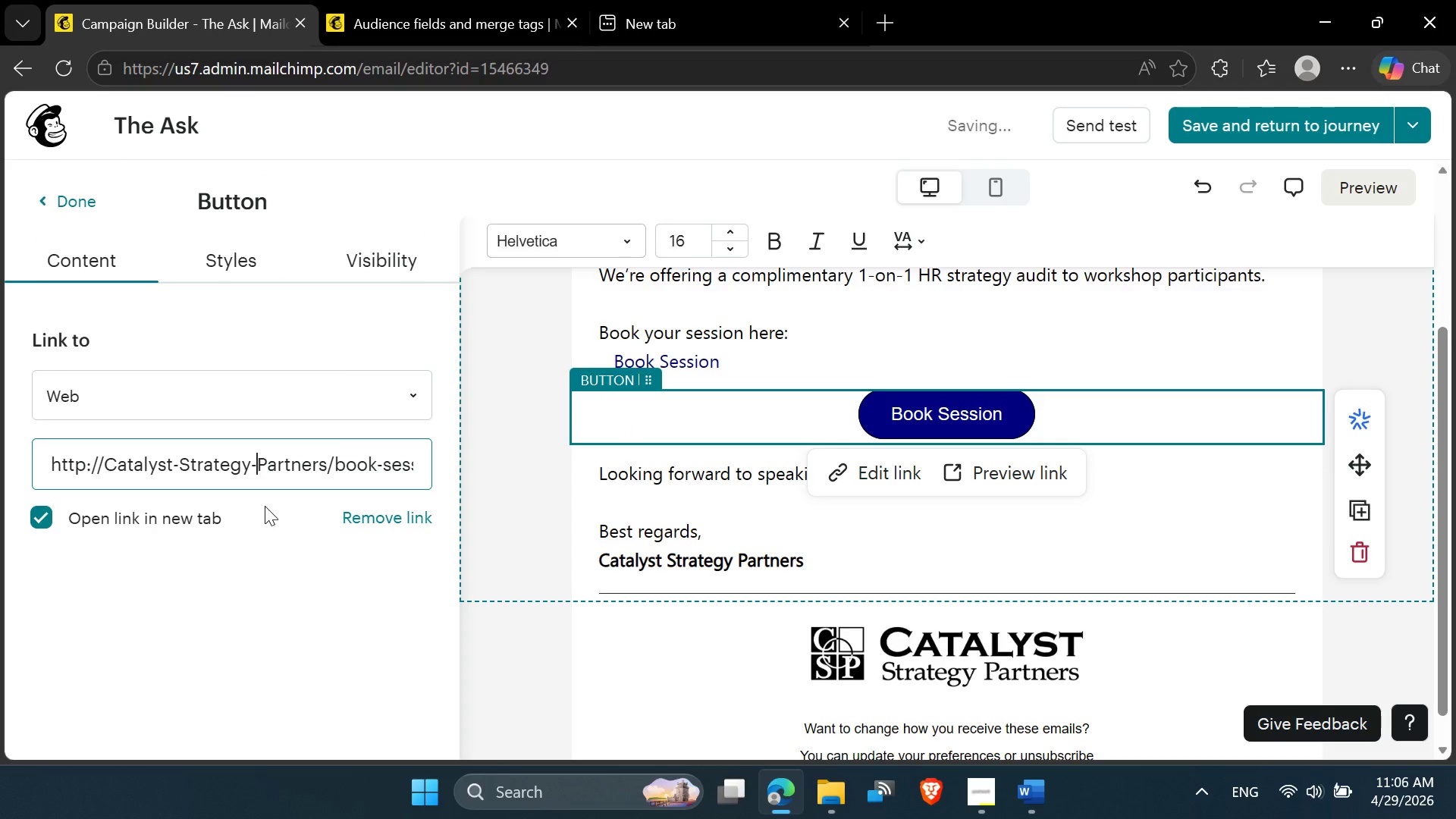 
key(Control+A)
 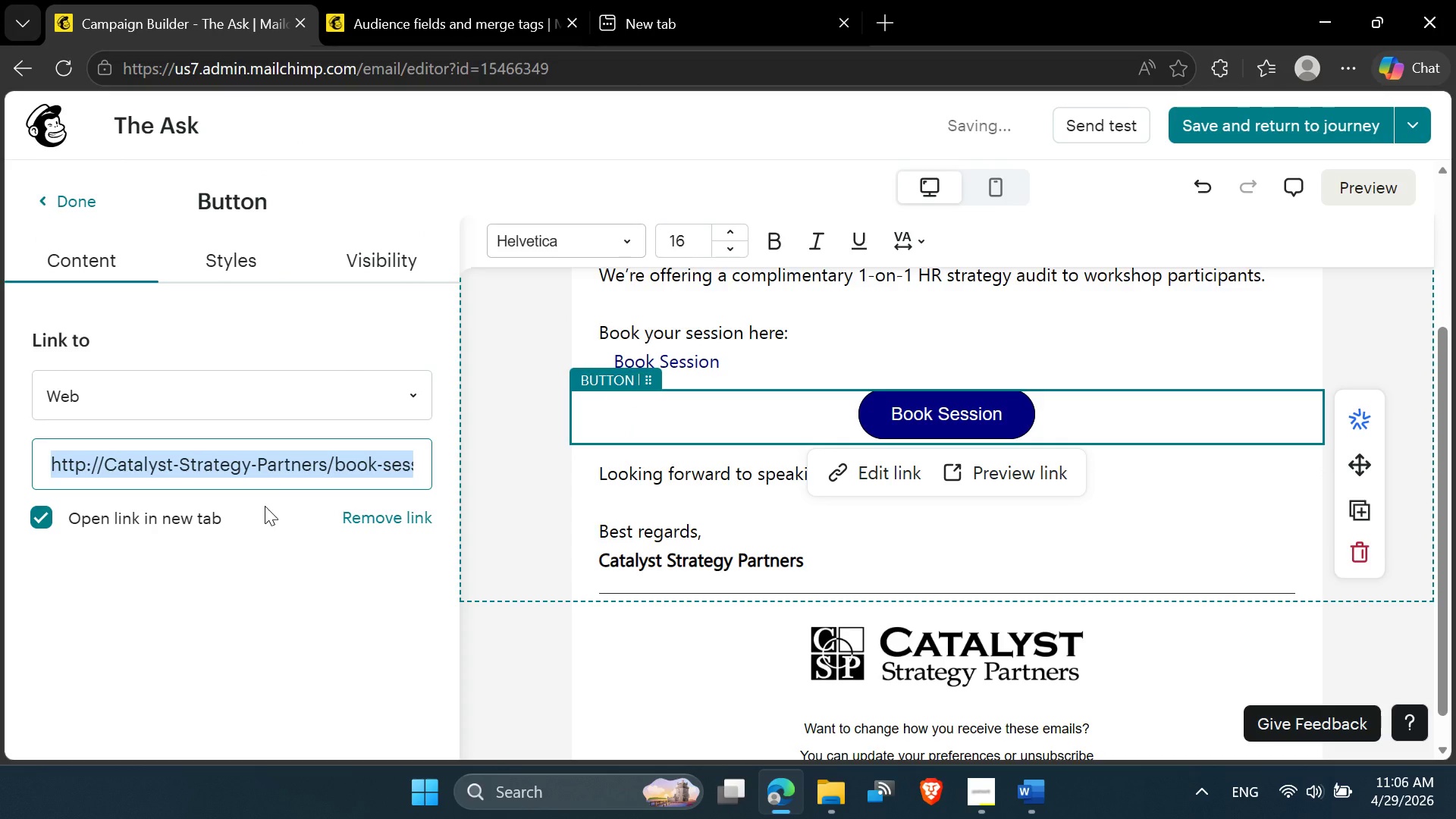 
key(Control+C)
 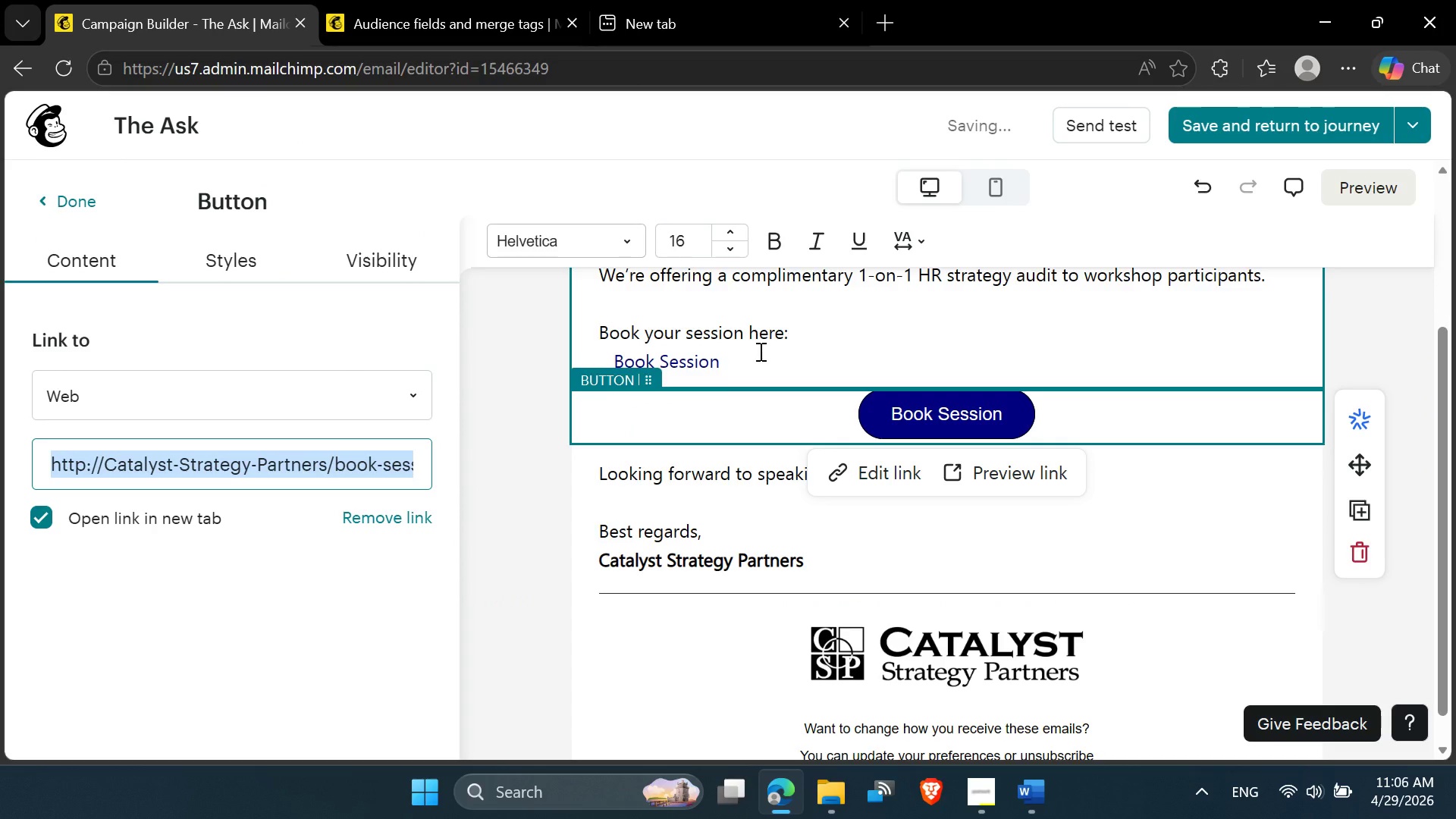 
left_click([756, 358])
 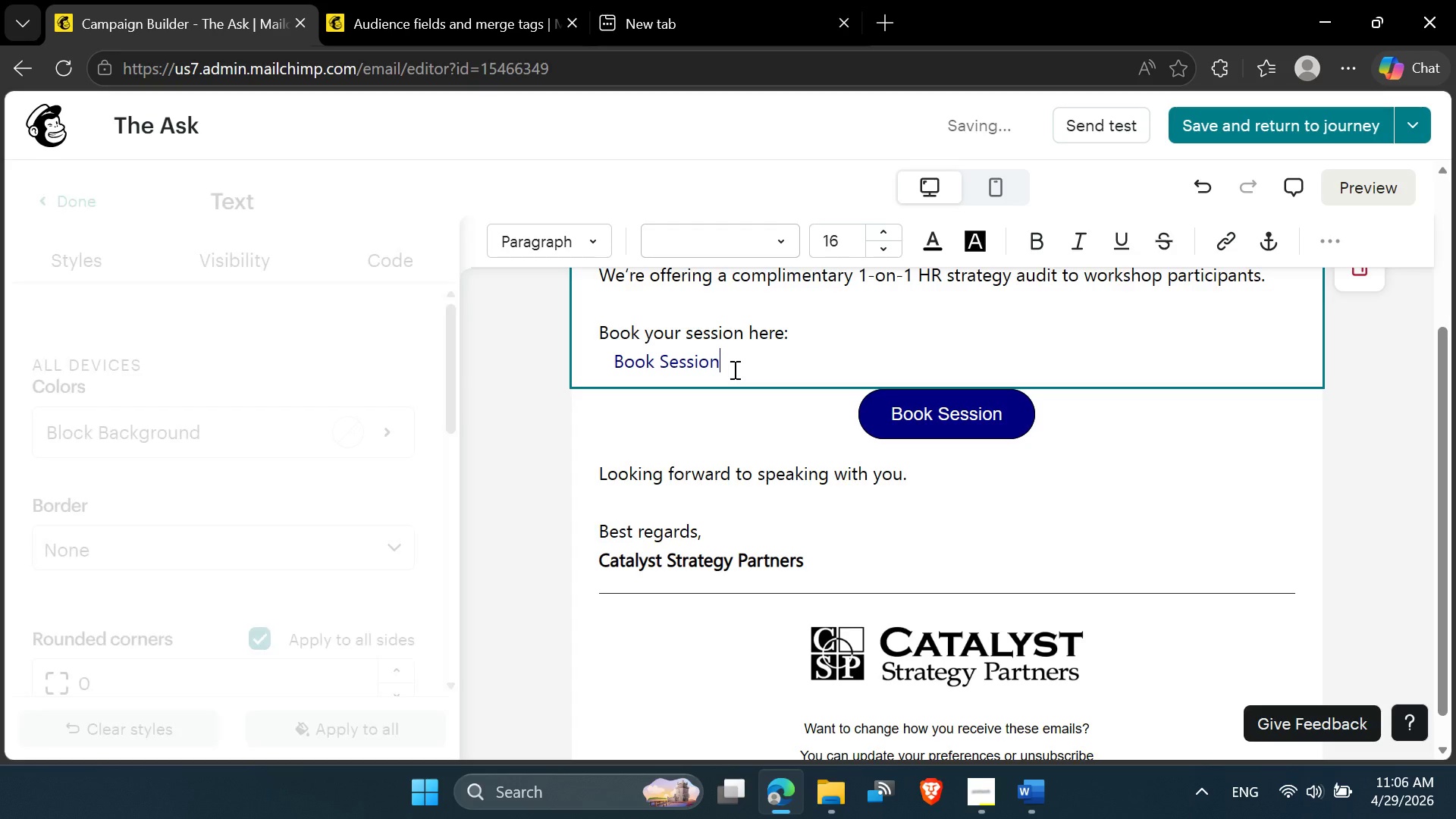 
left_click_drag(start_coordinate=[733, 369], to_coordinate=[598, 367])
 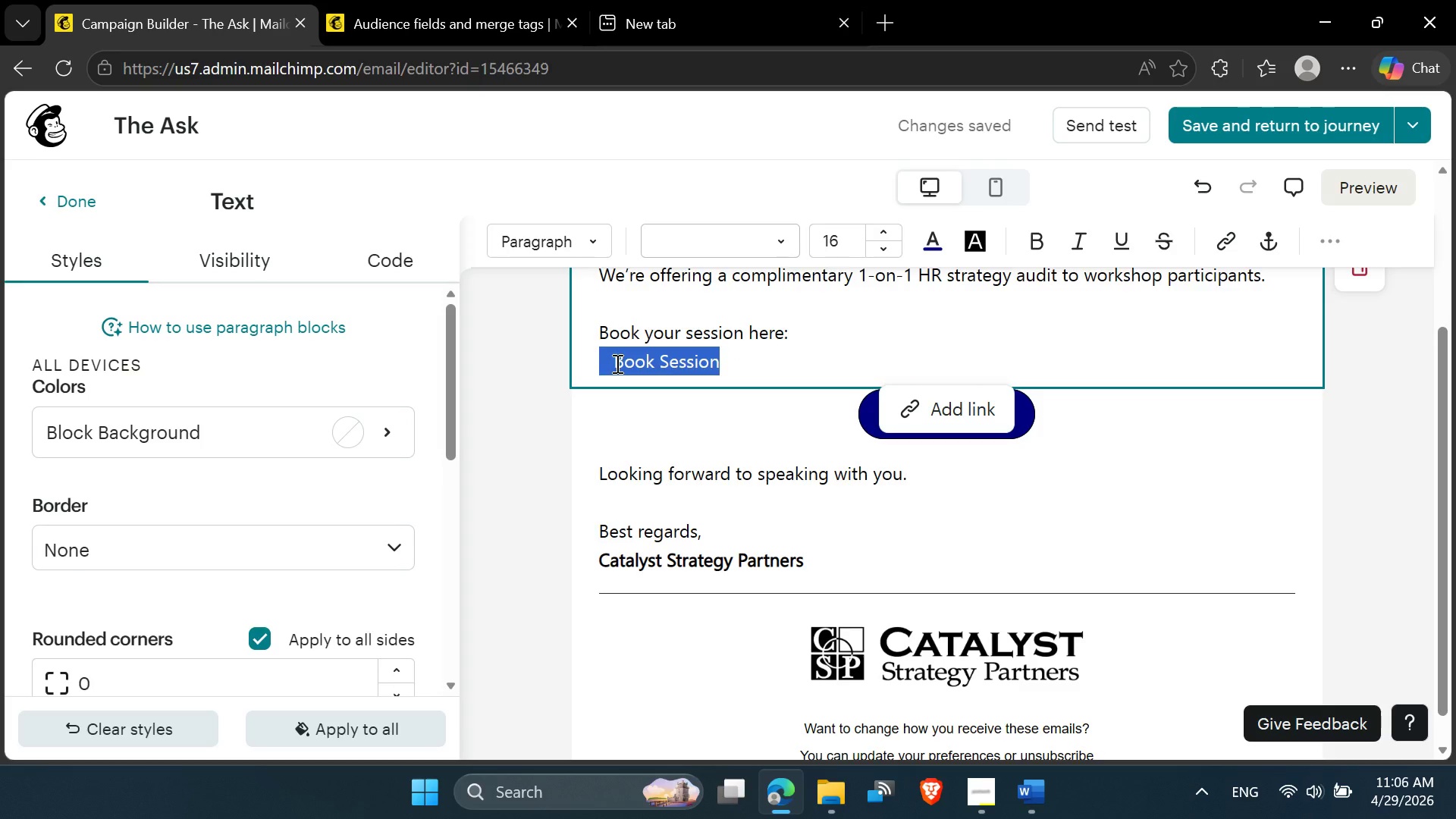 
left_click([616, 363])
 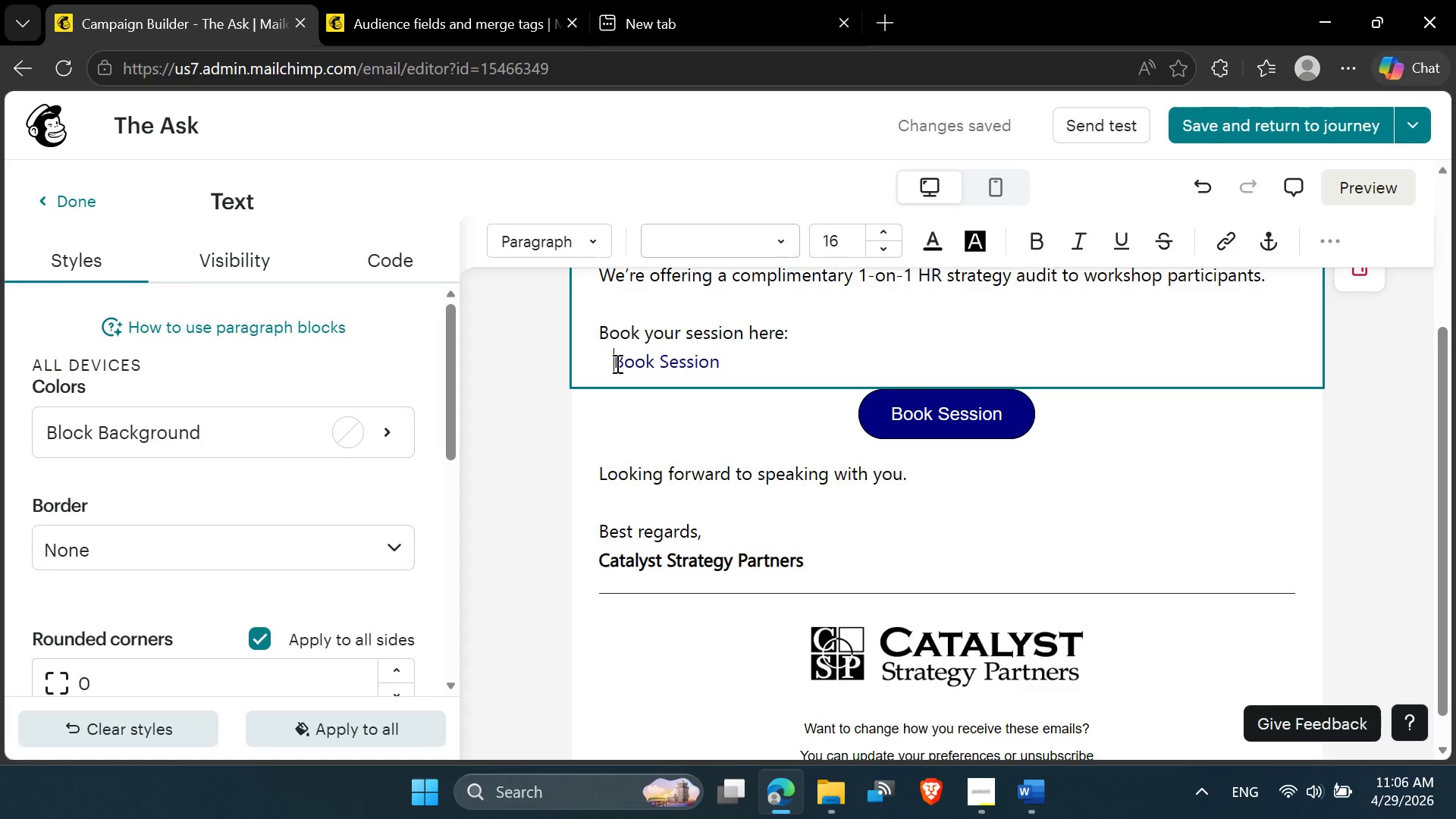 
left_click_drag(start_coordinate=[616, 363], to_coordinate=[719, 371])
 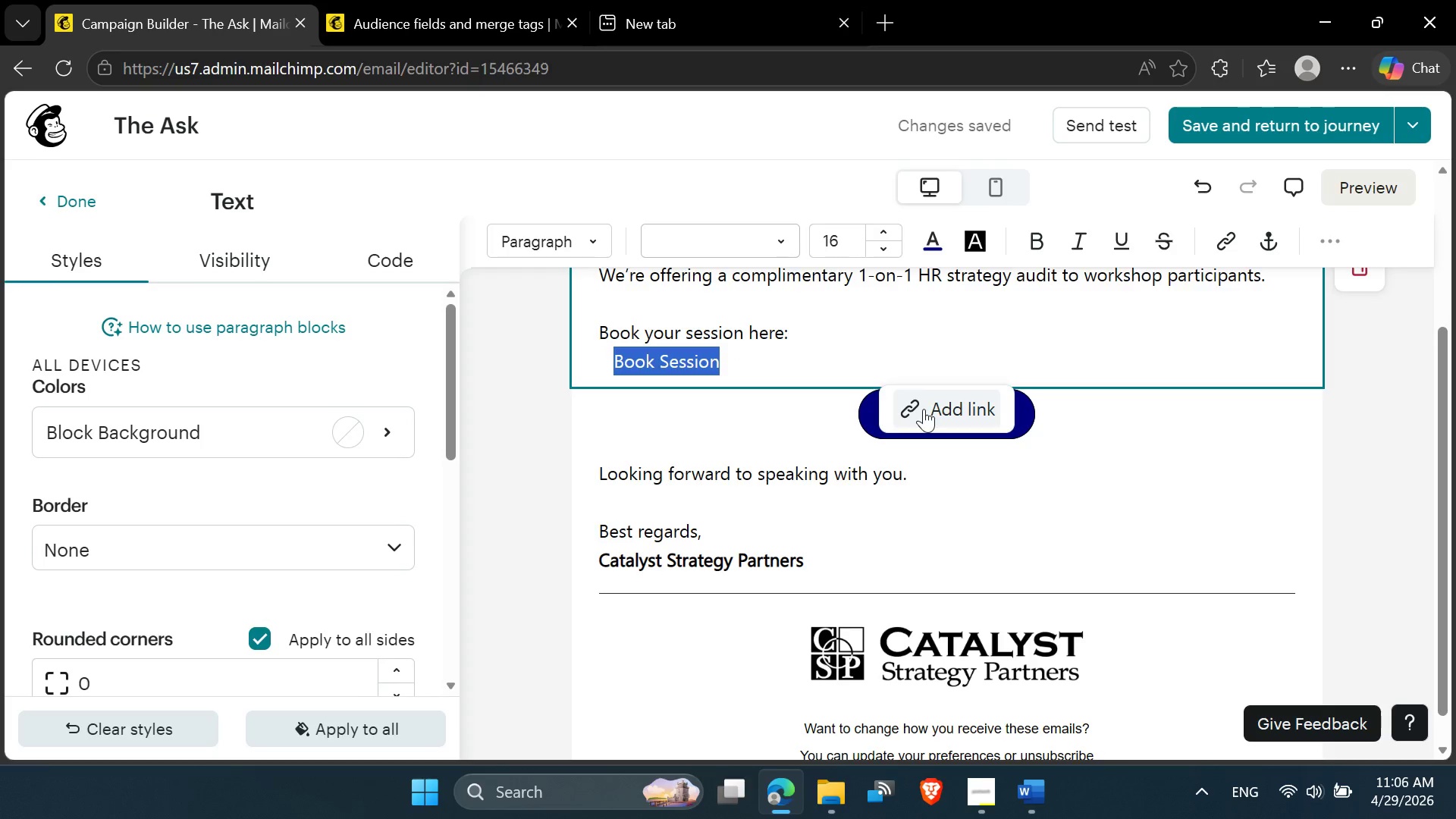 
left_click([931, 409])
 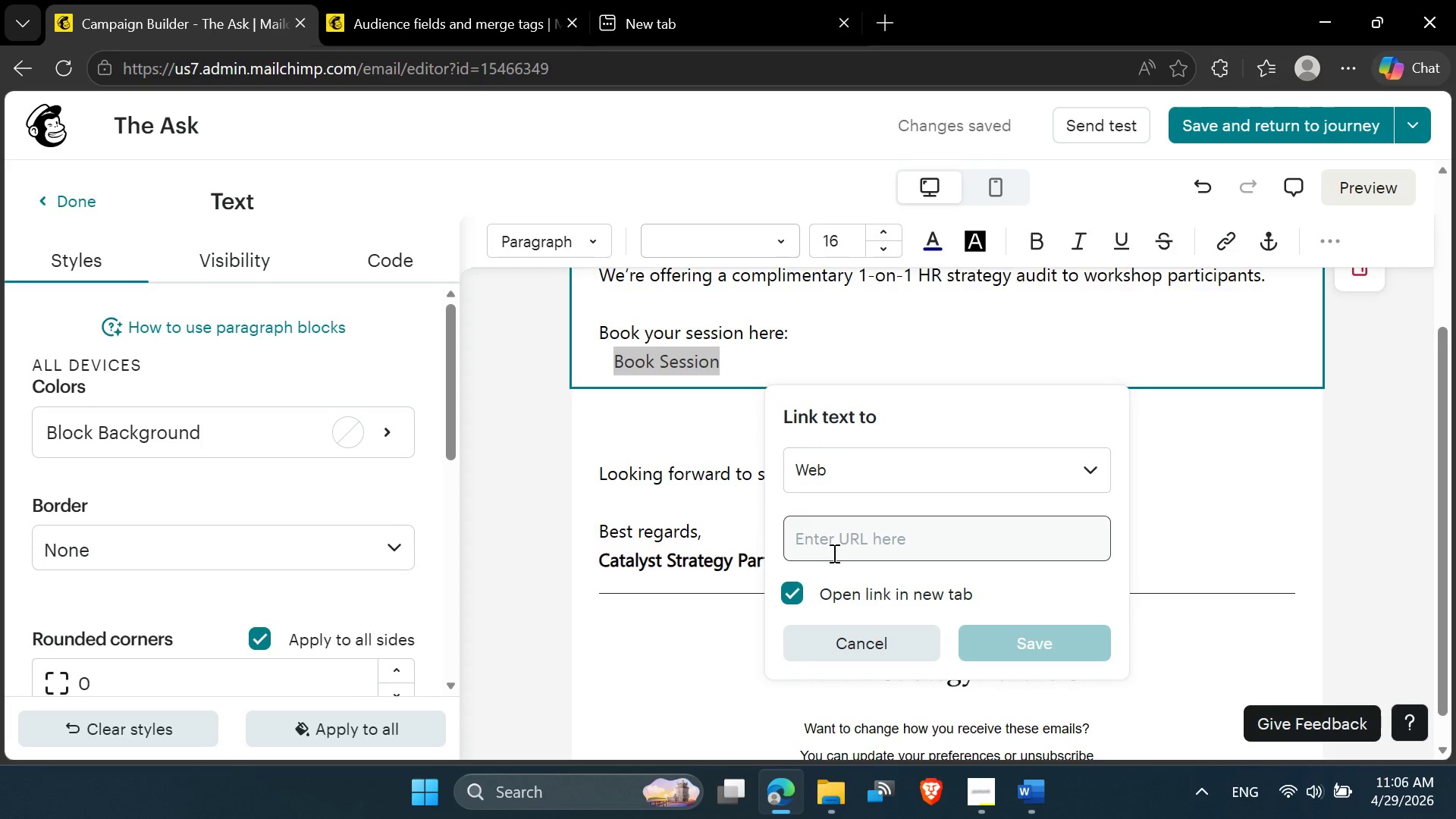 
left_click([833, 541])
 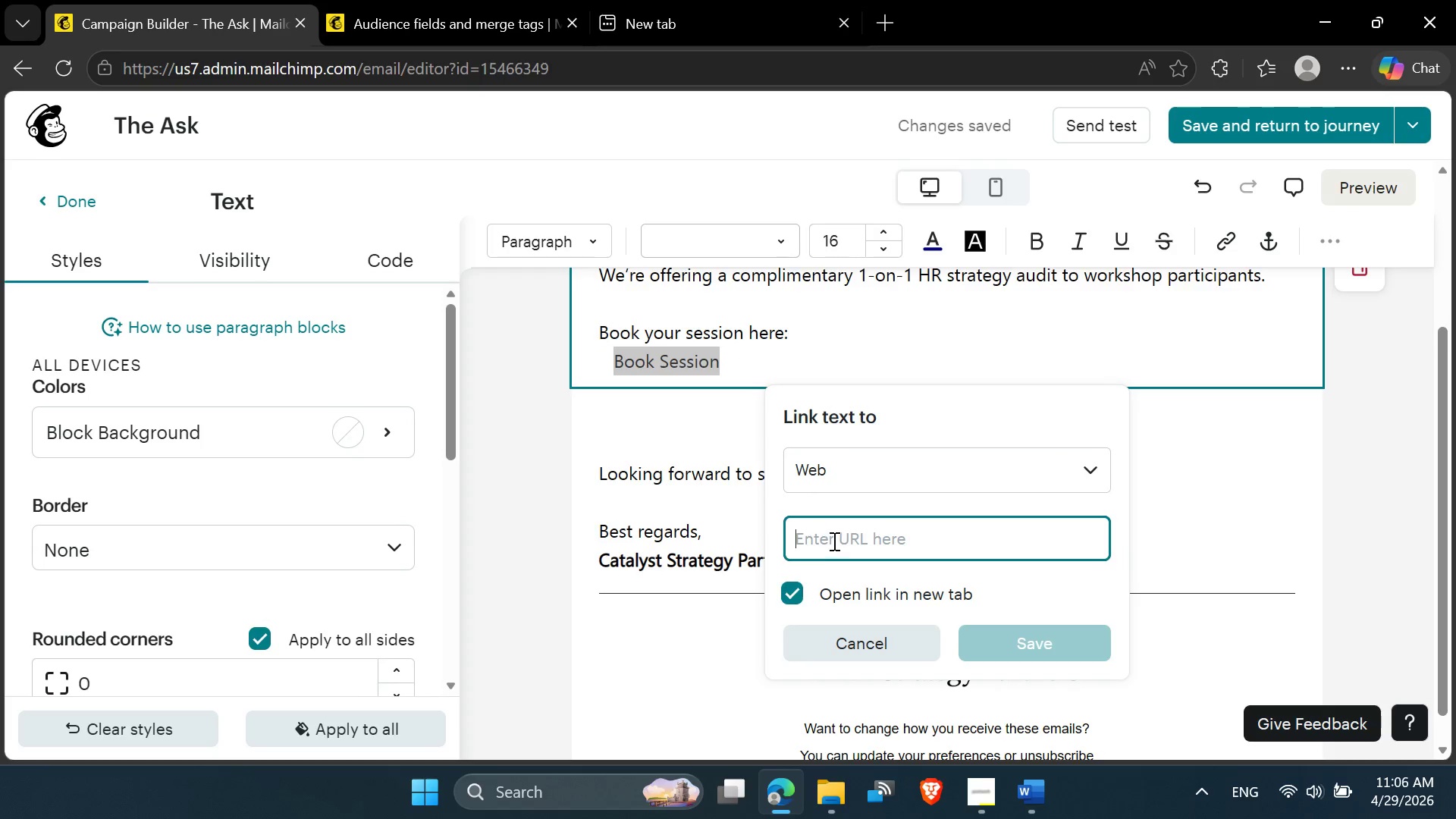 
key(Control+V)
 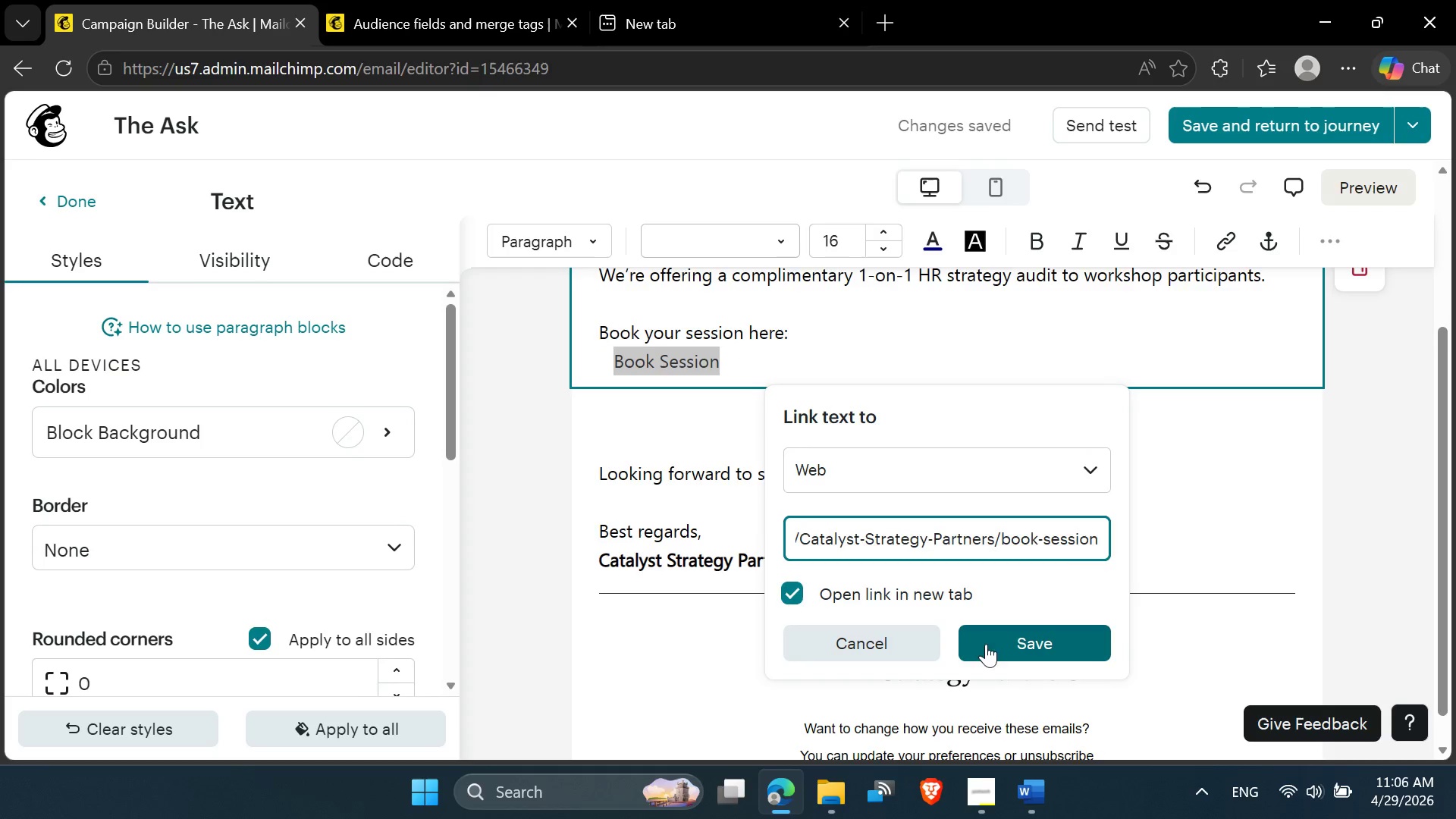 
left_click([992, 645])
 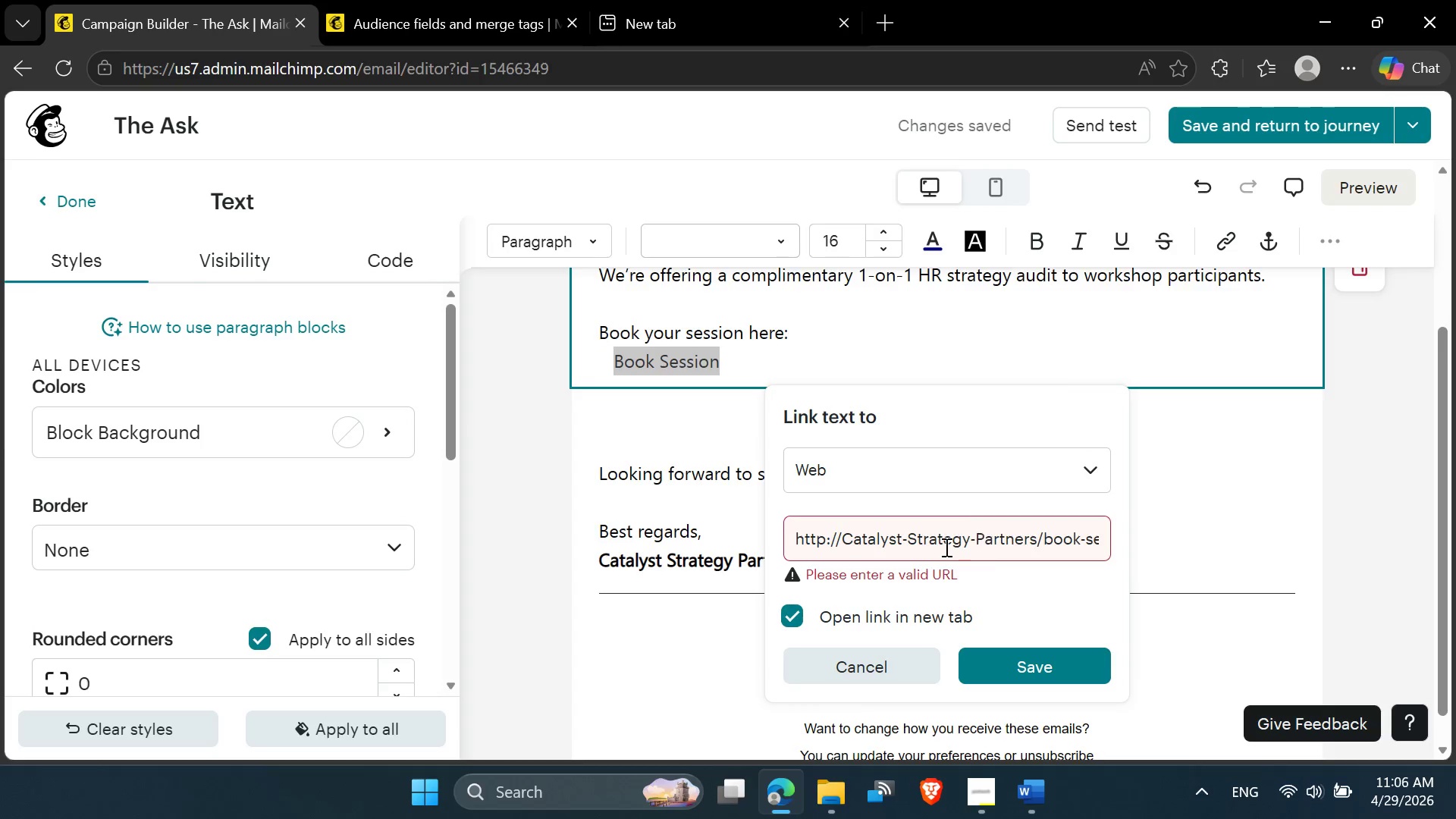 
wait(5.61)
 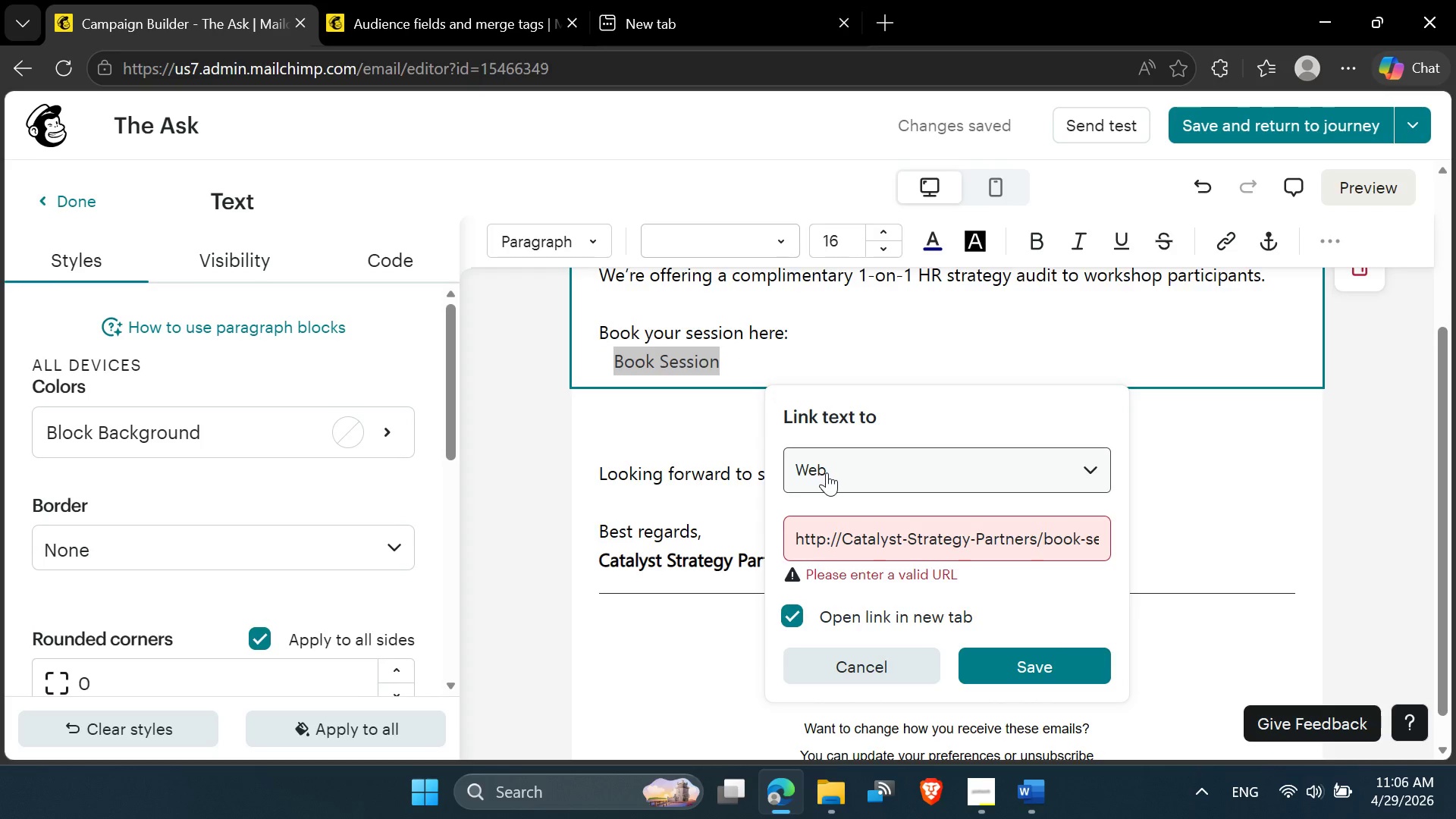 
left_click([902, 534])
 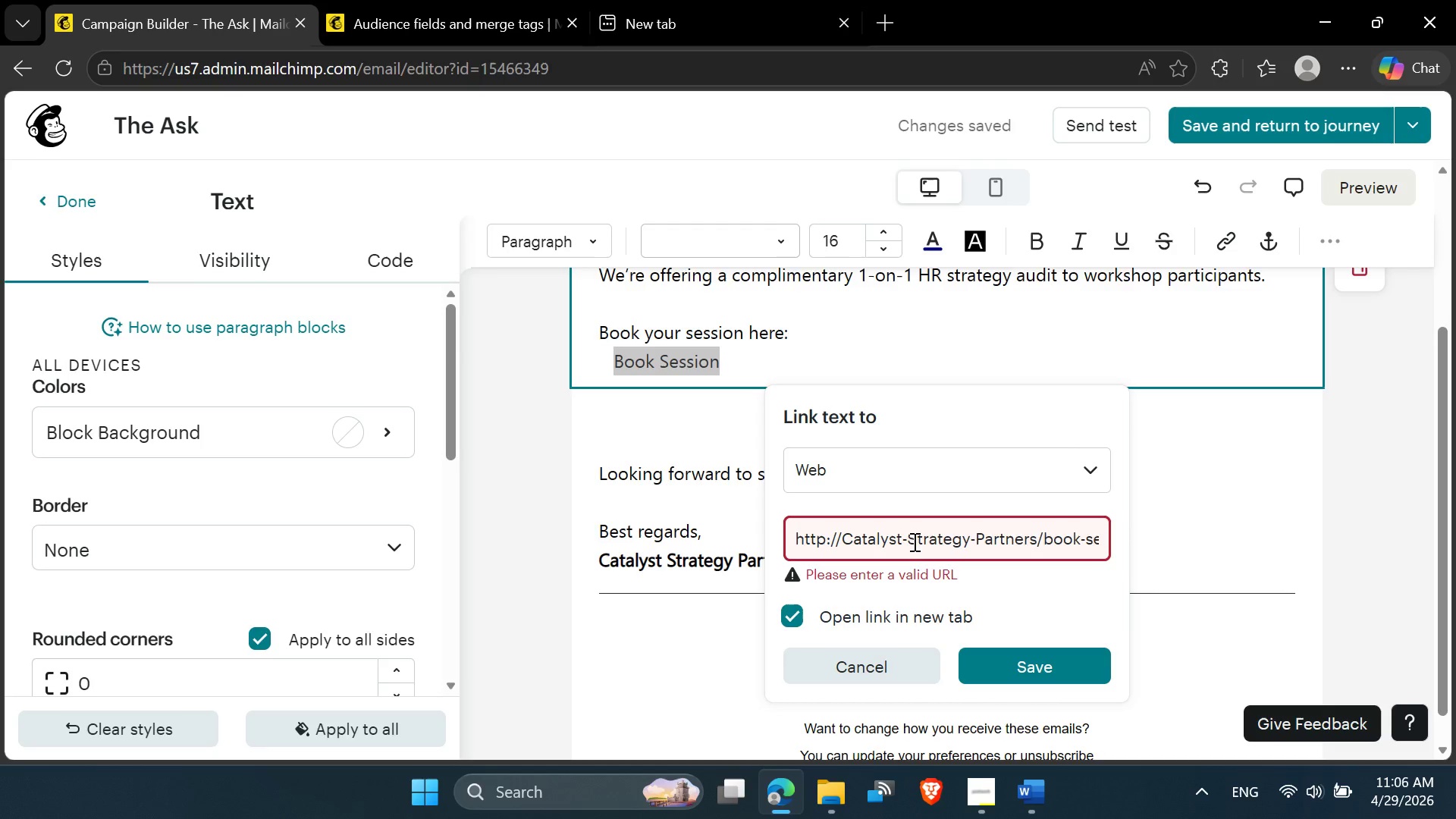 
left_click([911, 539])
 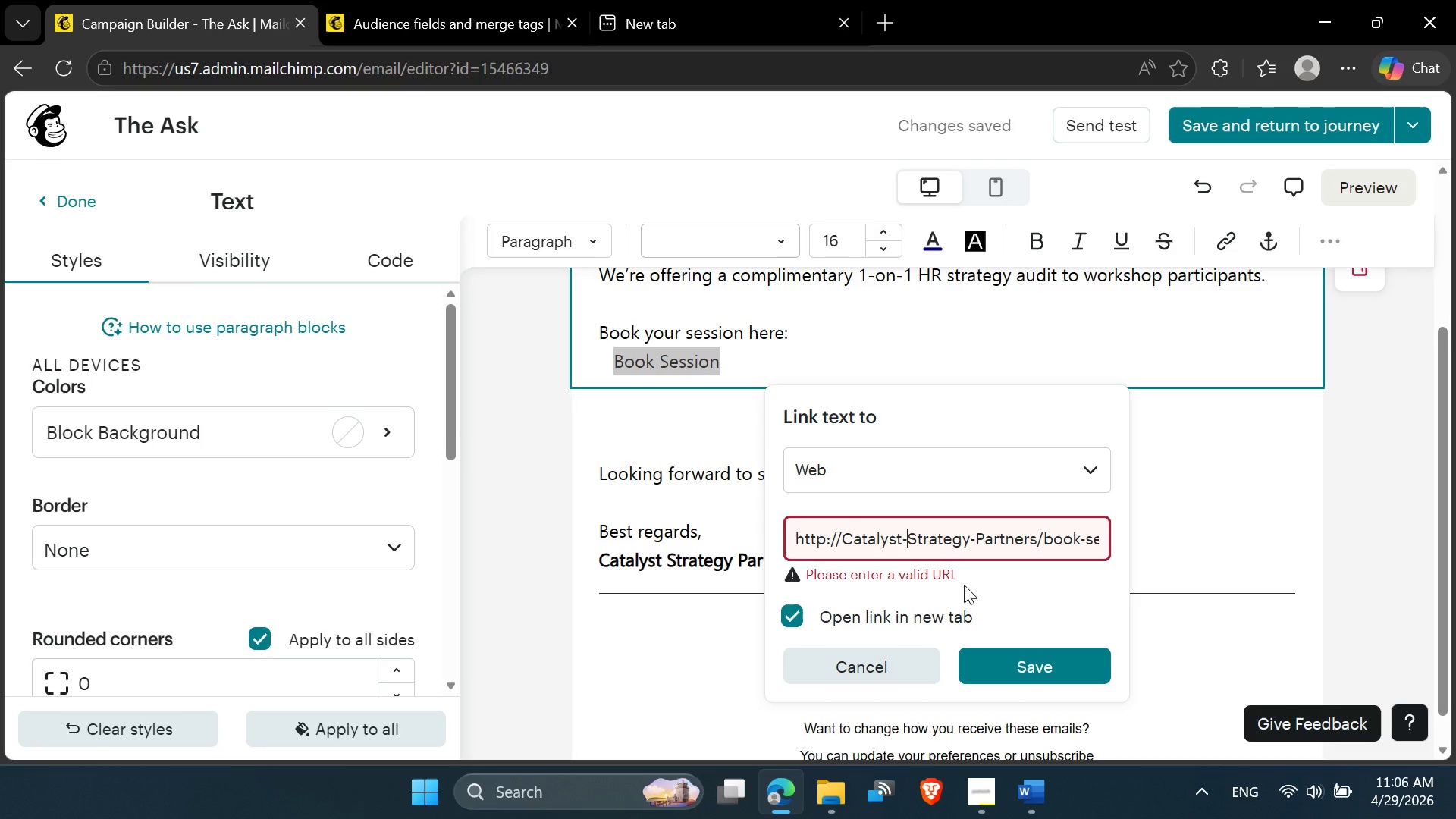 
key(Backspace)
 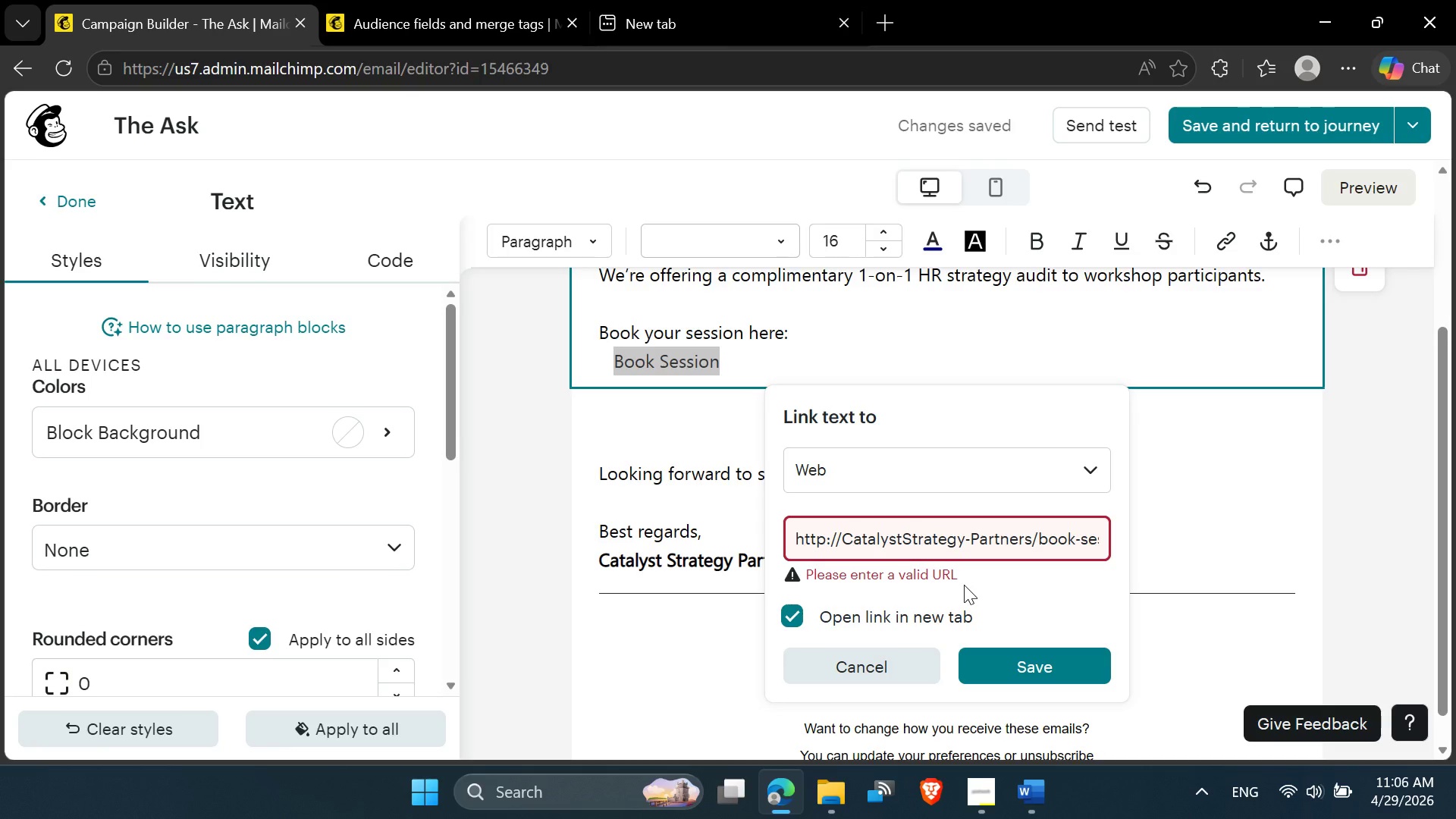 
key(Shift+ShiftLeft)
 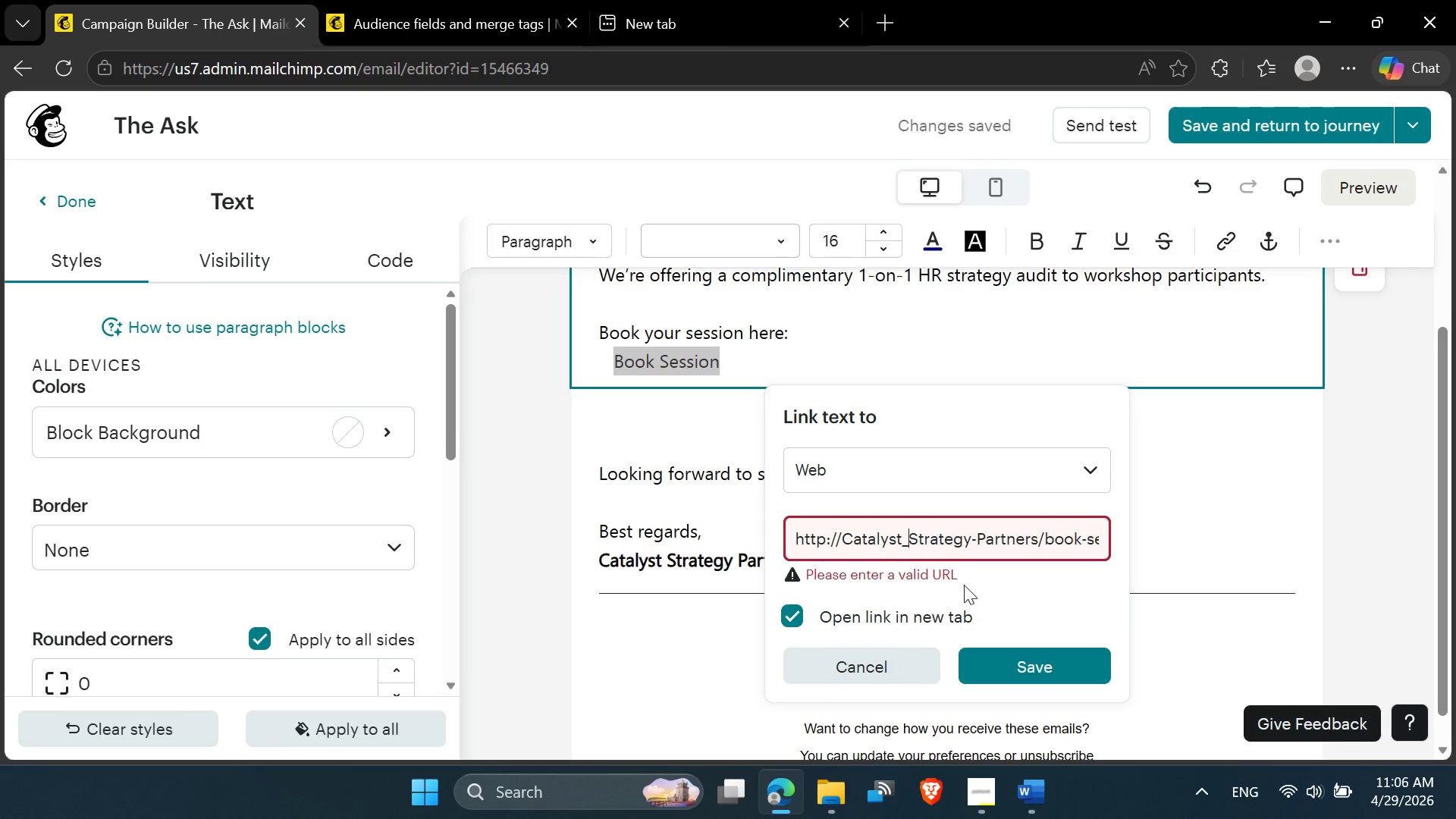 
key(Shift+Minus)
 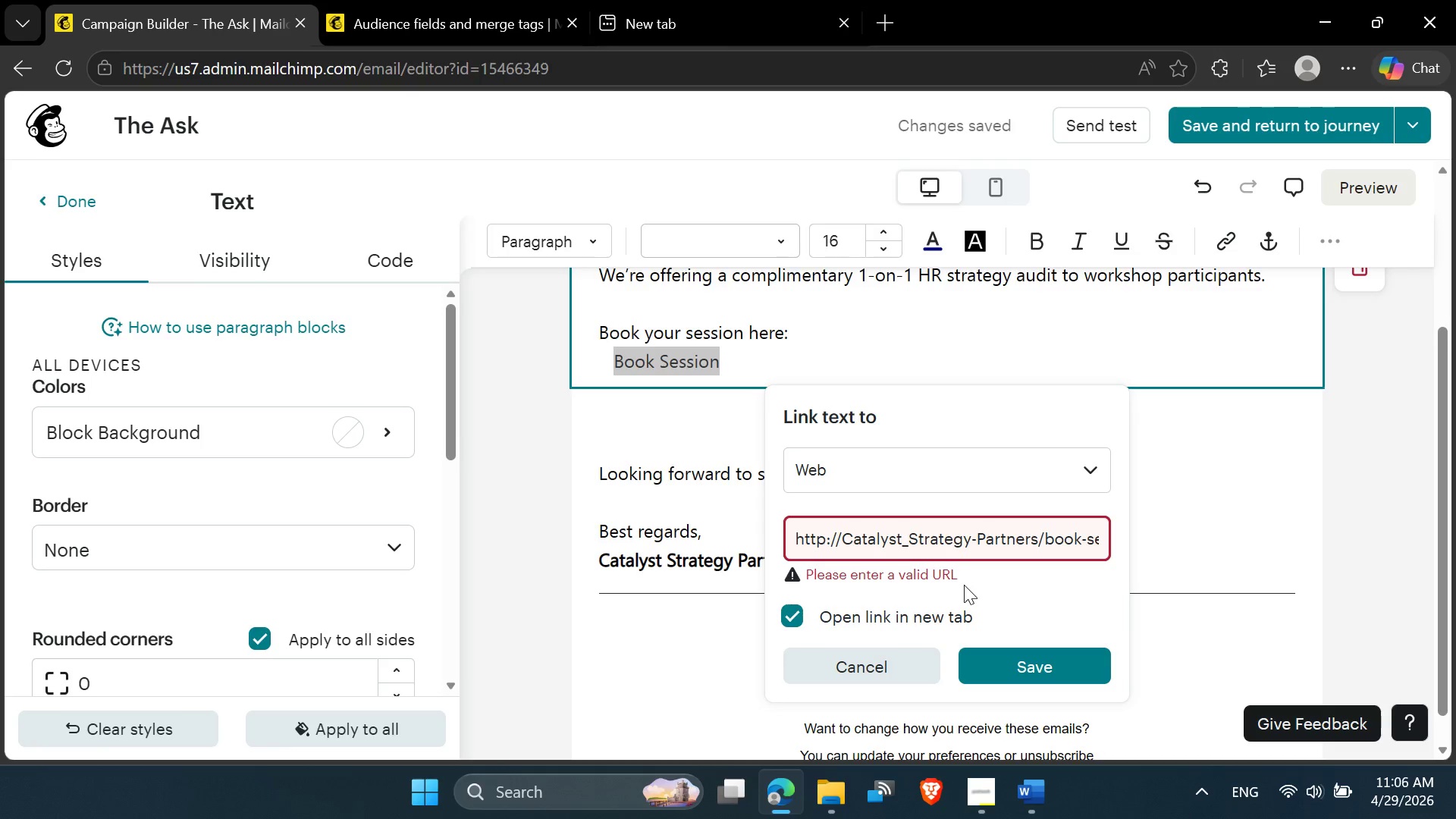 
key(ArrowRight)
 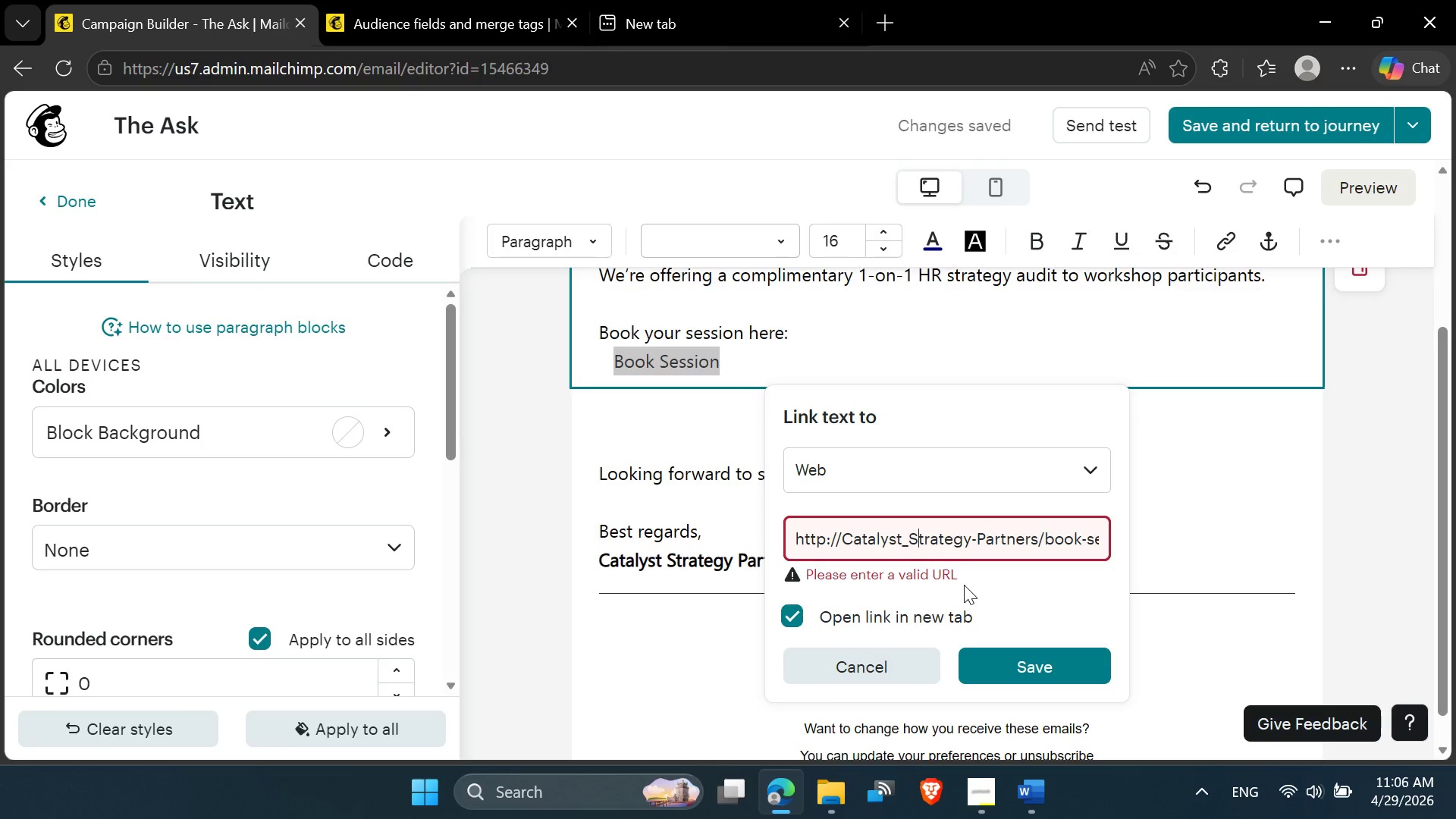 
key(ArrowRight)
 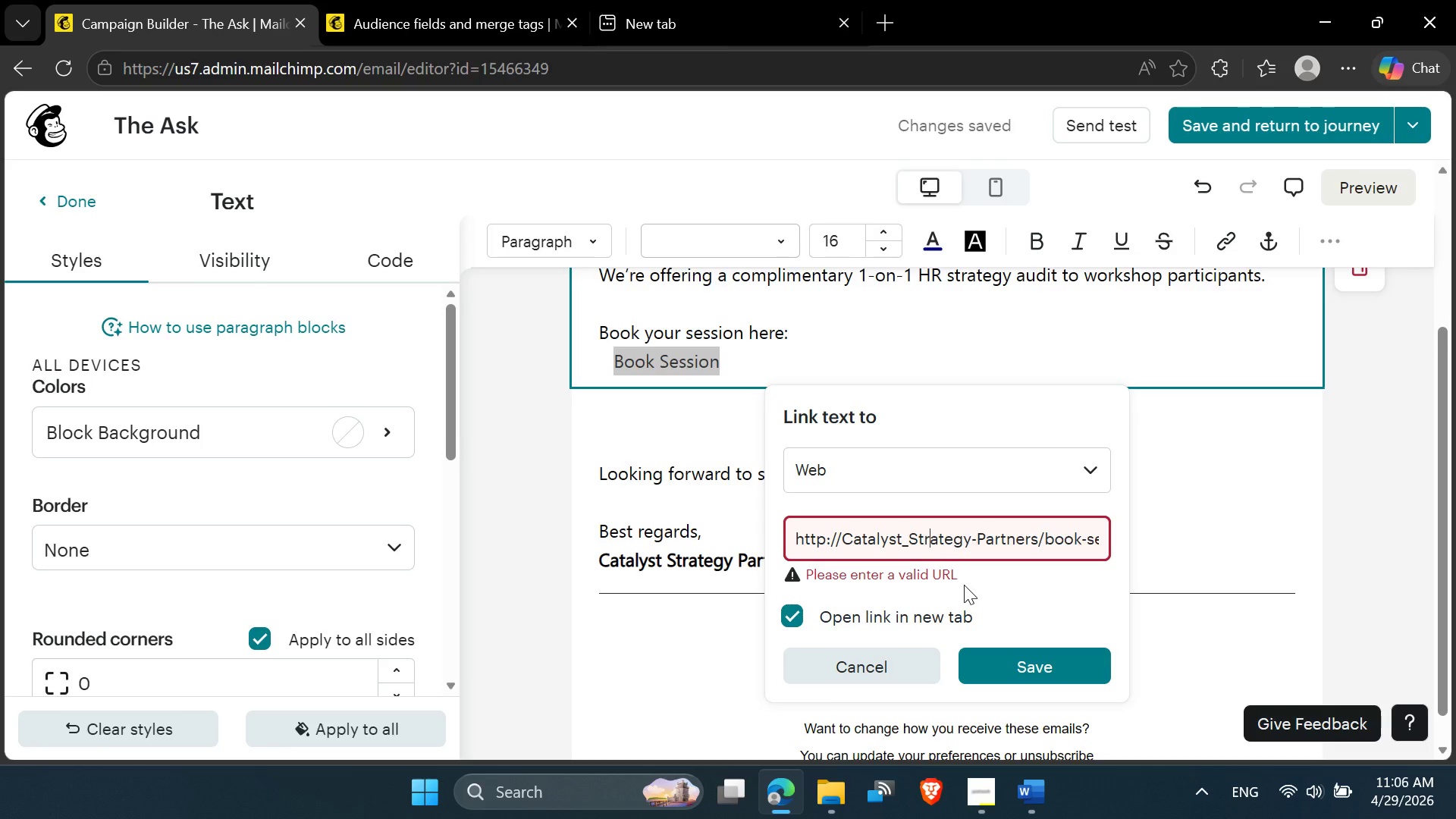 
key(ArrowRight)
 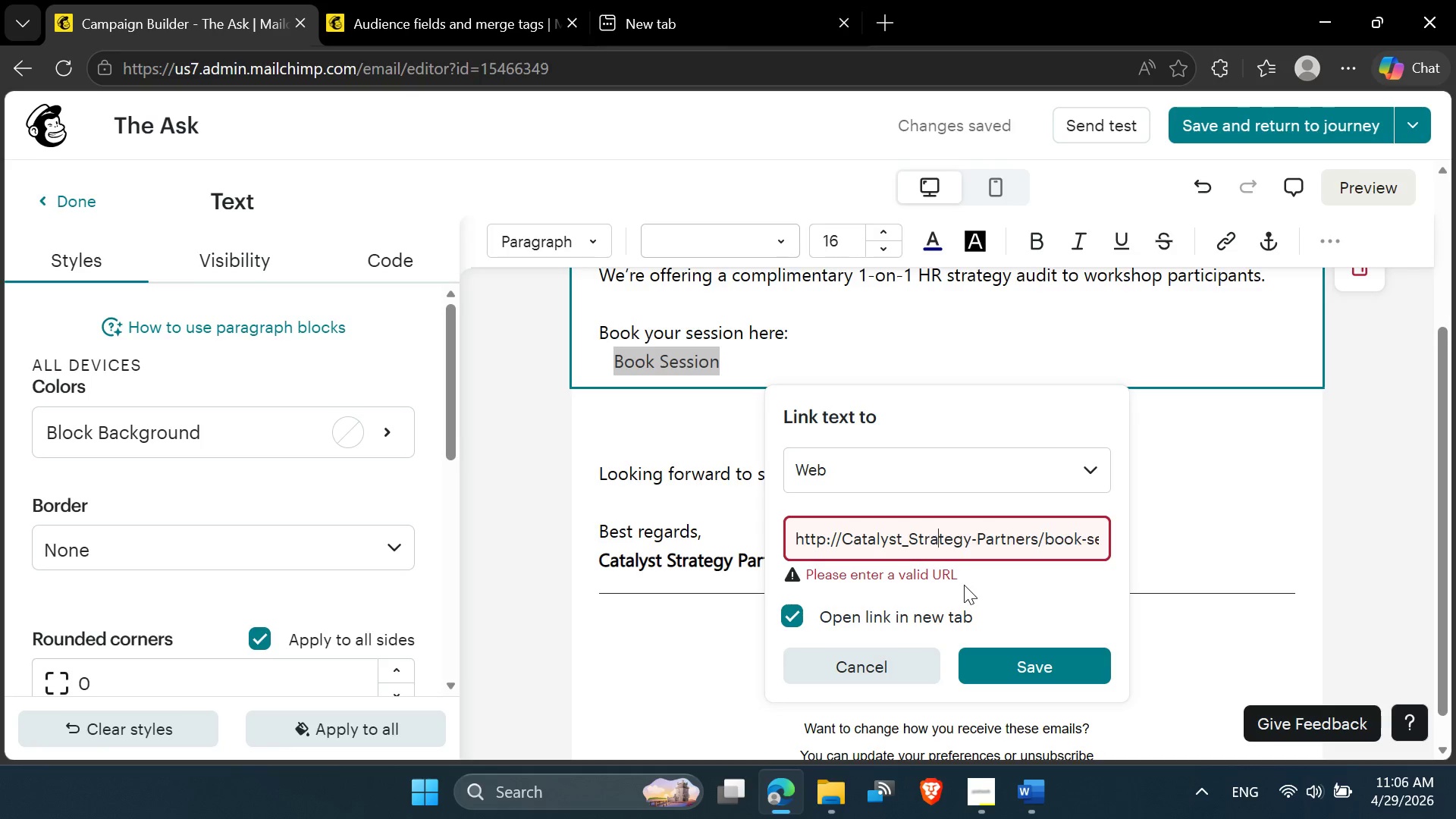 
key(ArrowRight)
 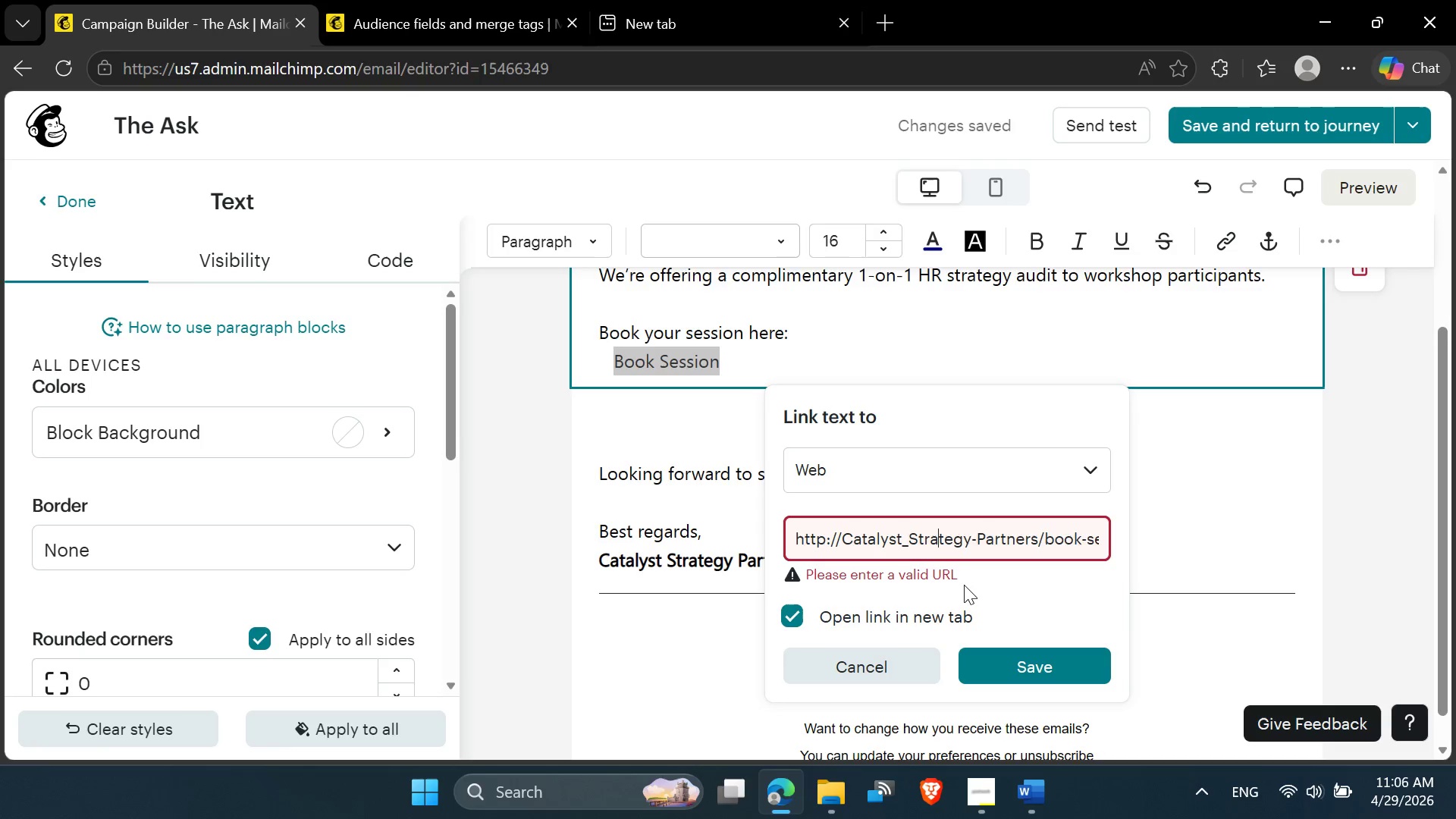 
key(ArrowRight)
 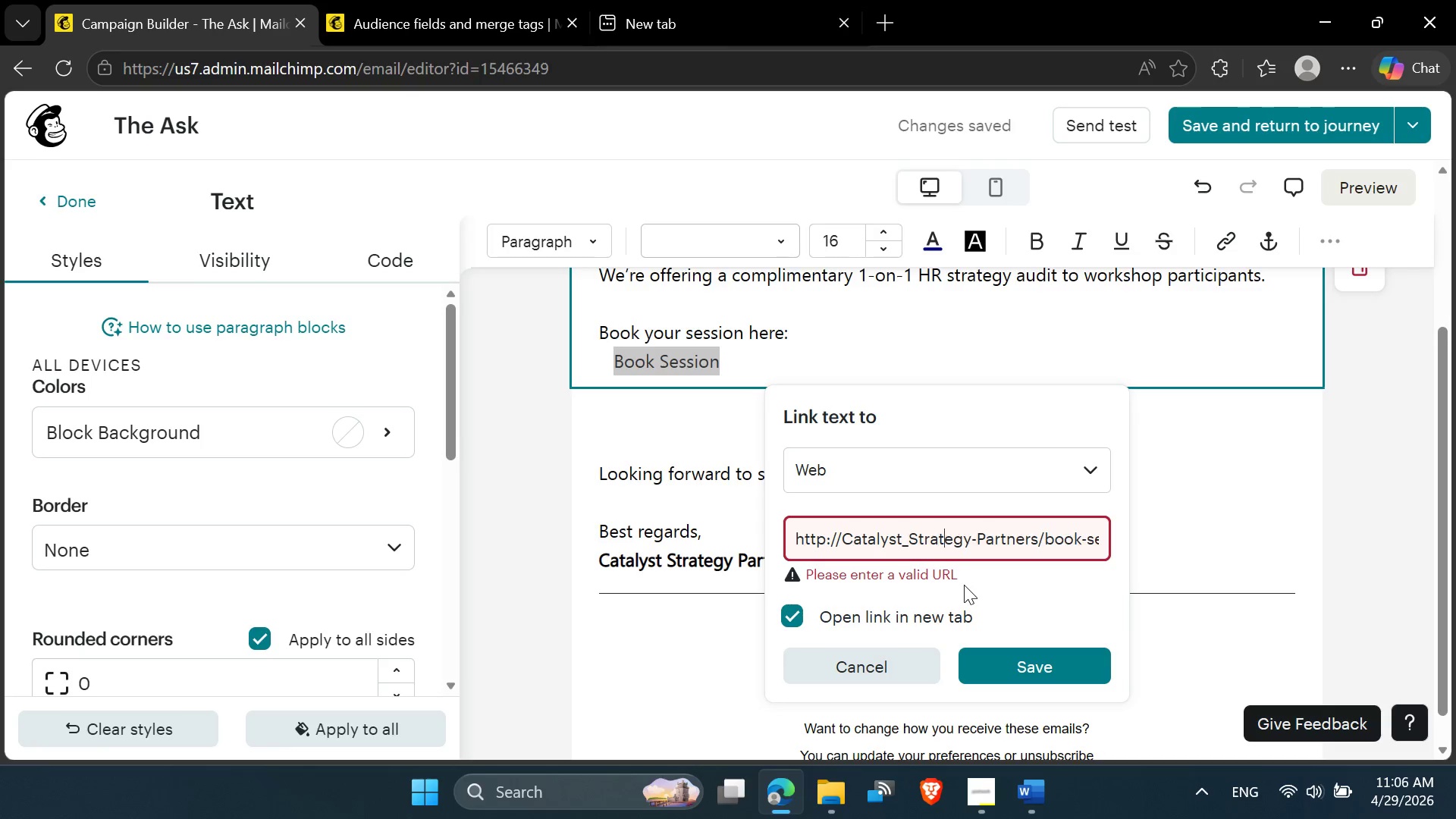 
key(ArrowRight)
 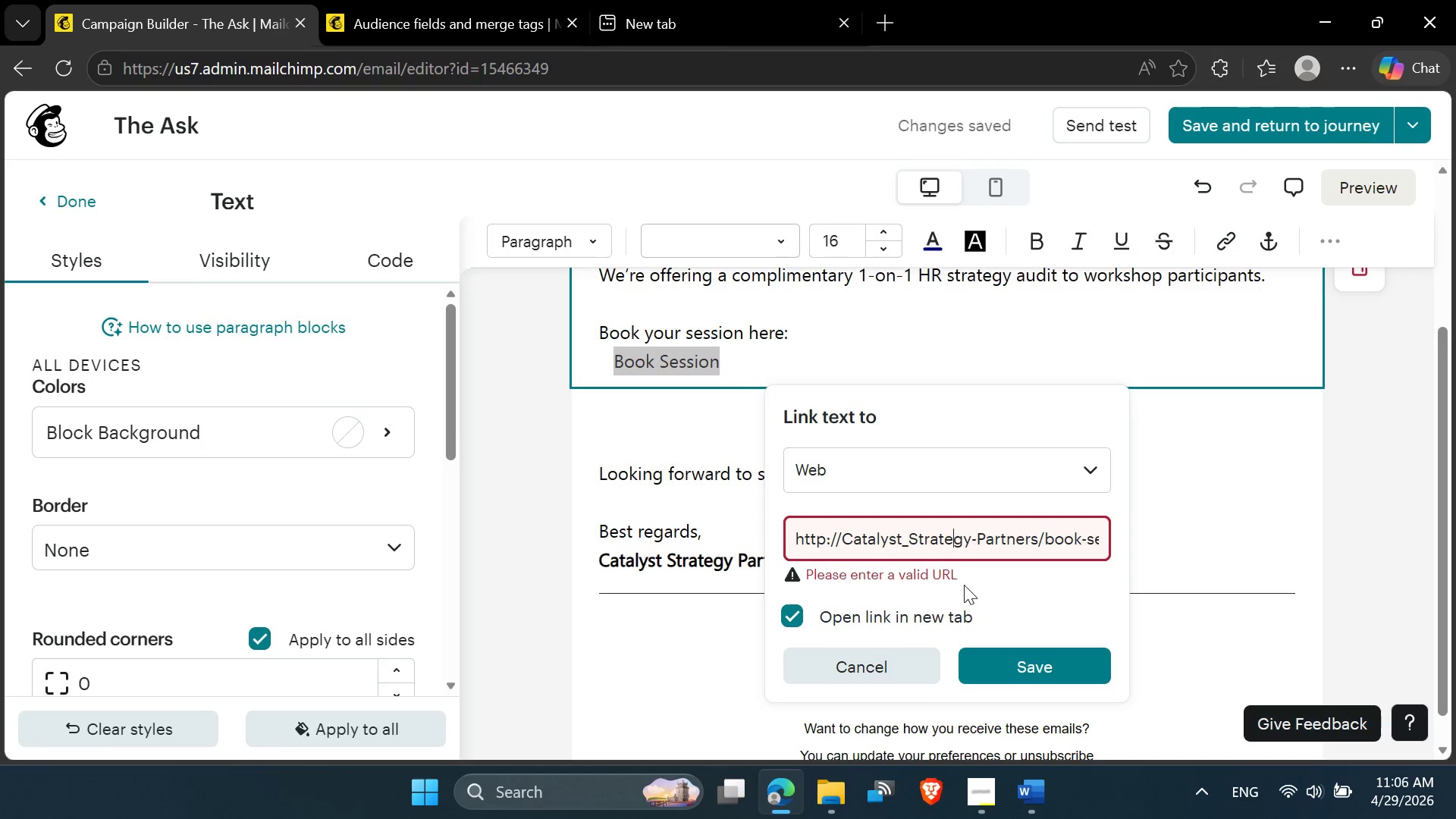 
key(ArrowRight)
 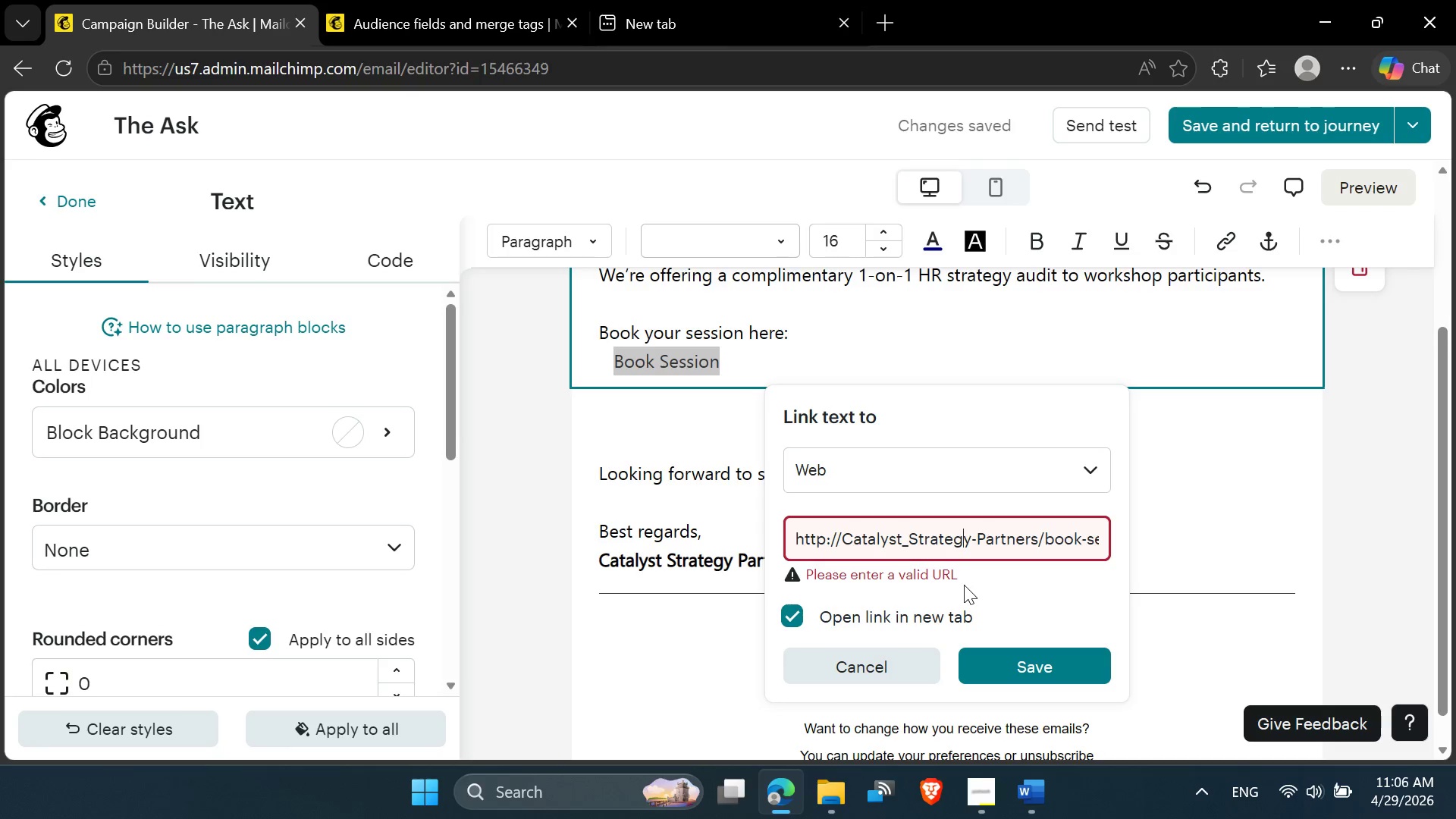 
key(ArrowRight)
 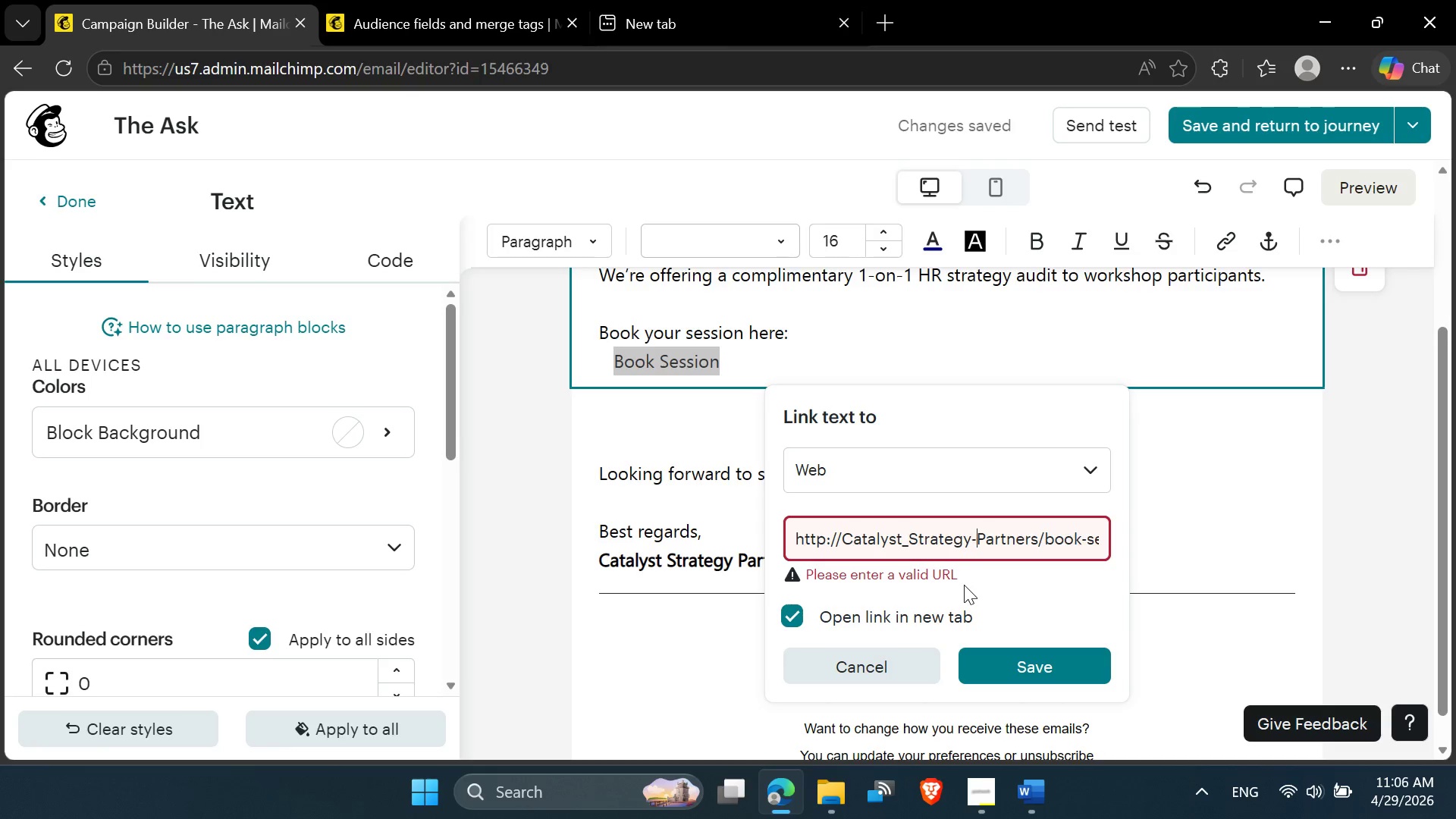 
key(ArrowRight)
 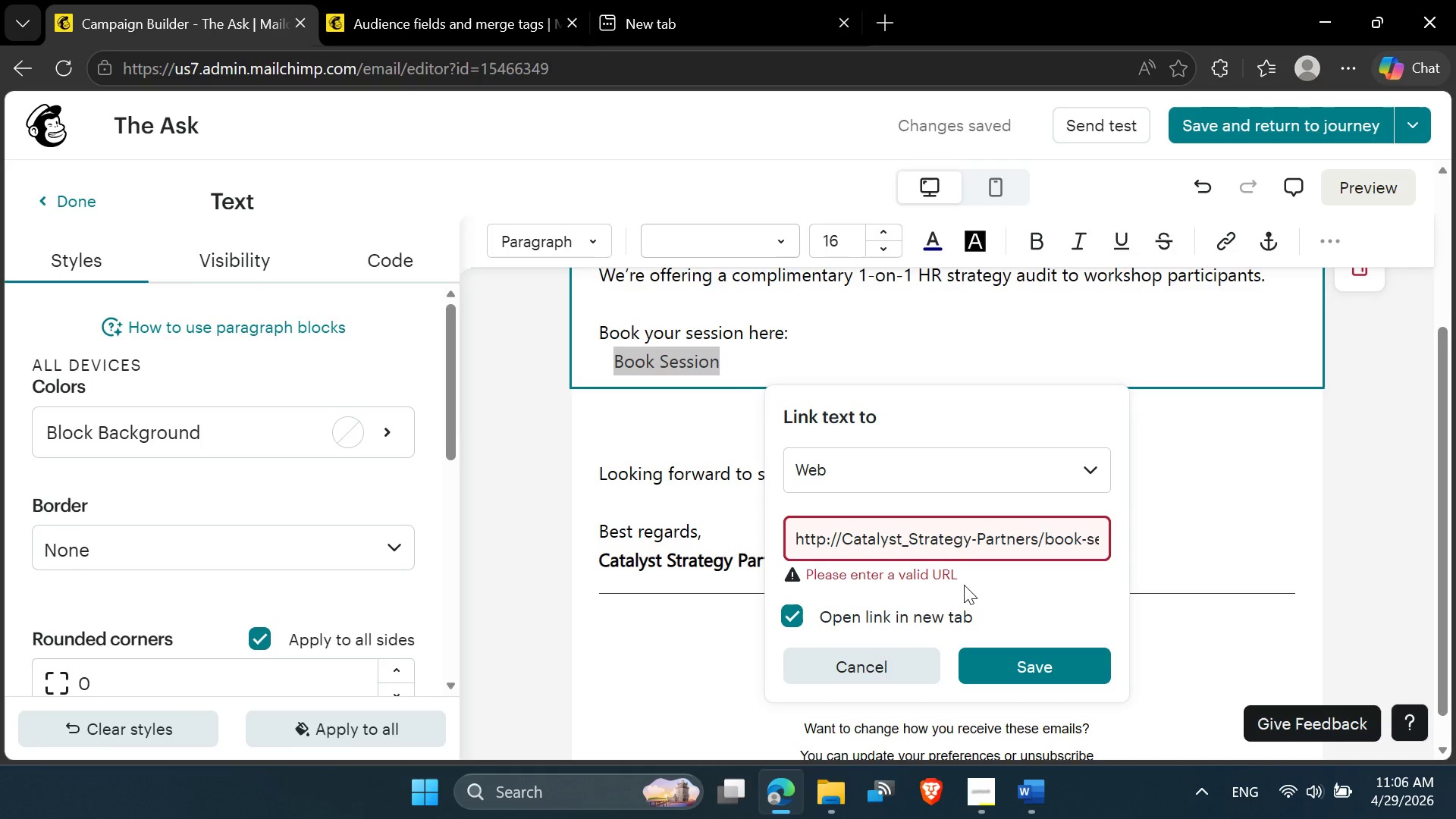 
key(Backspace)
 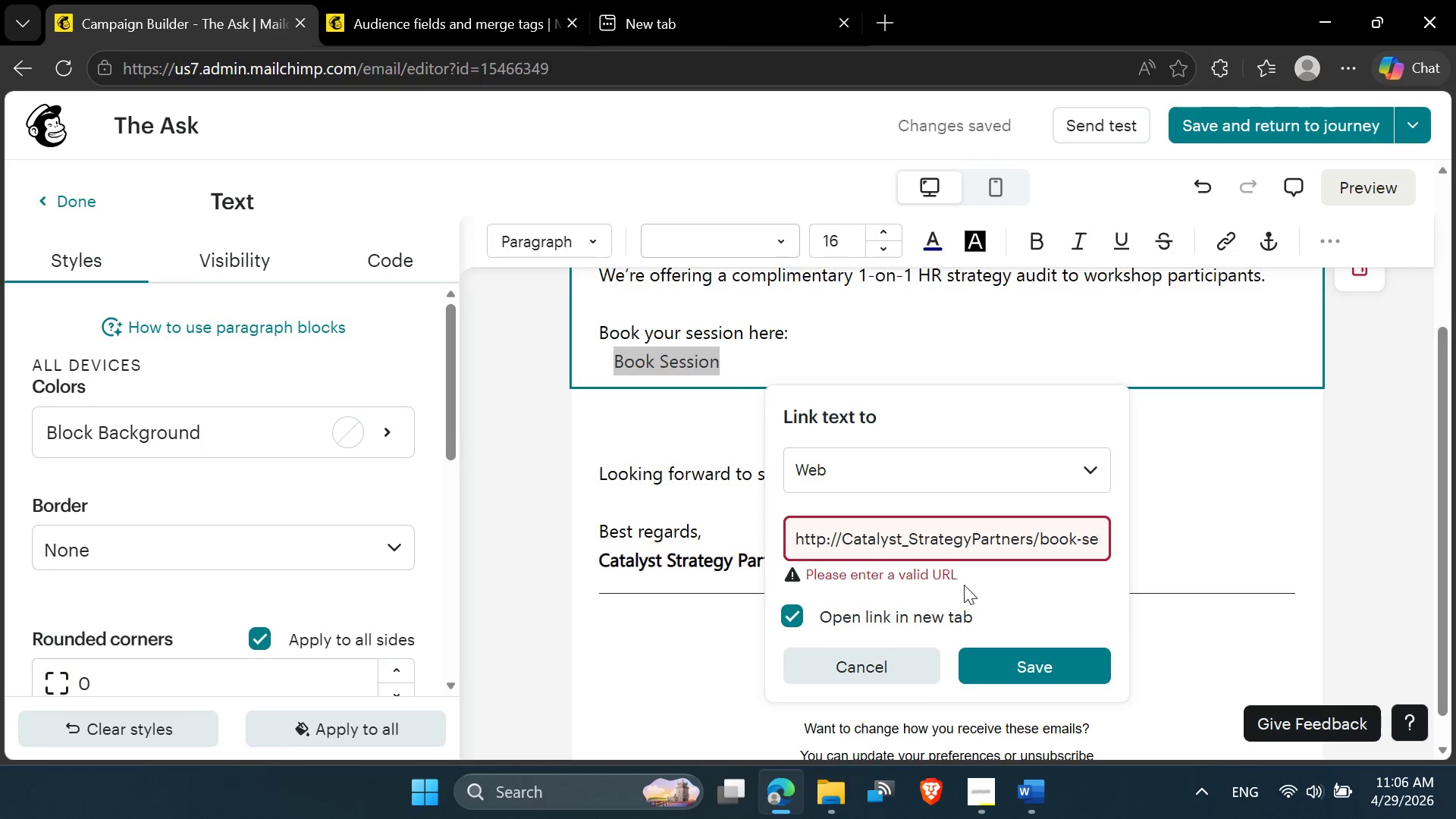 
key(Shift+ShiftLeft)
 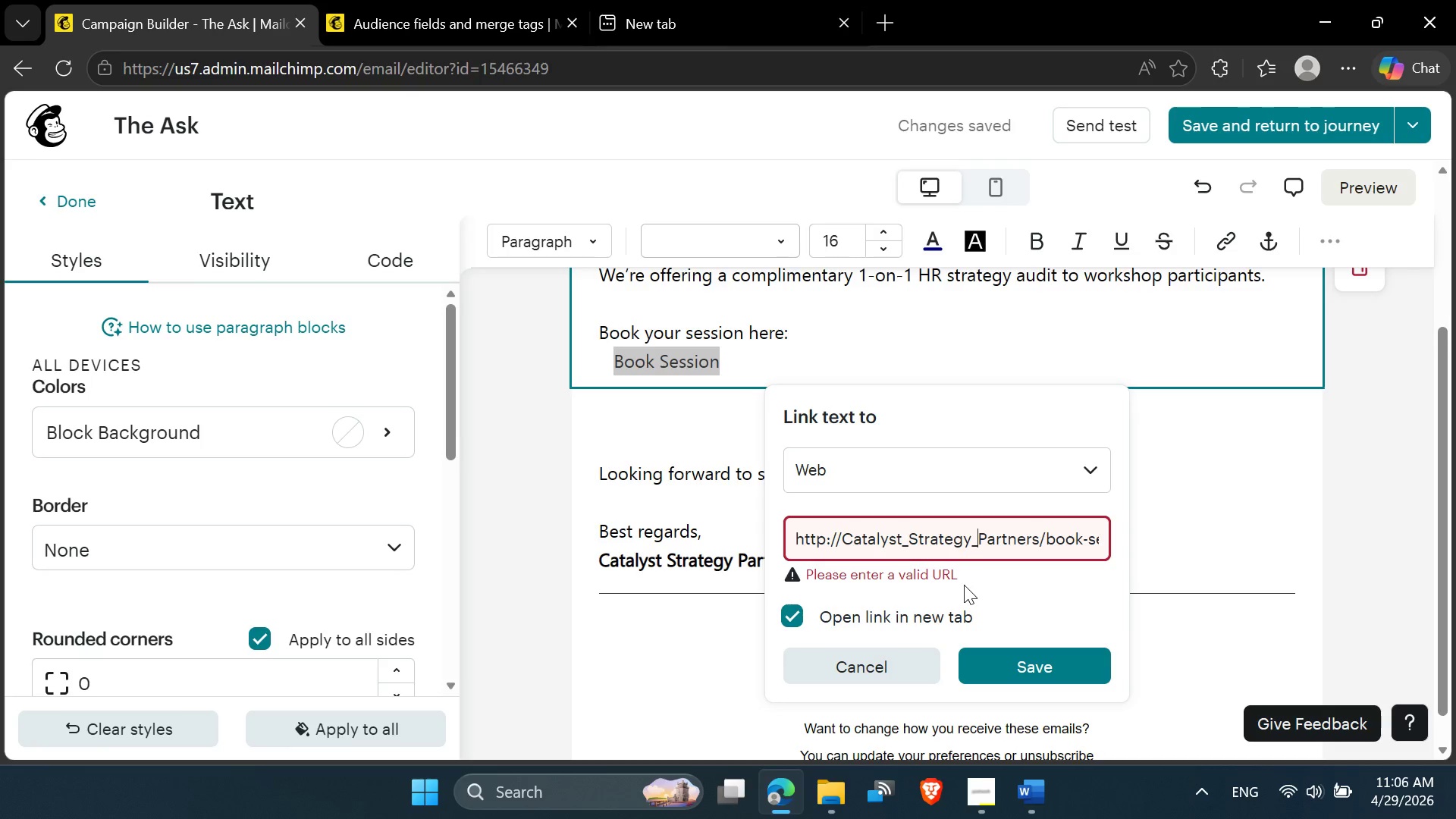 
key(Shift+Minus)
 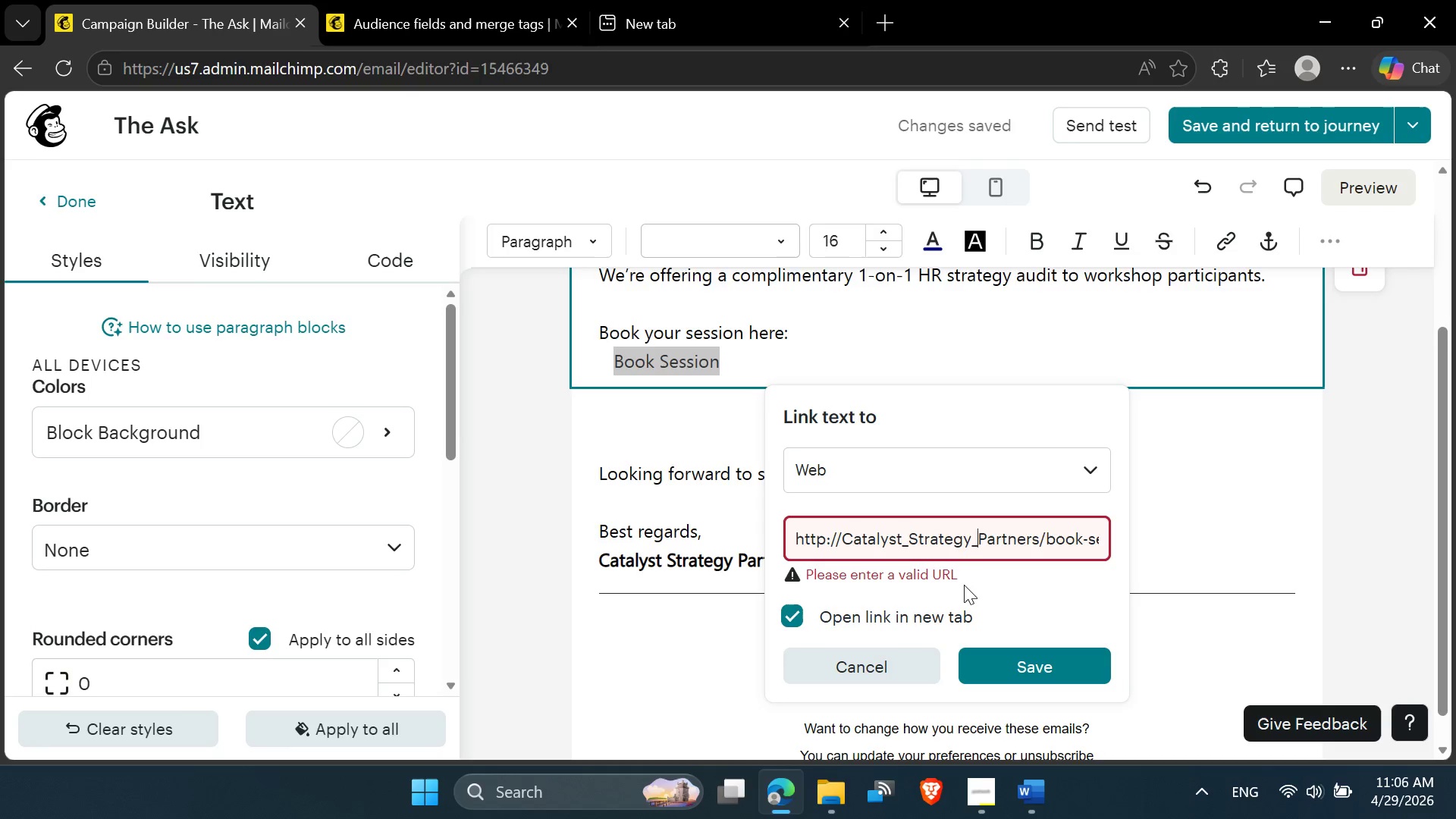 
key(ArrowRight)
 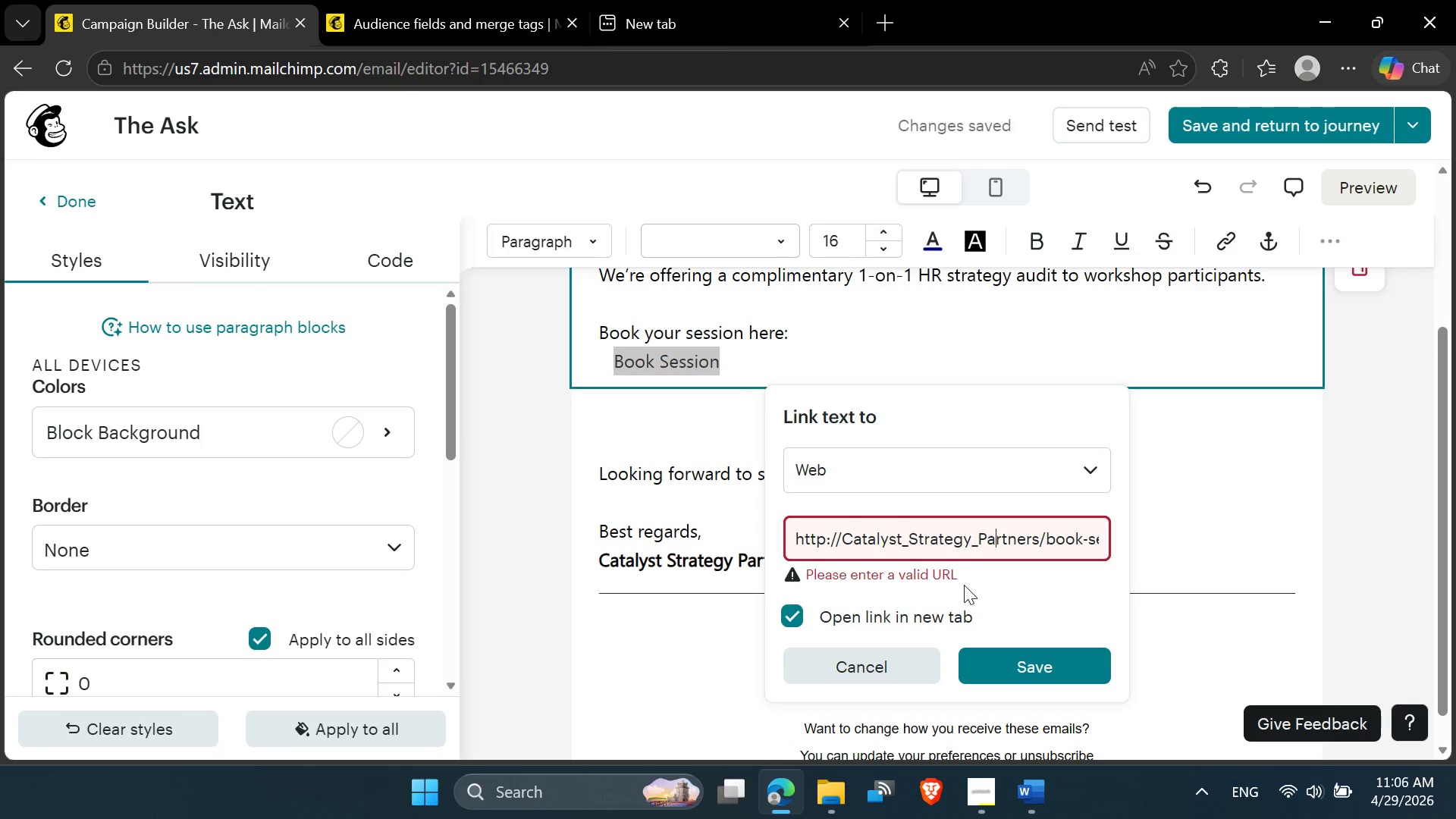 
key(ArrowRight)
 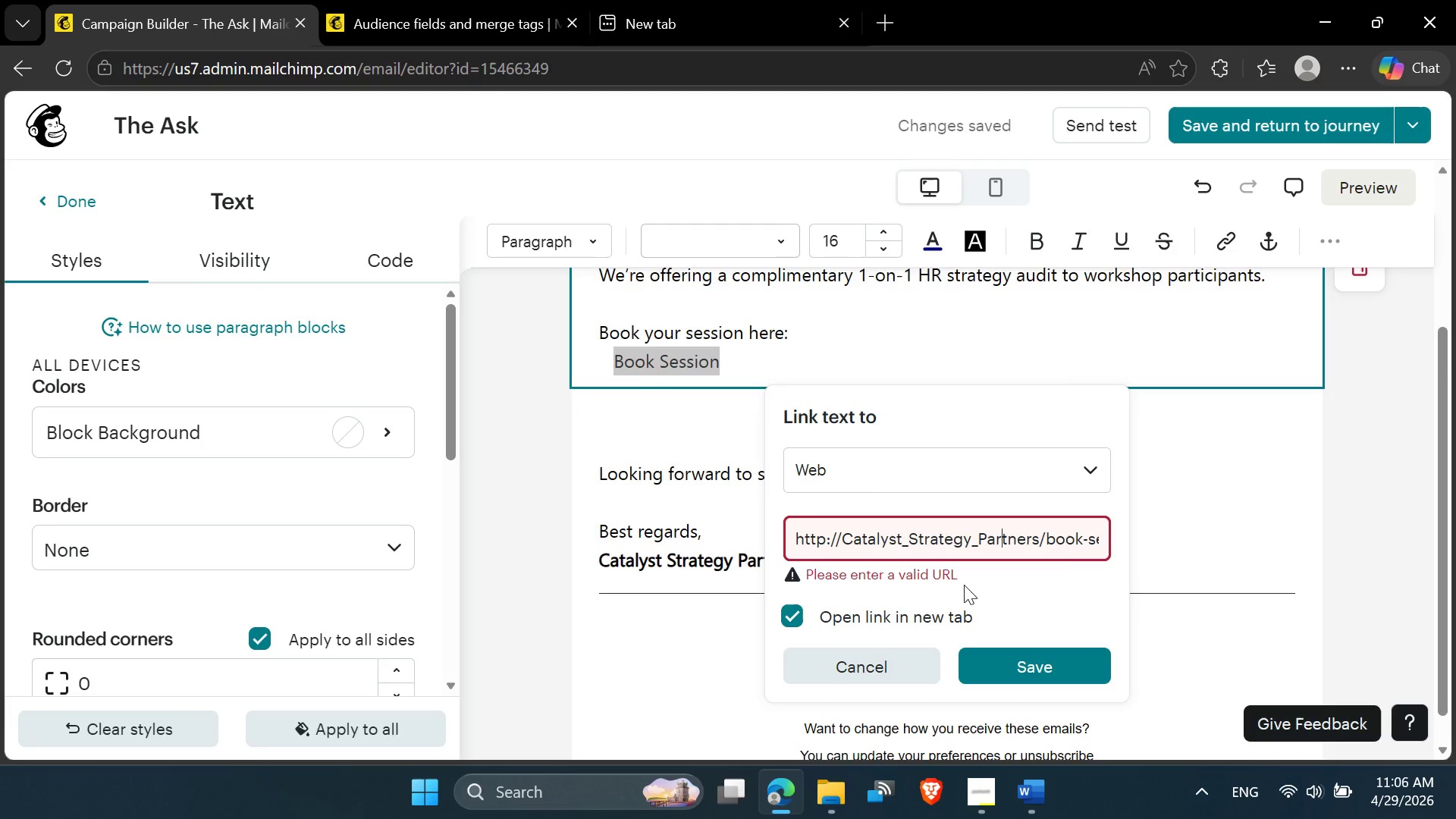 
hold_key(key=ArrowRight, duration=0.81)
 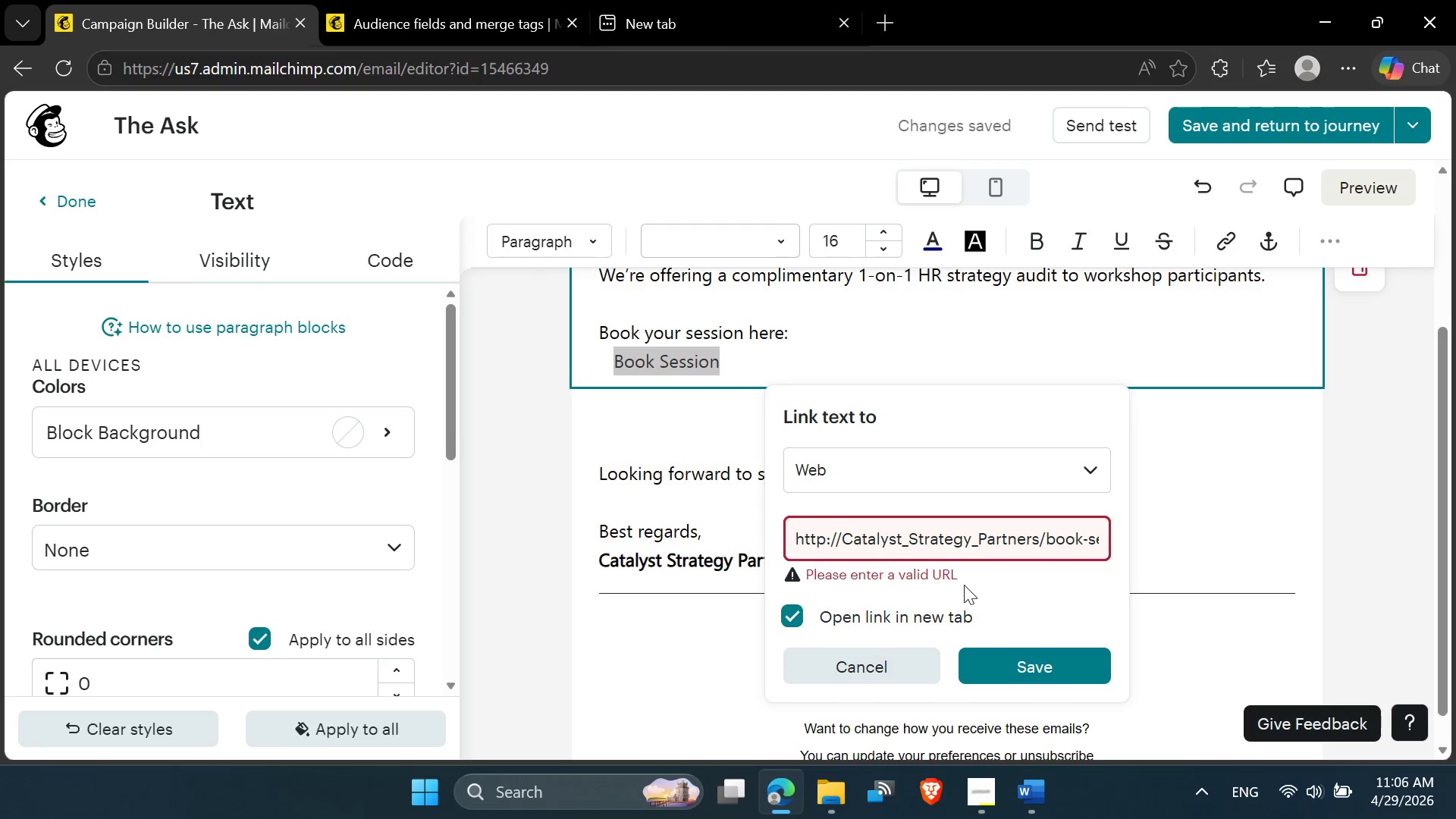 
key(Control+Z)
 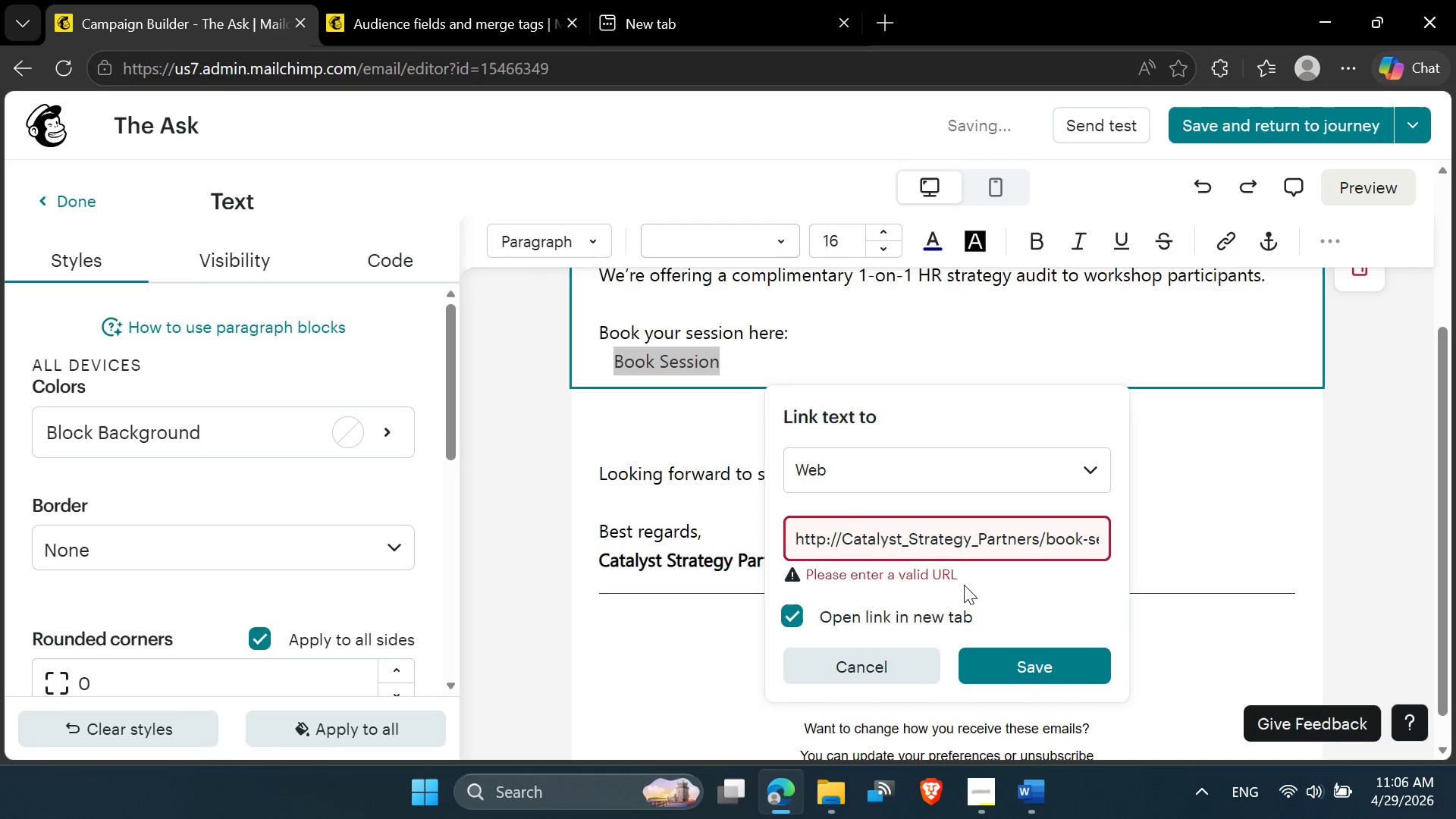 
key(Control+Z)
 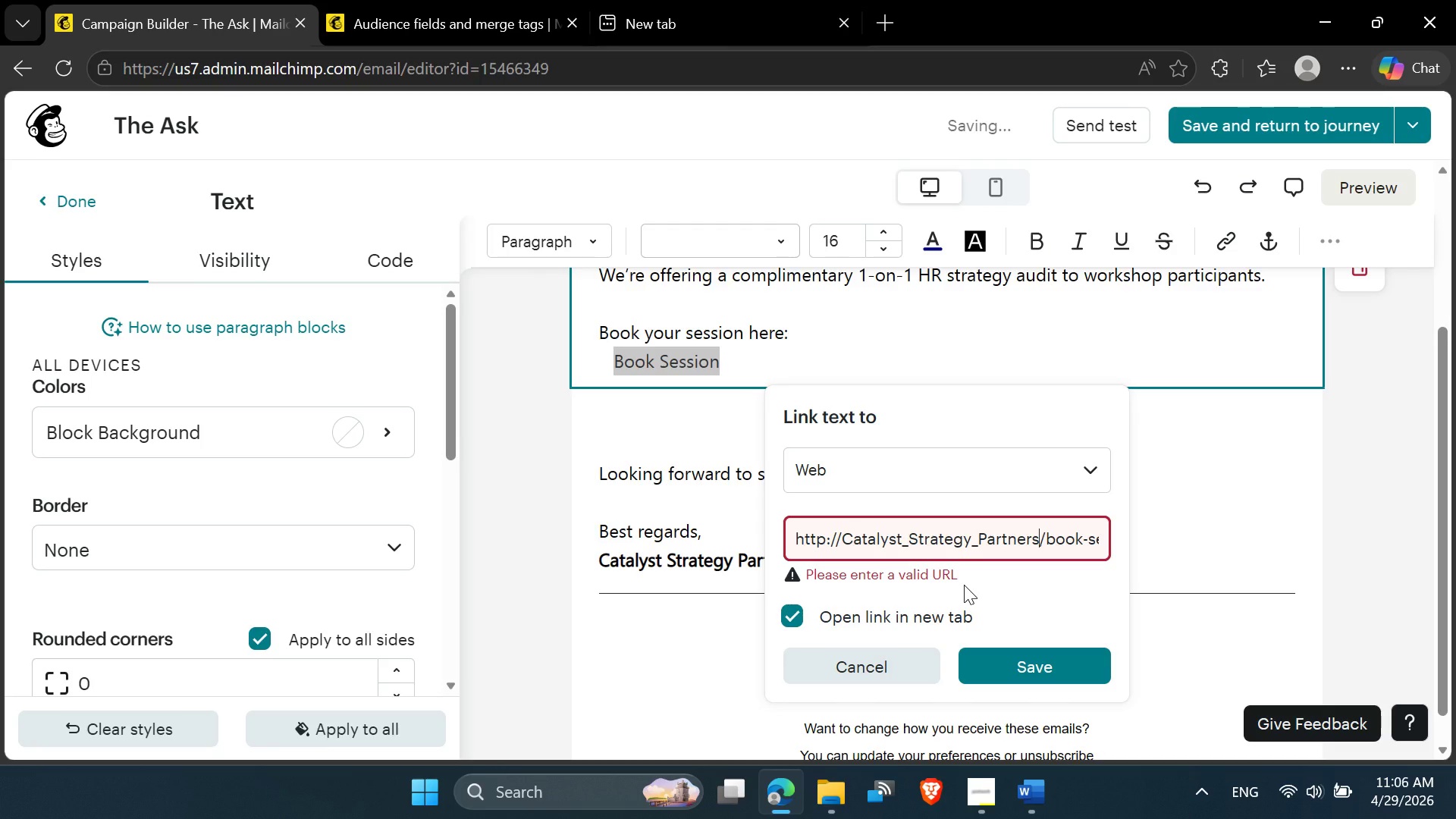 
key(Control+Z)
 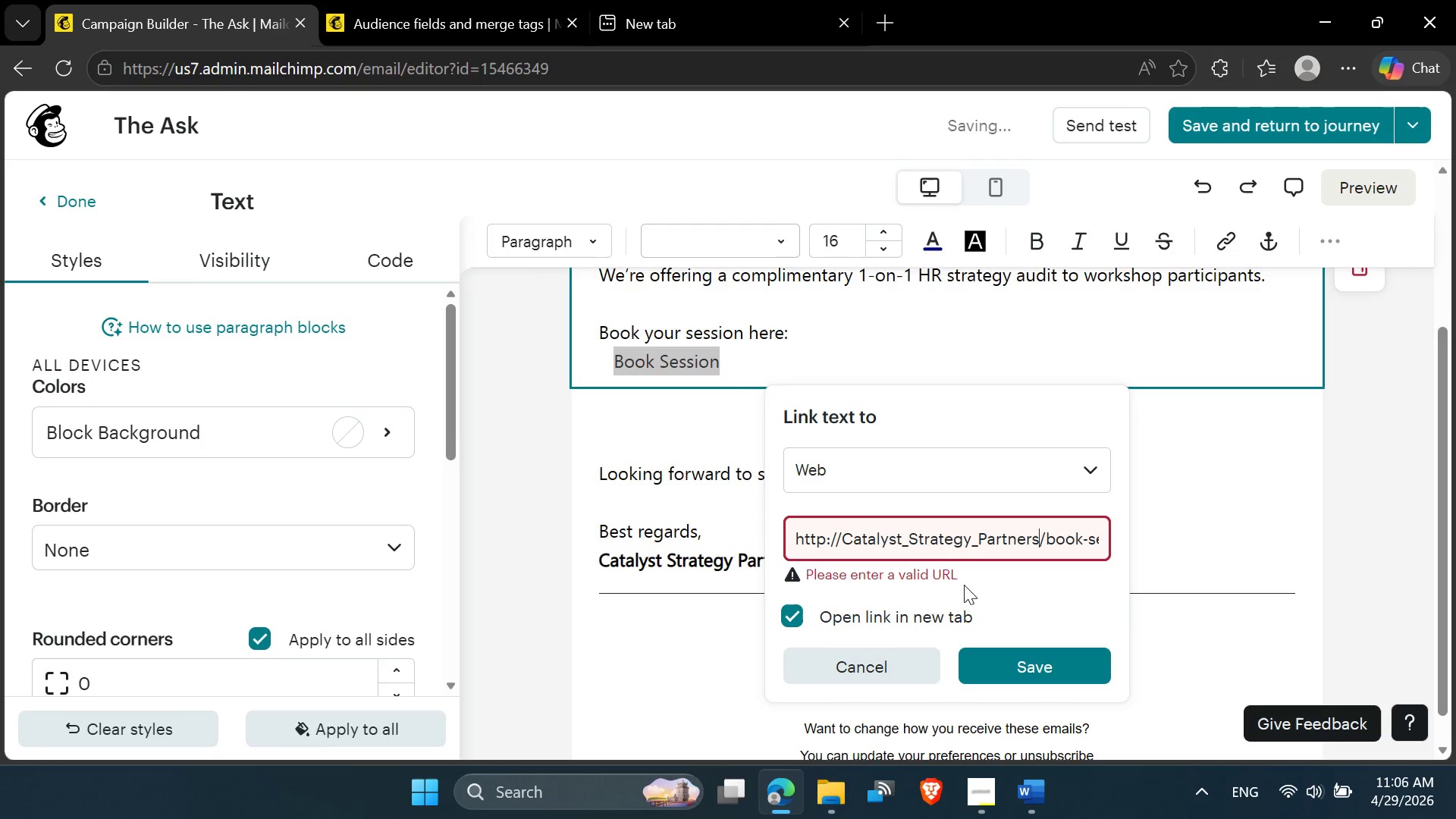 
key(Control+Z)
 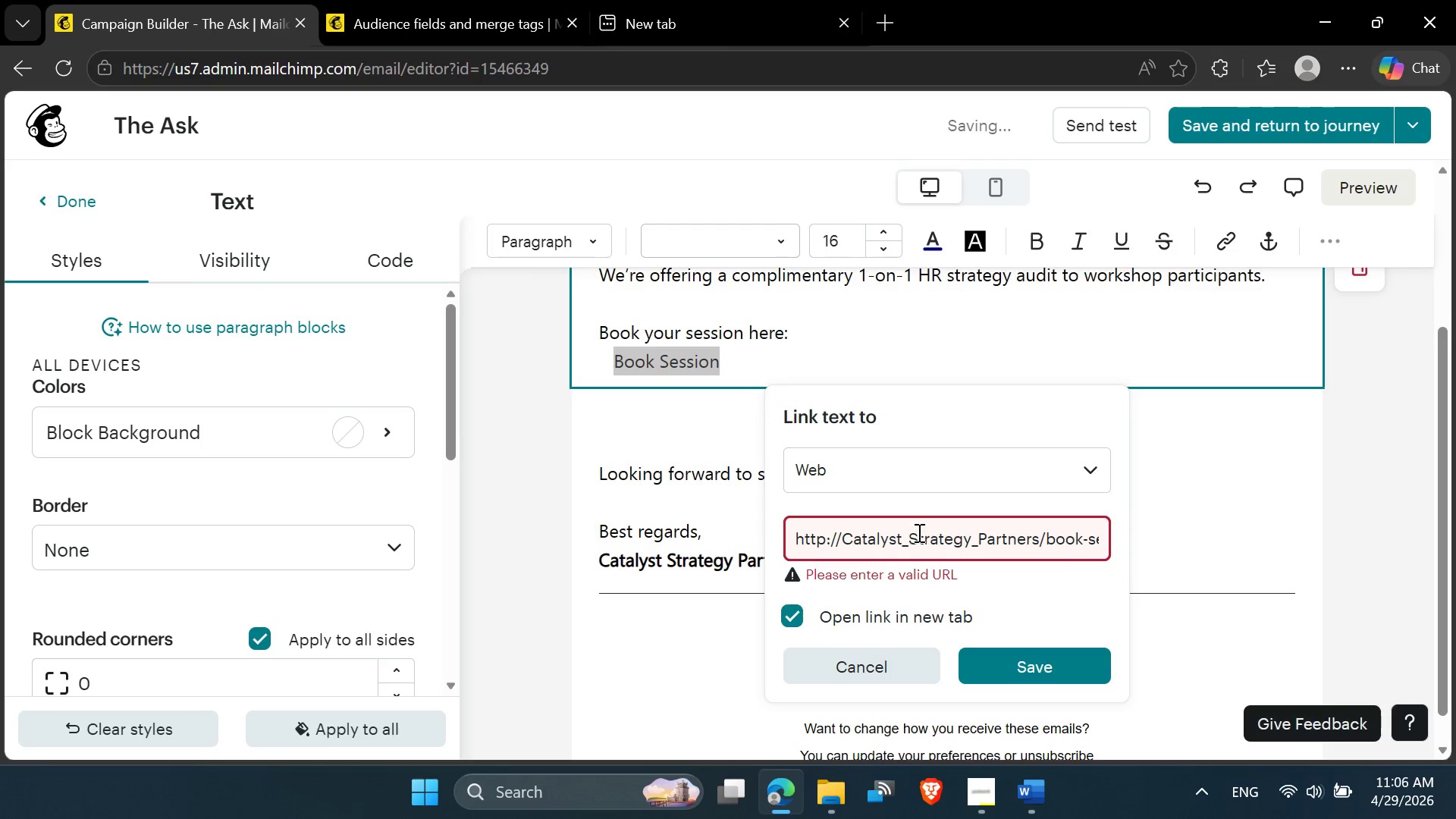 
left_click([912, 538])
 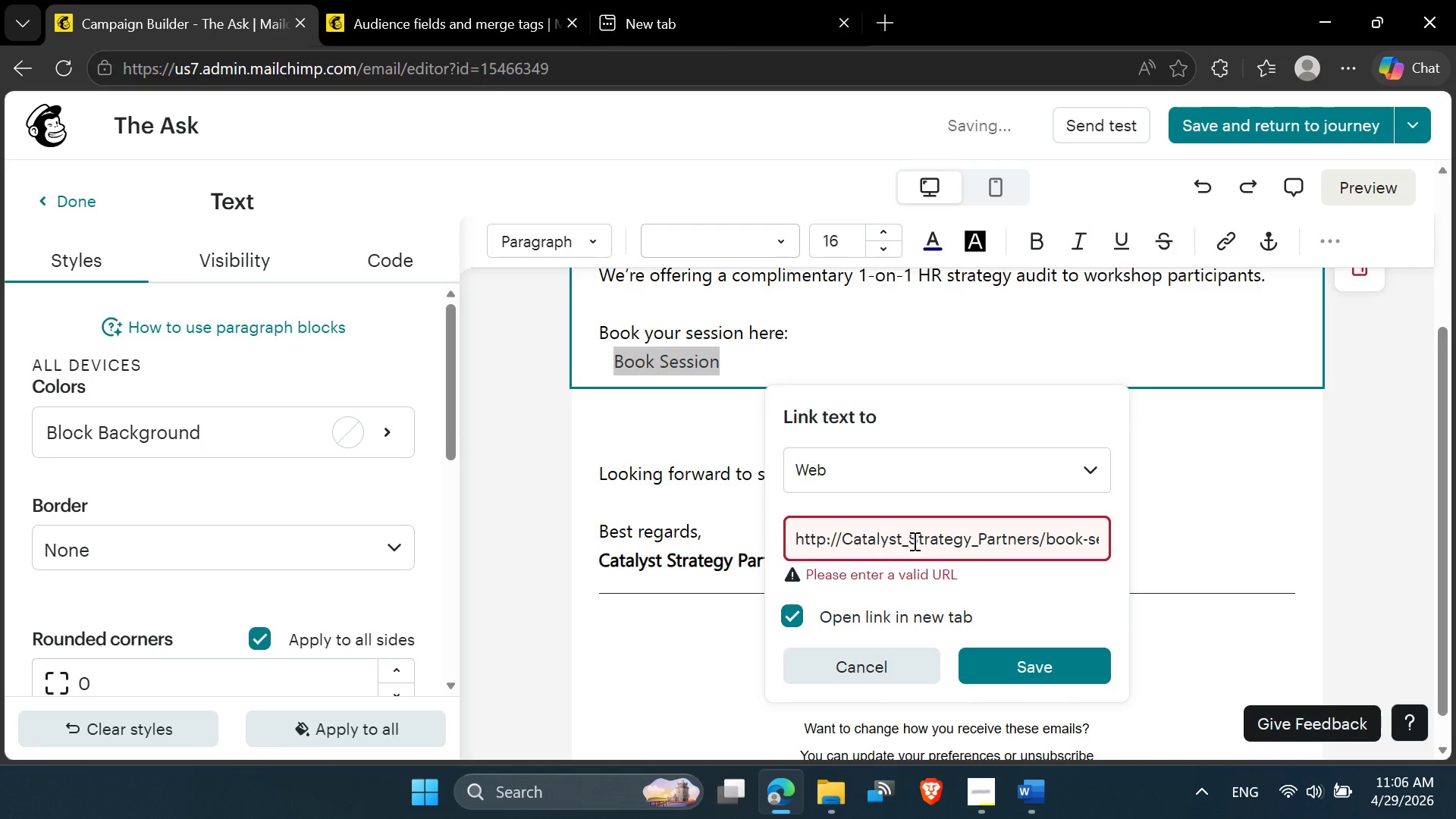 
key(Backspace)
 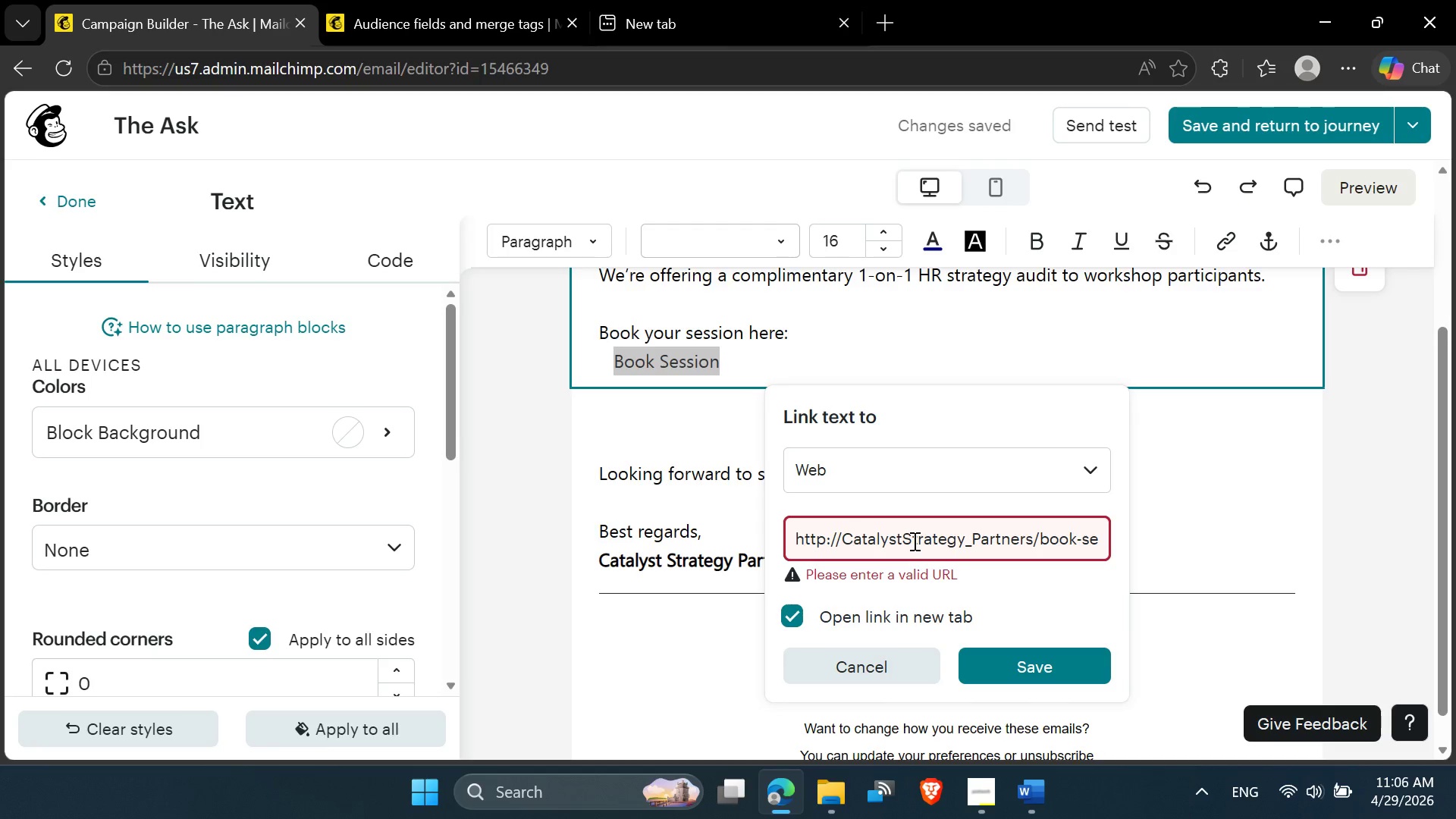 
key(Period)
 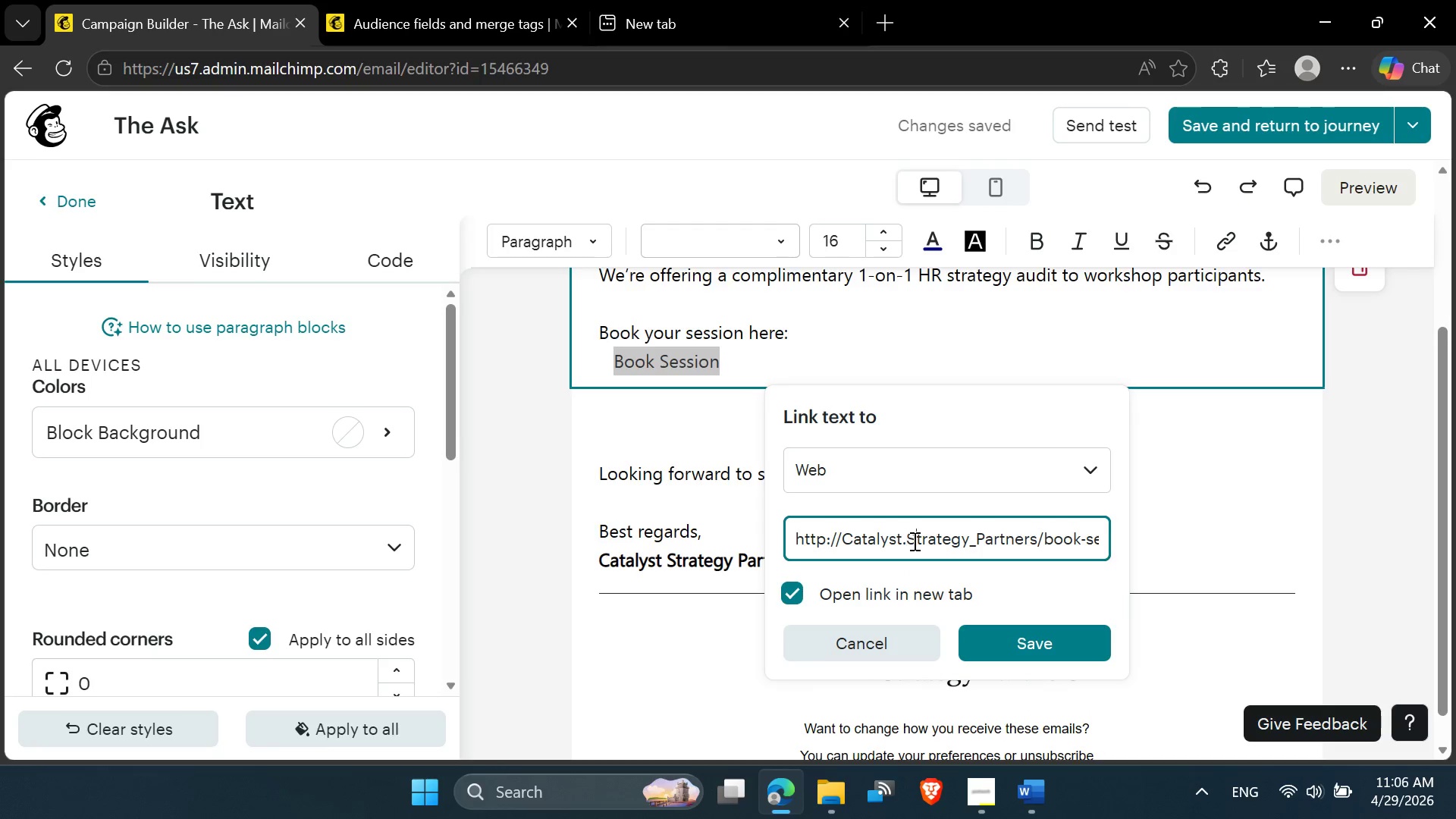 
key(ArrowRight)
 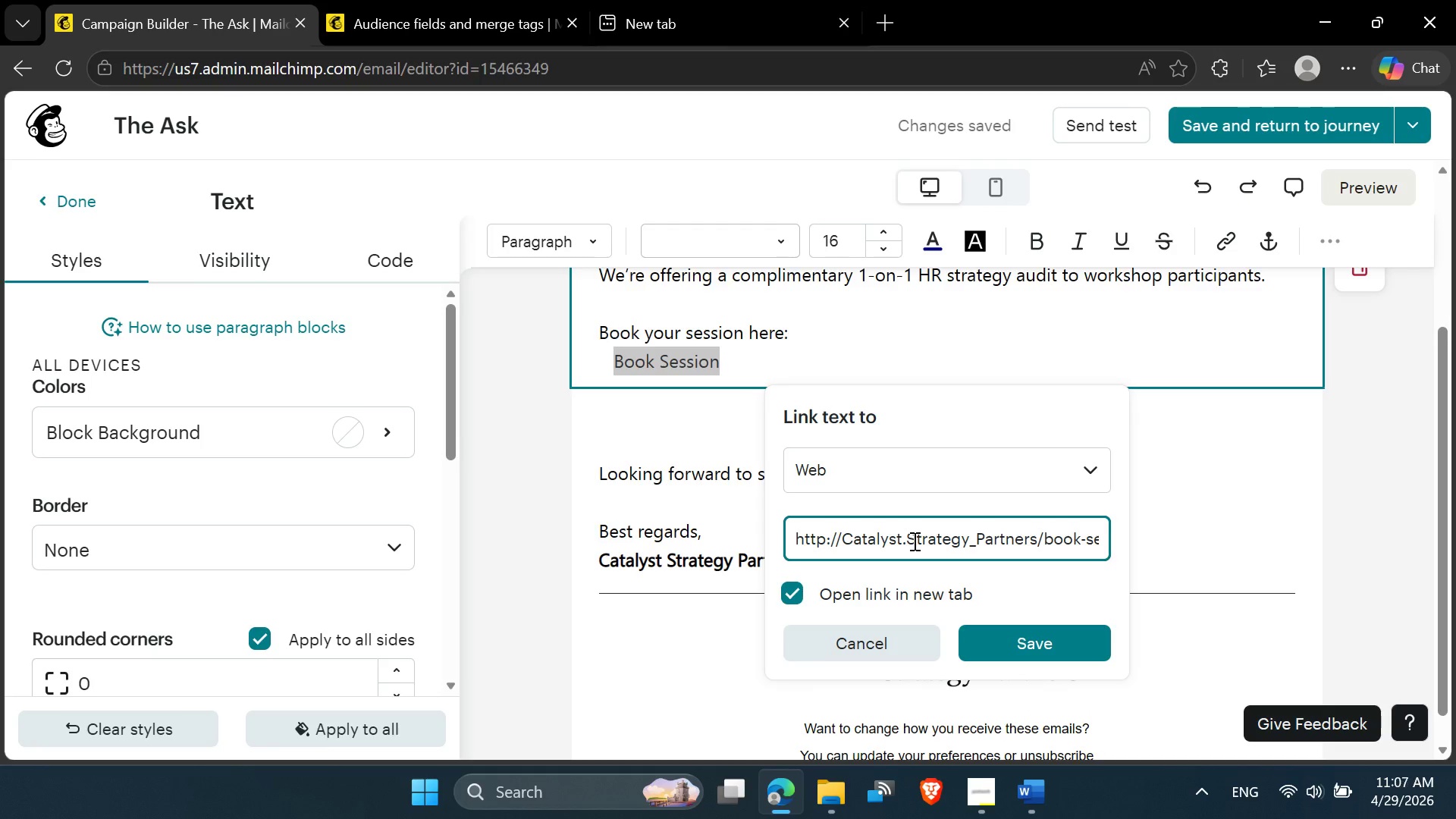 
key(ArrowLeft)
 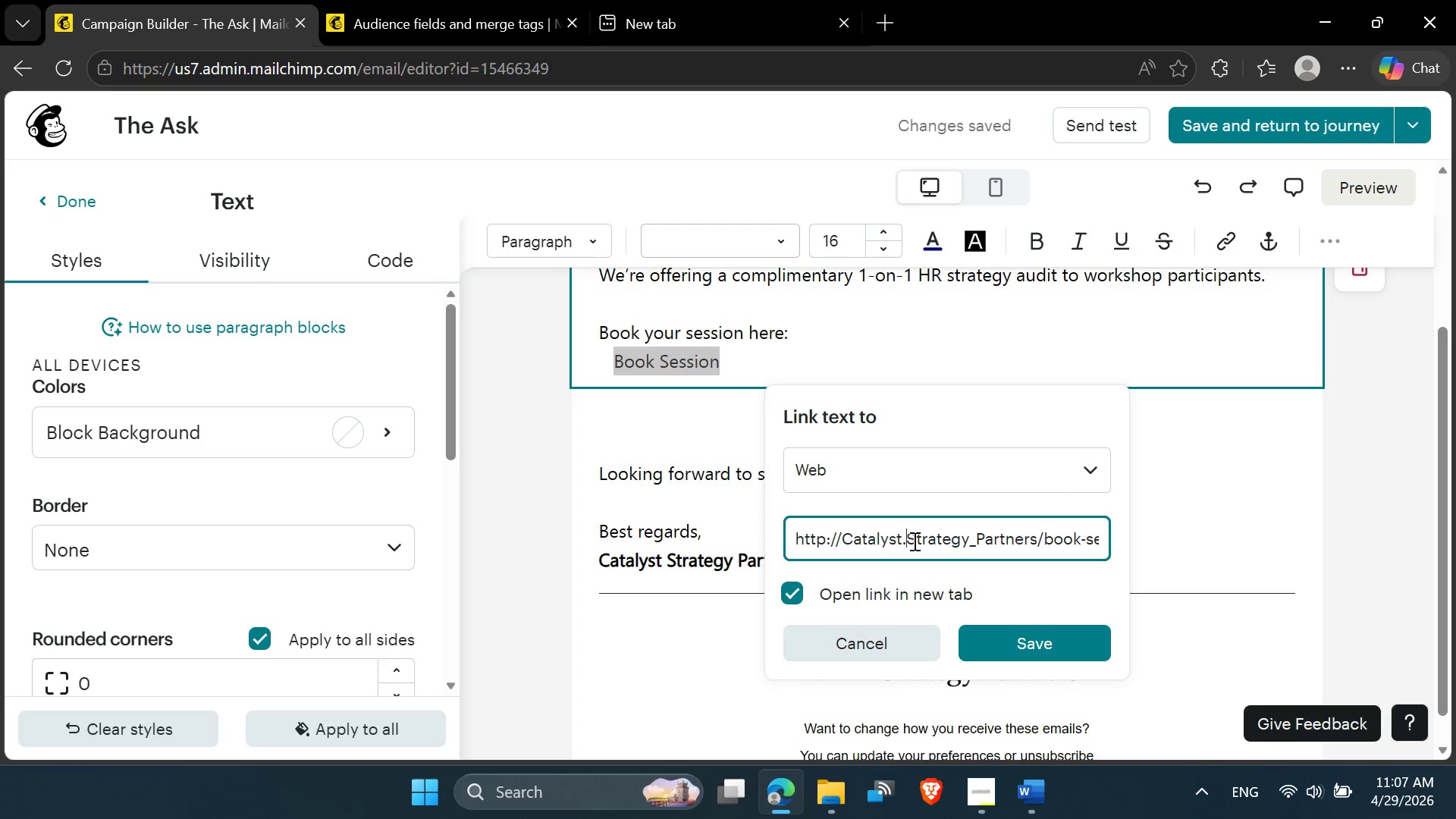 
key(ArrowLeft)
 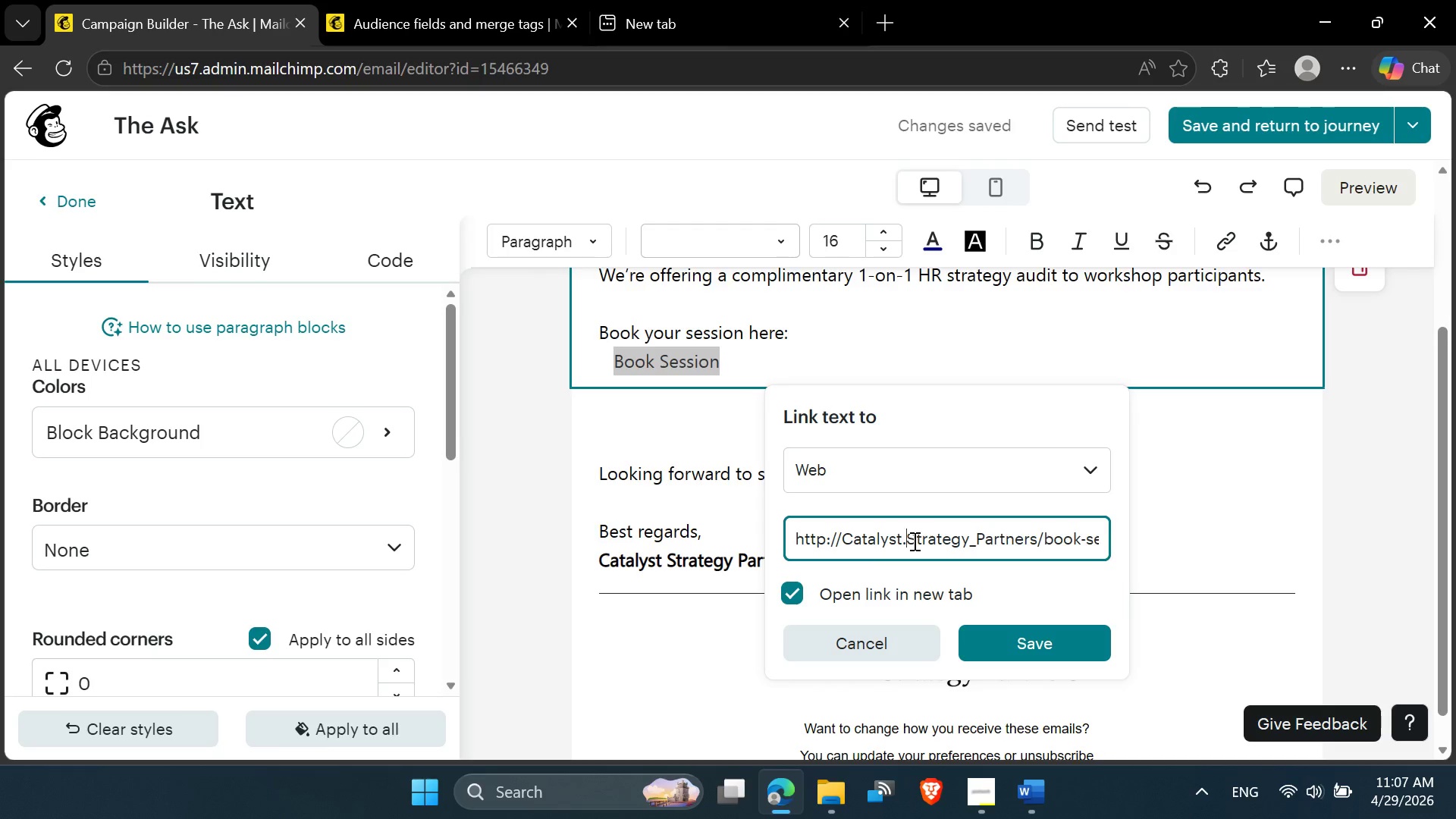 
key(ArrowRight)
 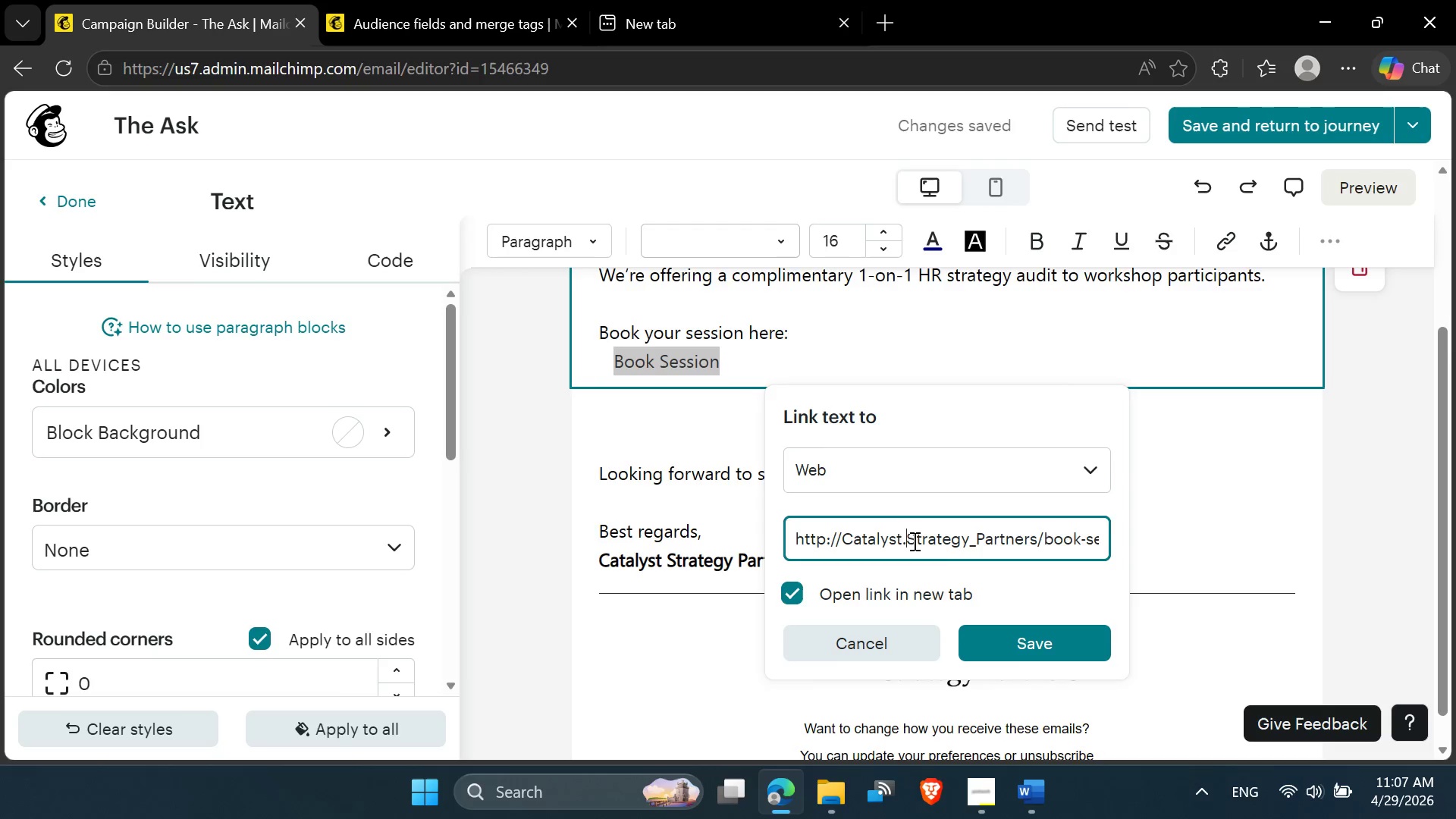 
key(Backspace)
 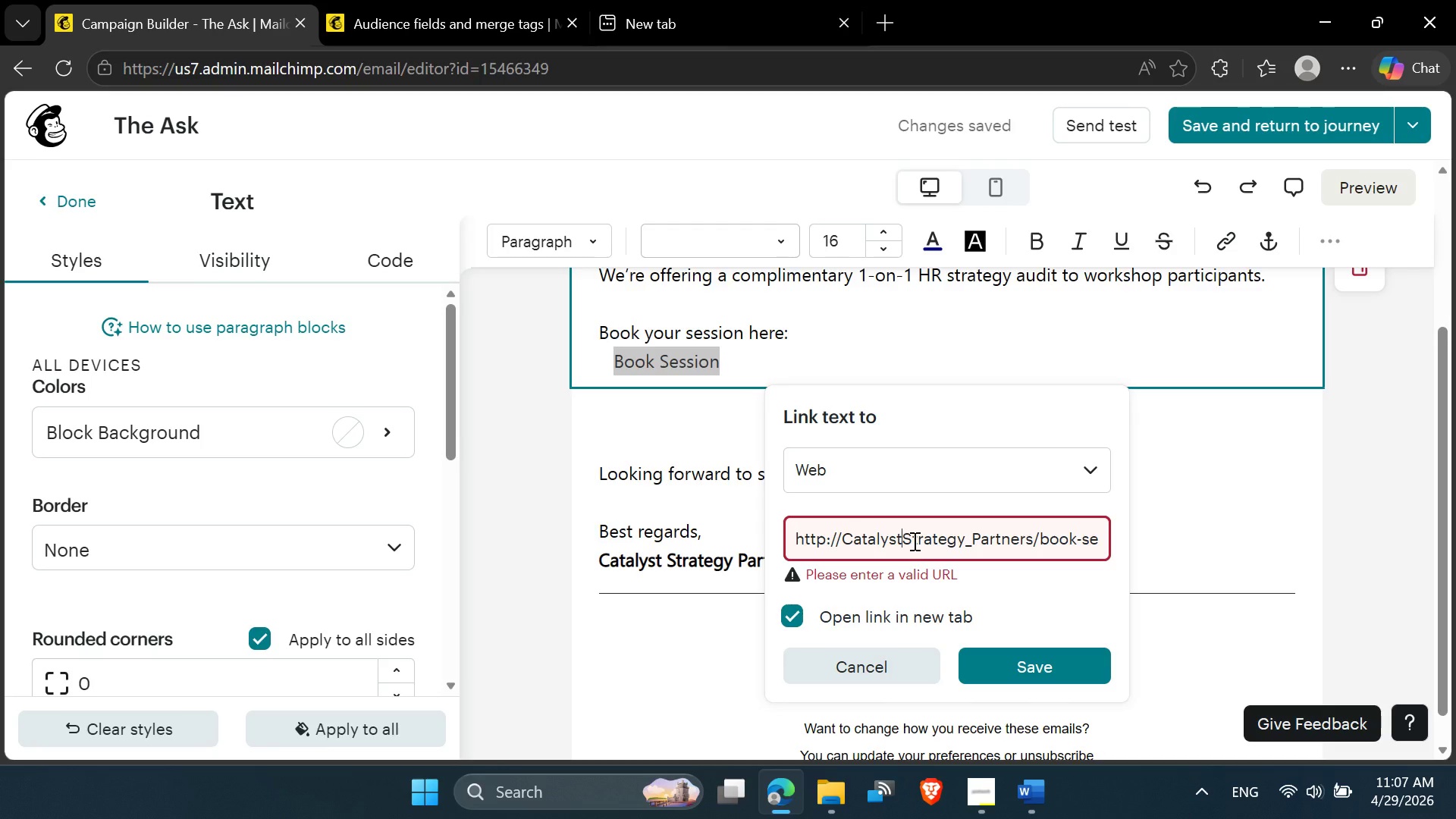 
key(Minus)
 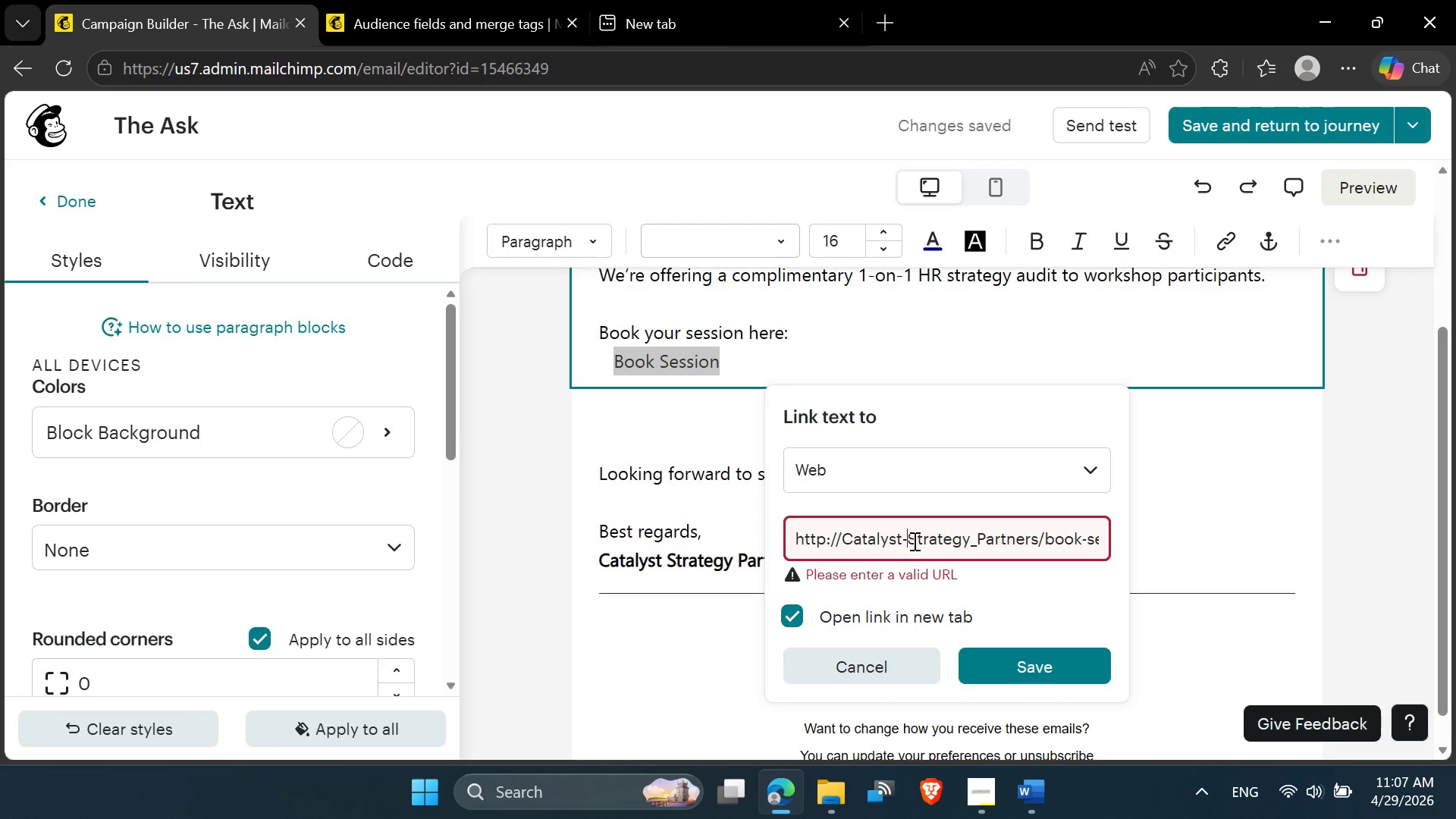 
key(ArrowRight)
 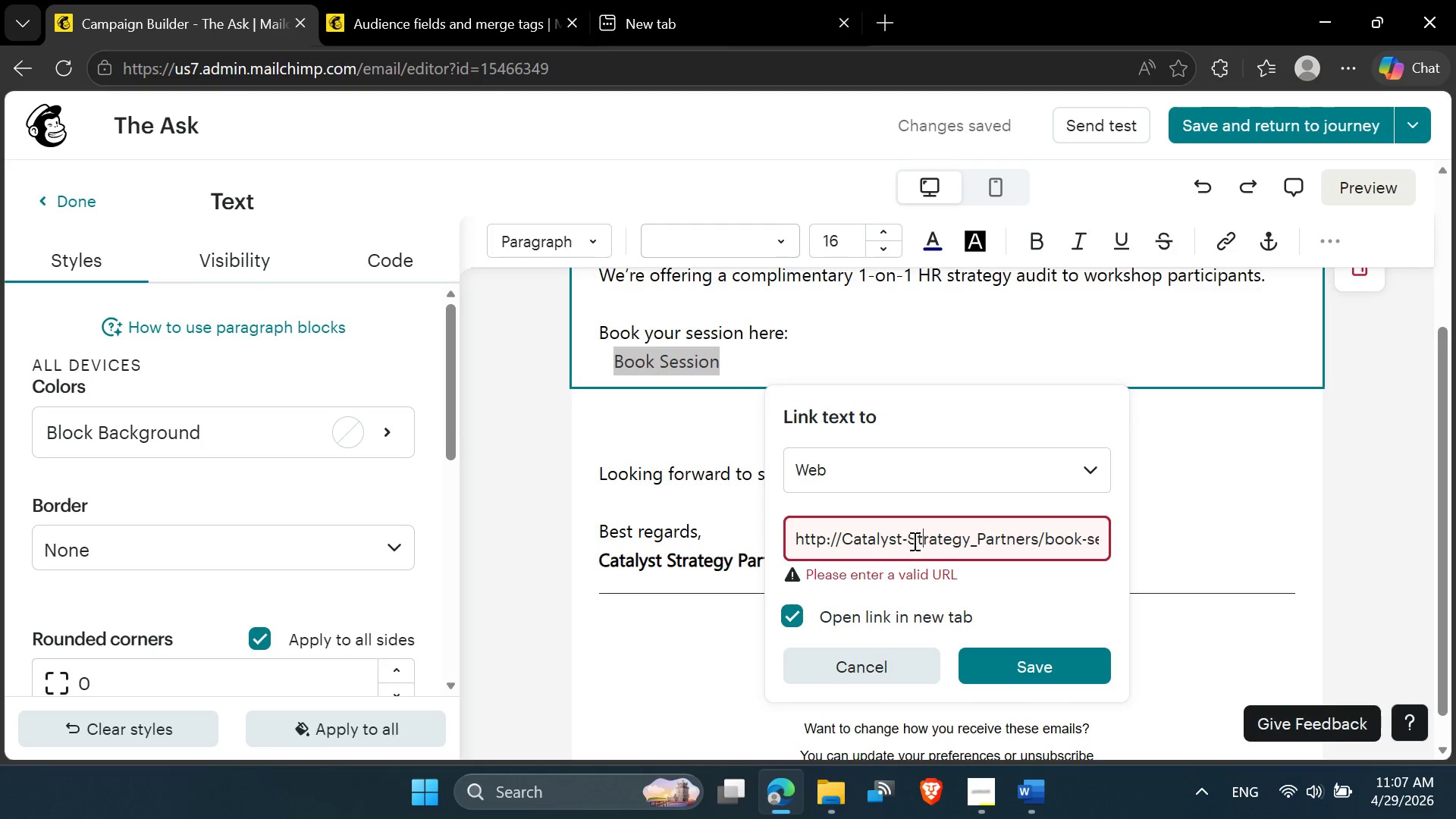 
key(ArrowRight)
 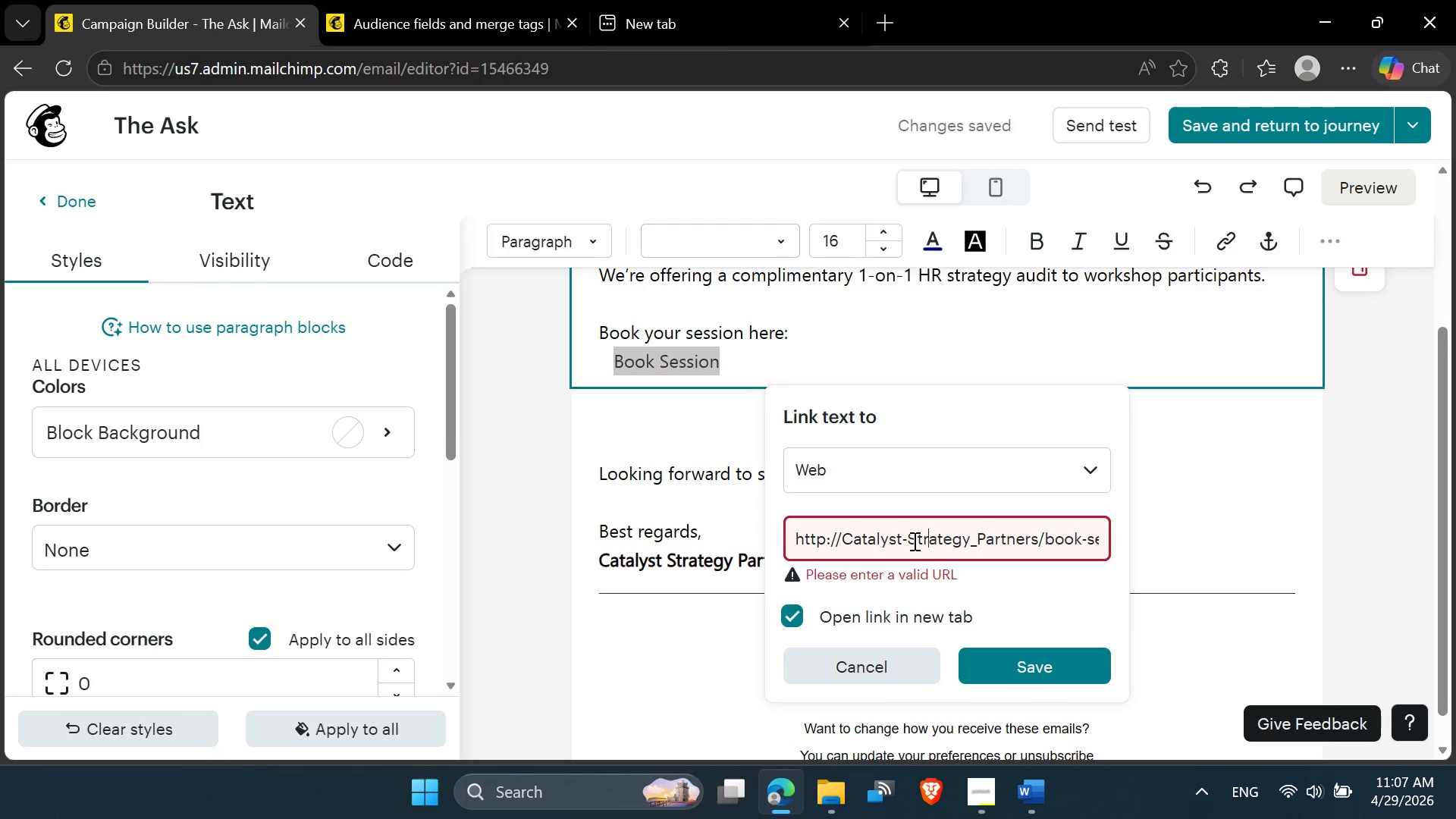 
key(ArrowRight)
 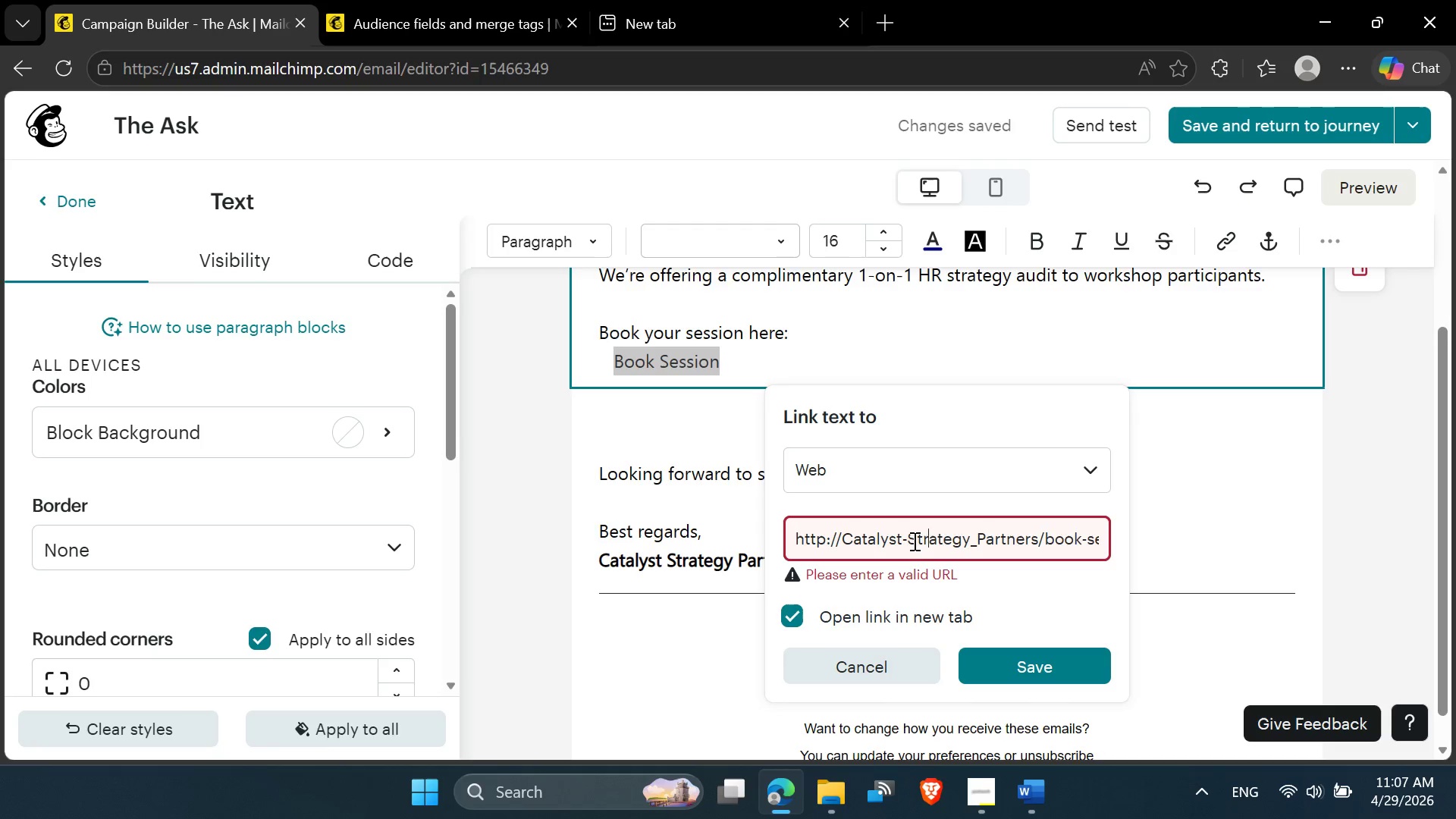 
key(ArrowRight)
 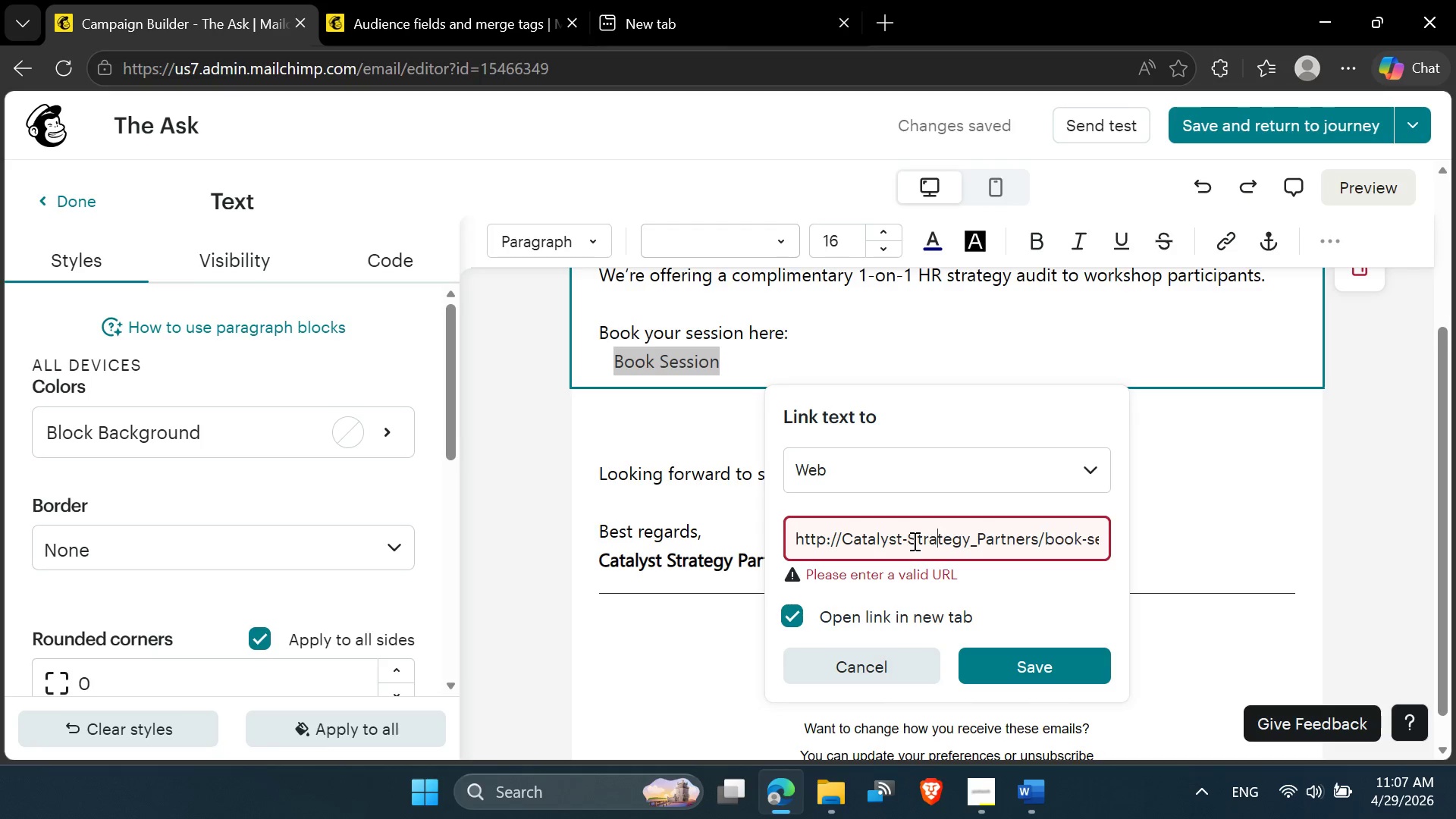 
key(ArrowRight)
 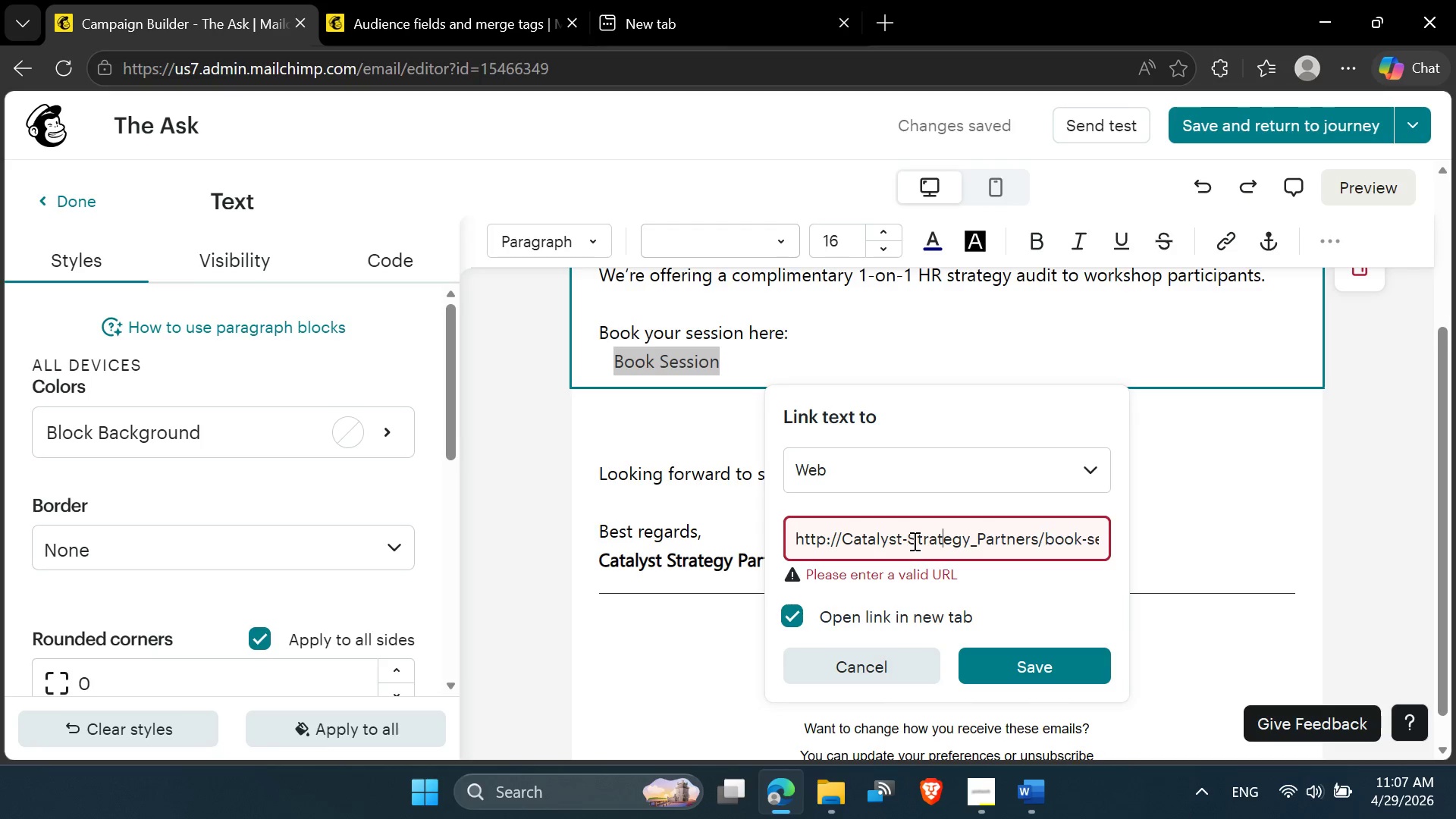 
key(ArrowRight)
 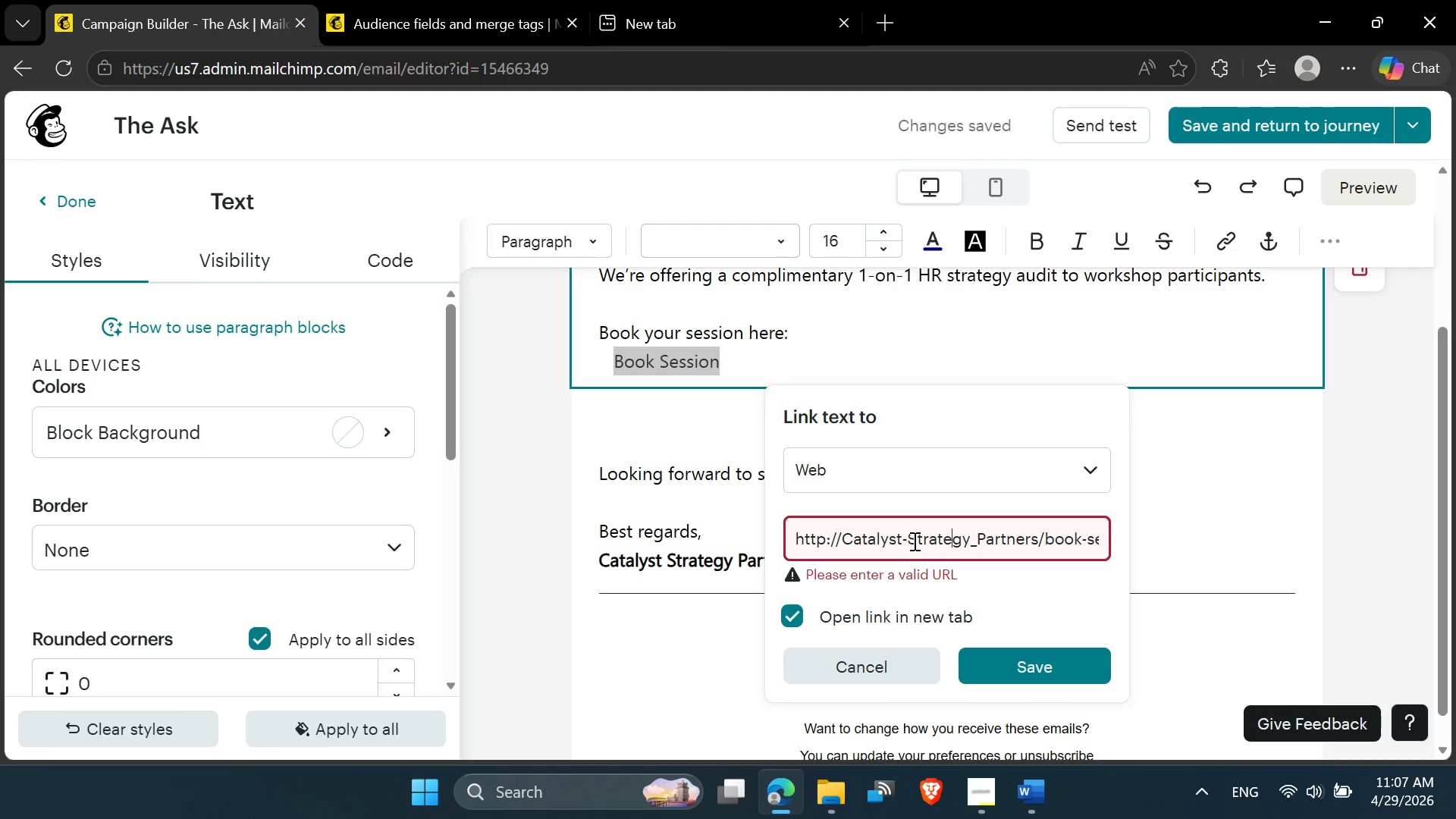 
key(ArrowRight)
 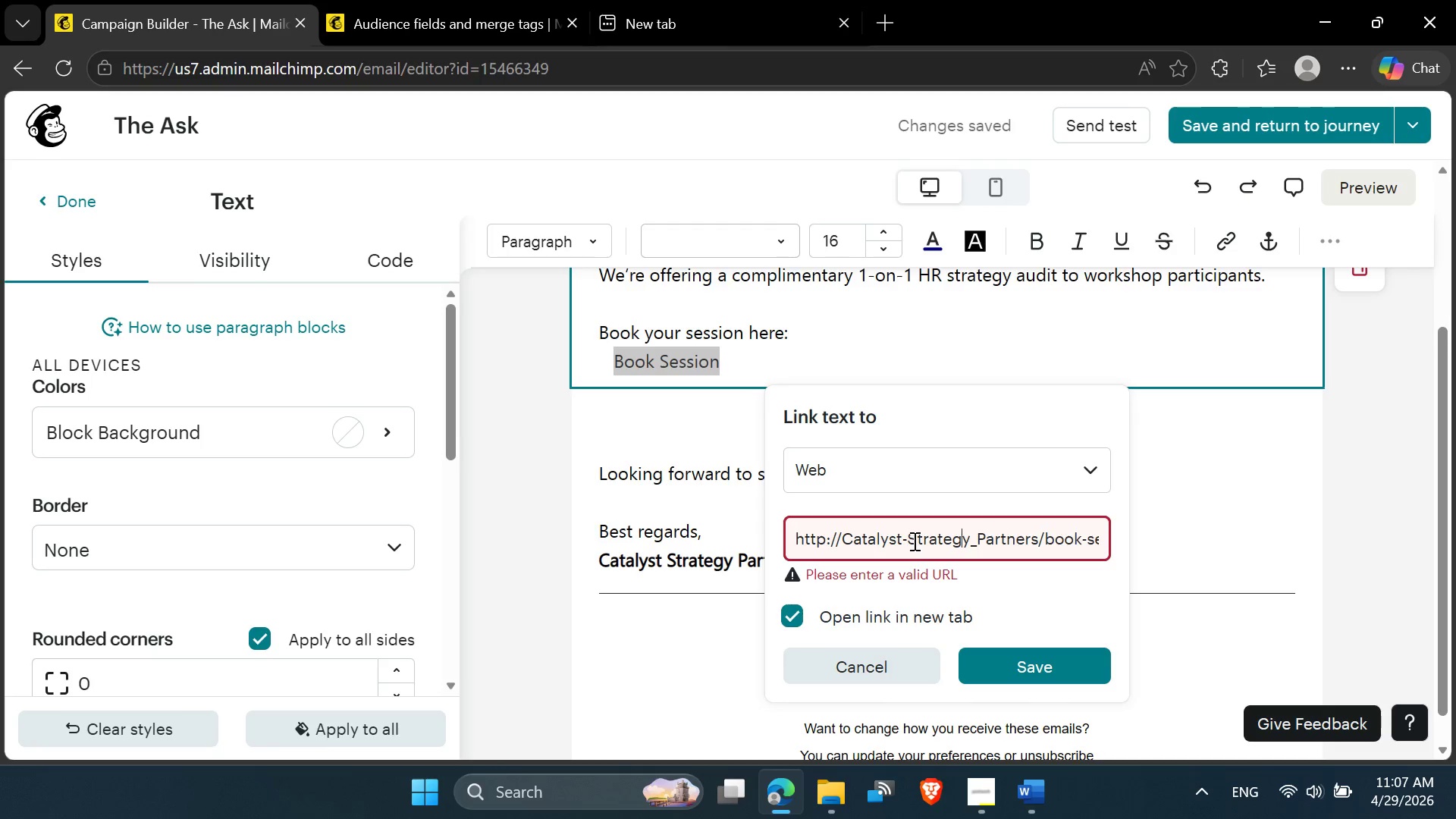 
key(ArrowRight)
 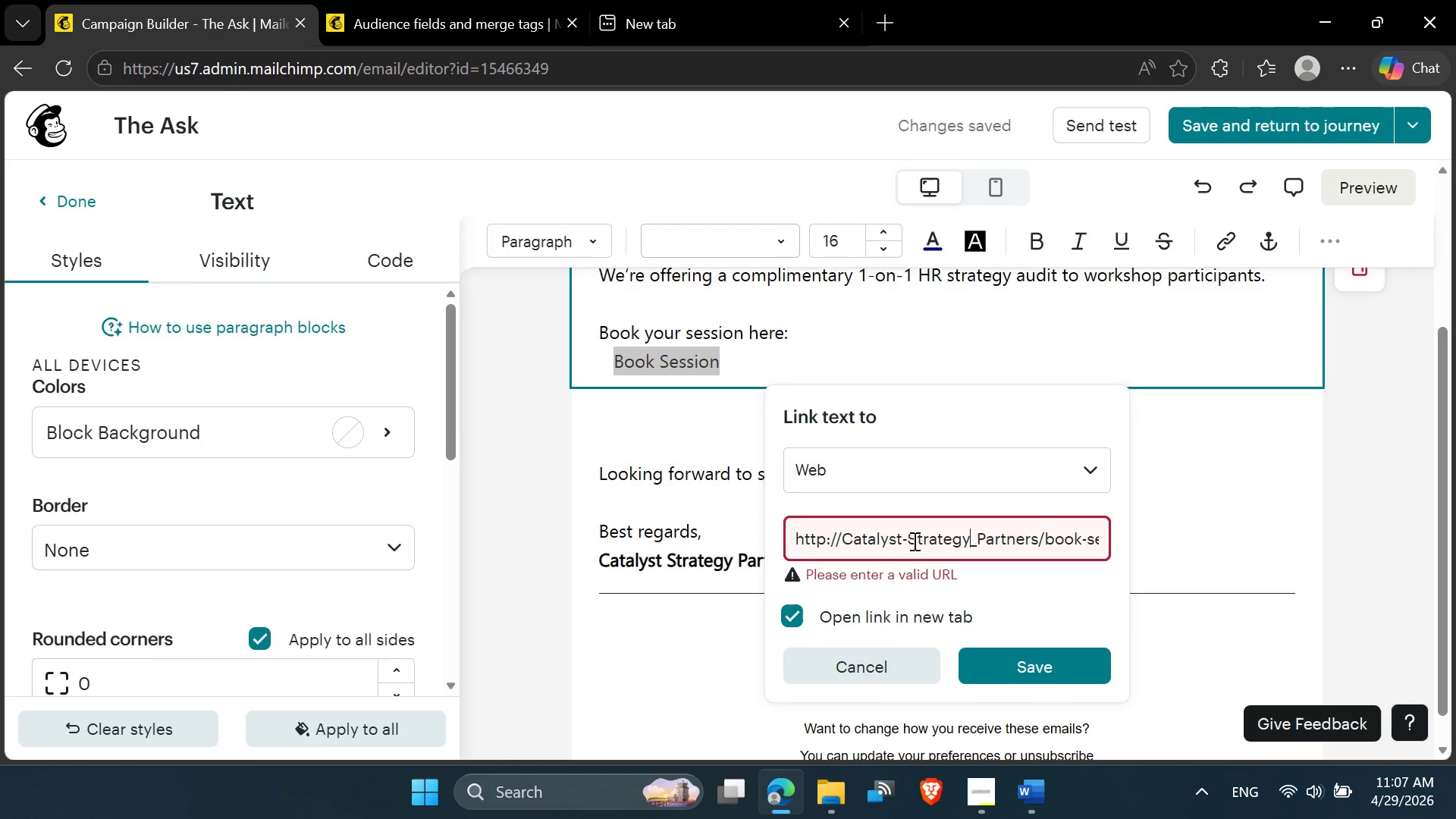 
key(ArrowRight)
 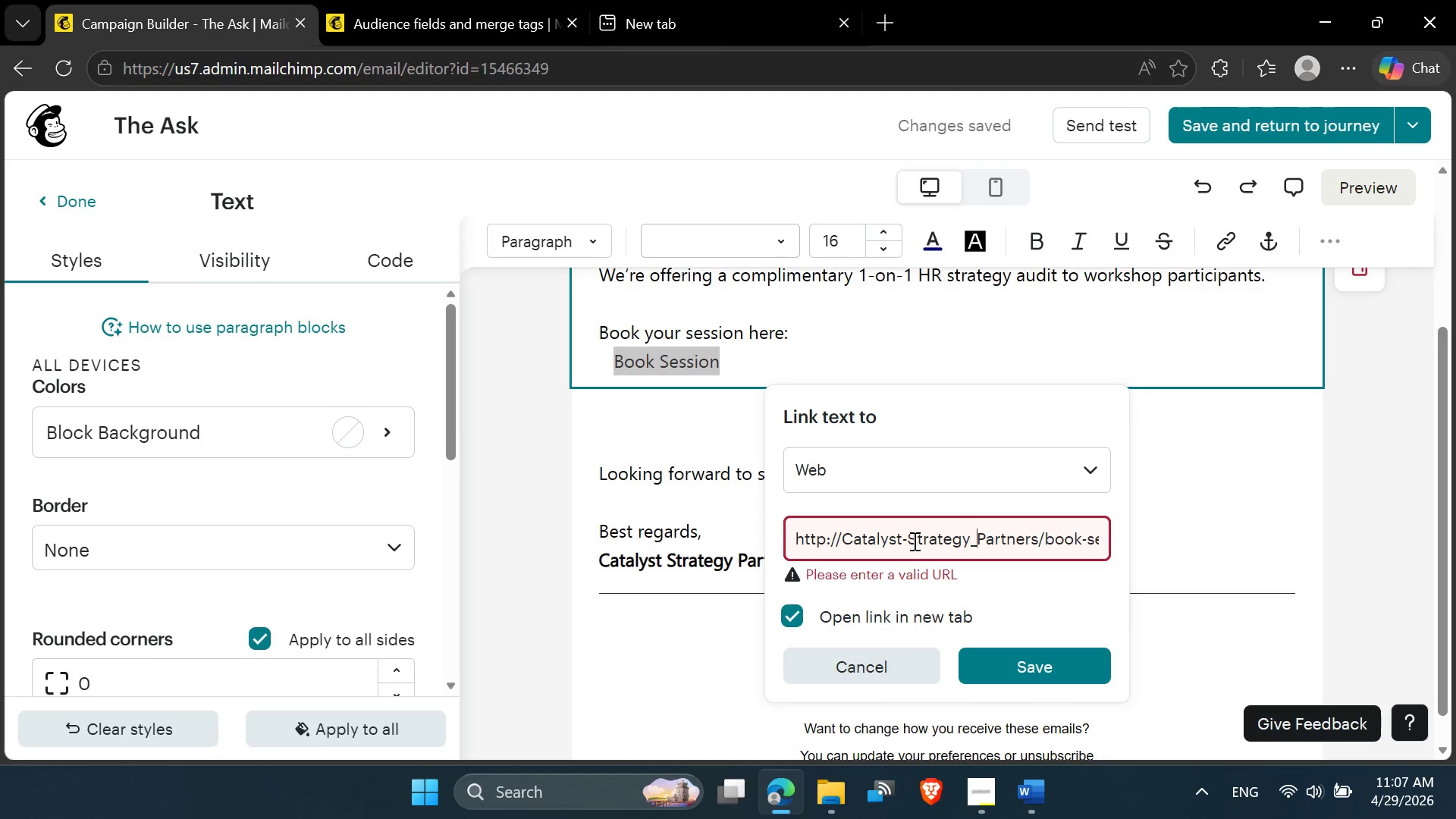 
key(ArrowRight)
 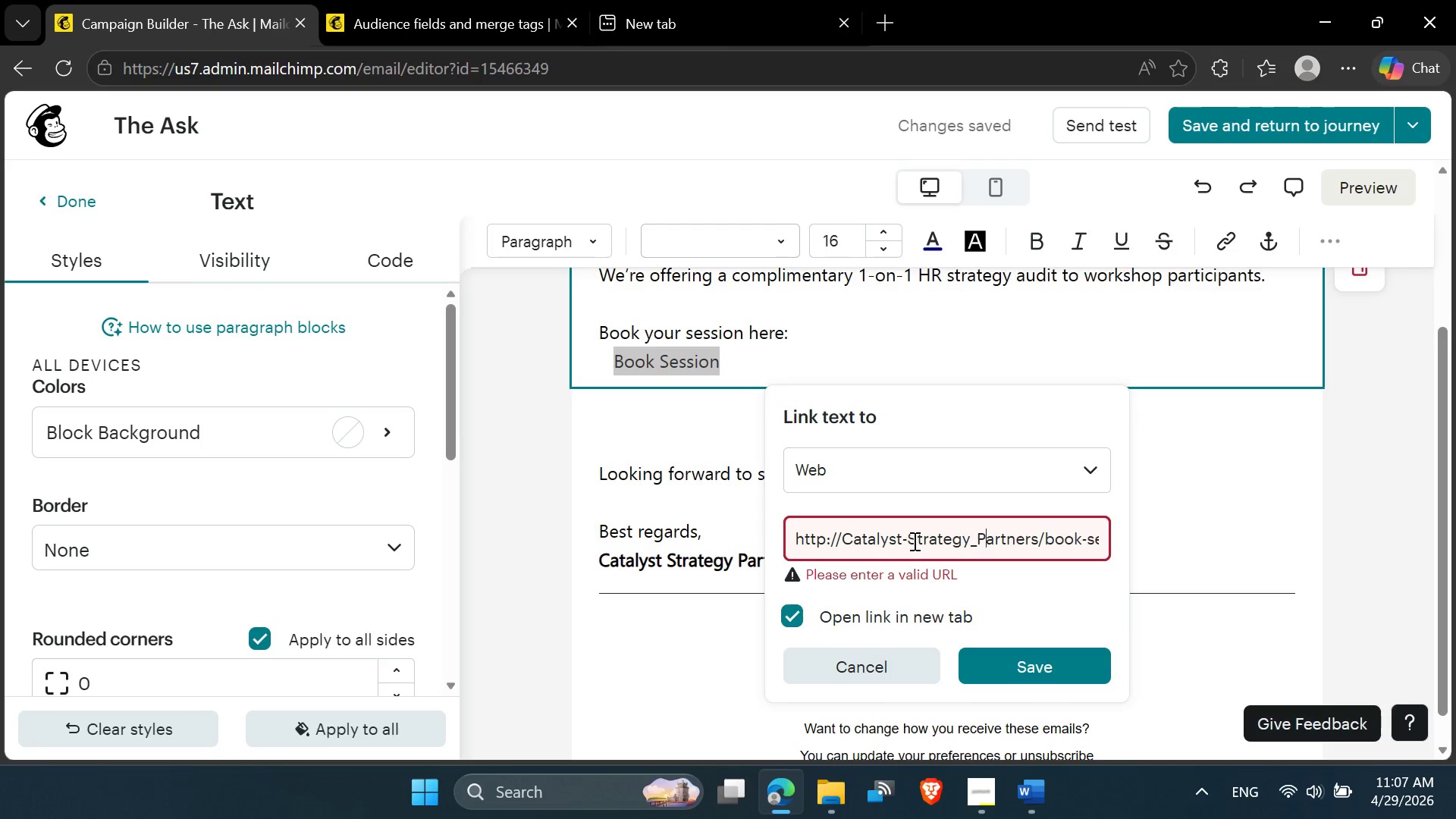 
key(ArrowRight)
 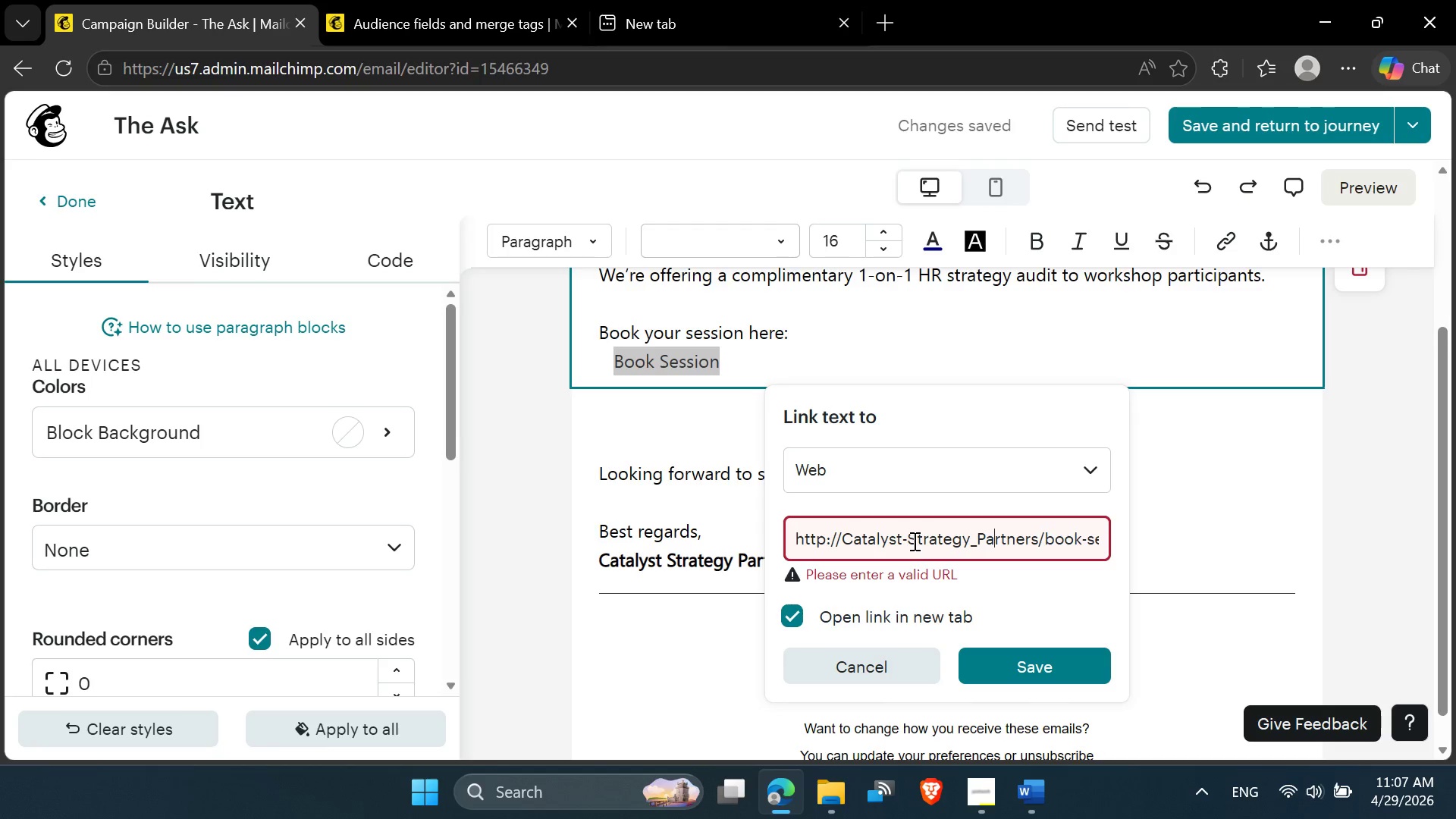 
key(ArrowRight)
 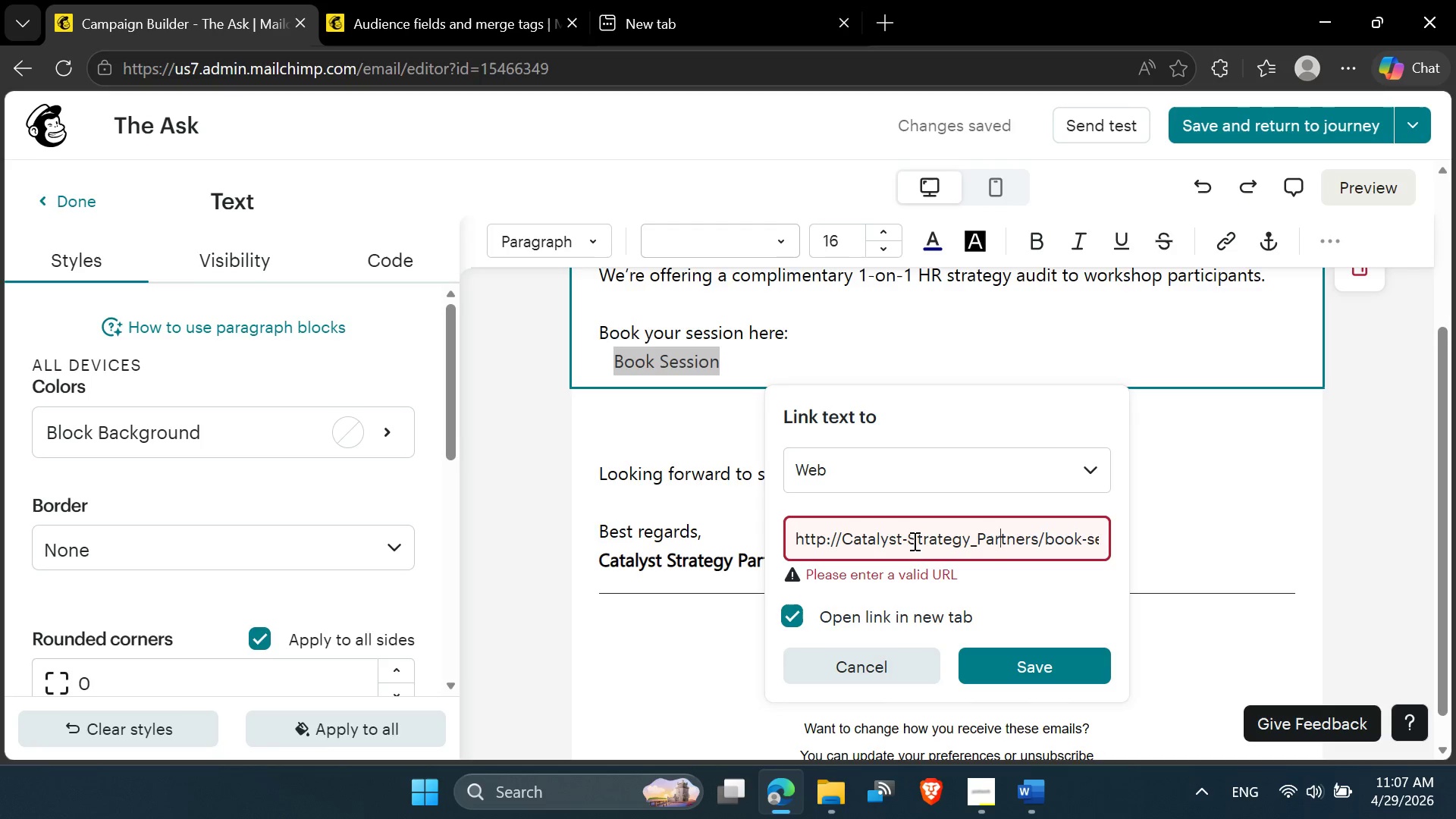 
key(ArrowRight)
 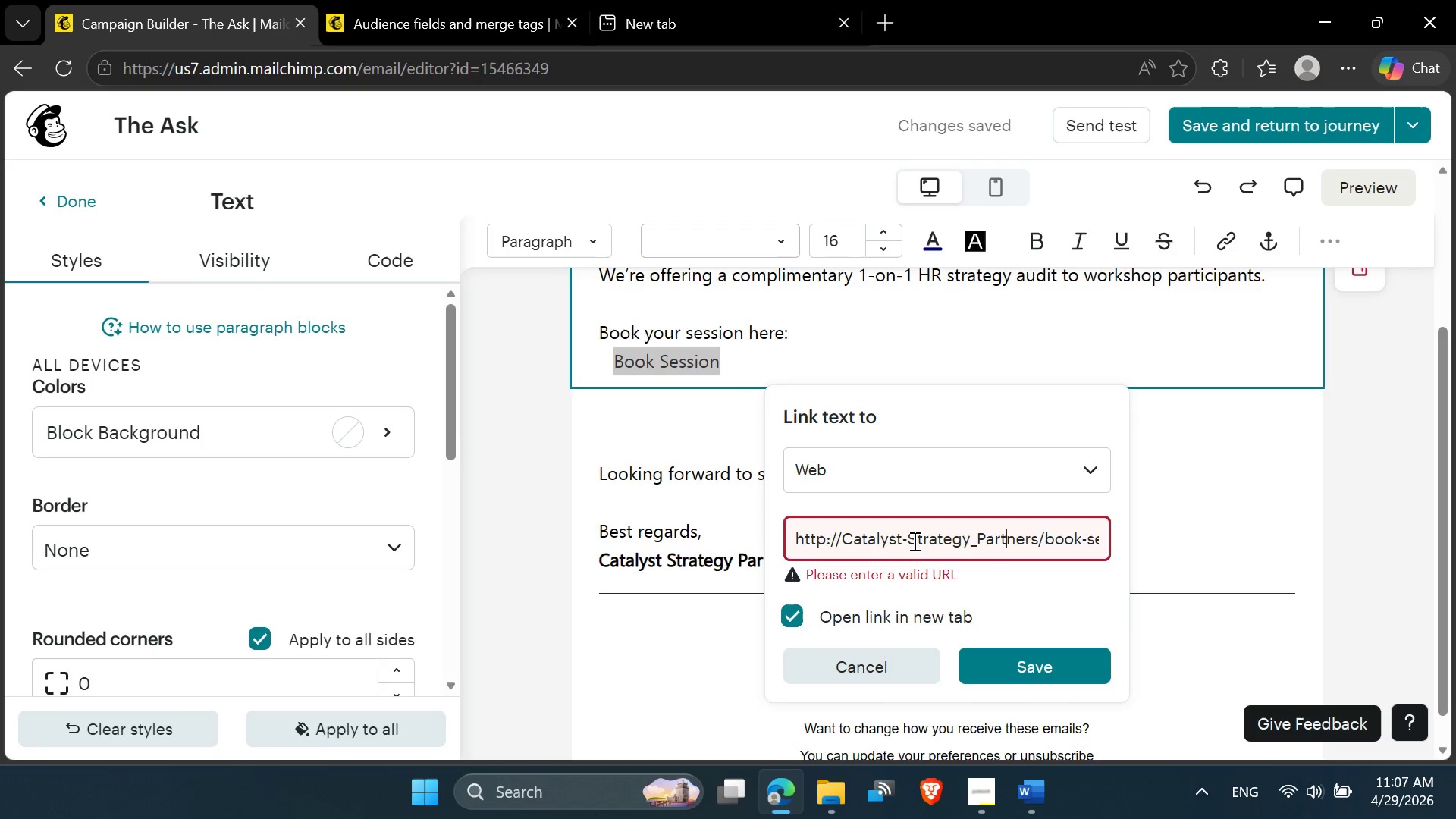 
key(ArrowRight)
 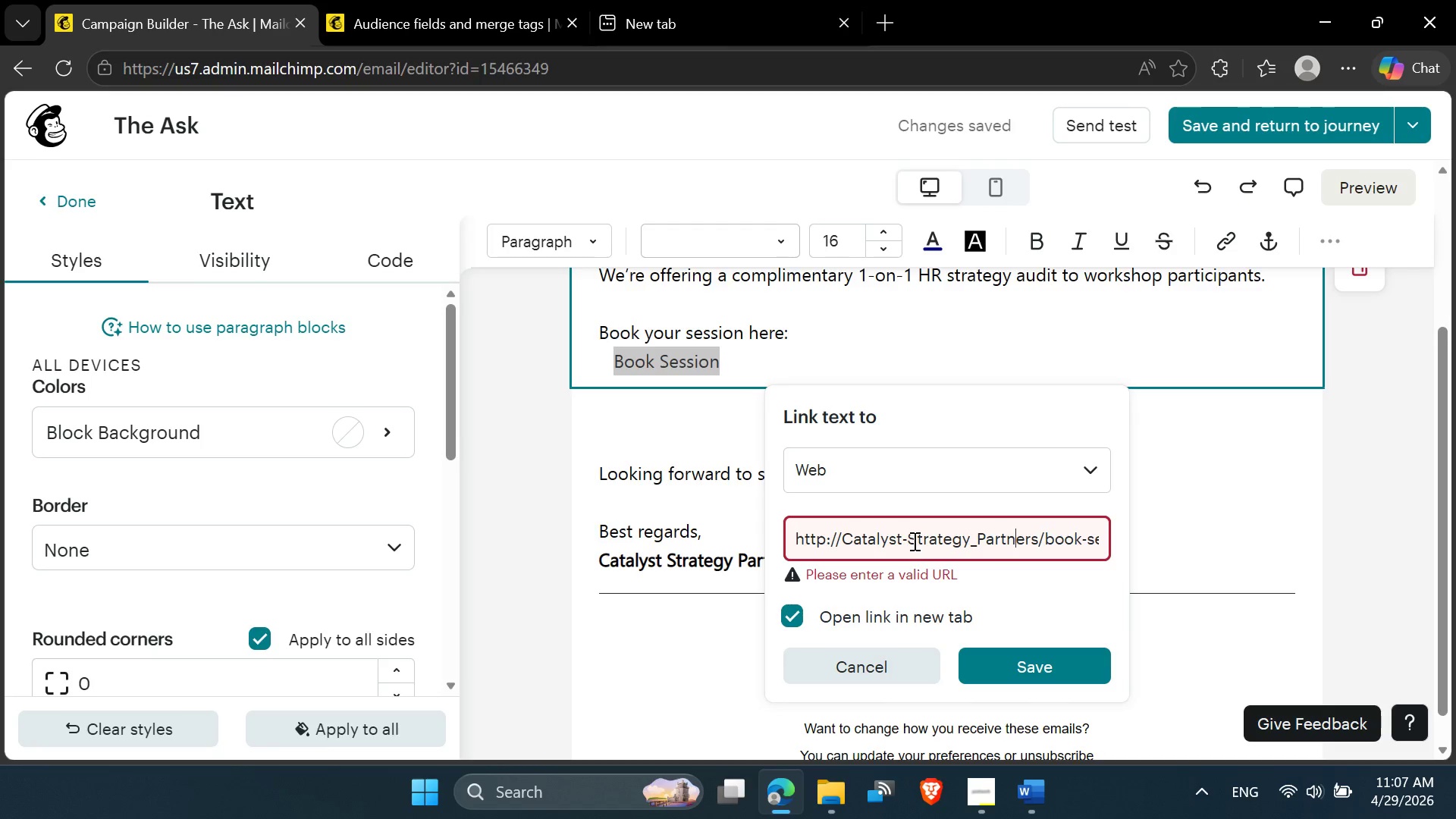 
key(ArrowRight)
 